 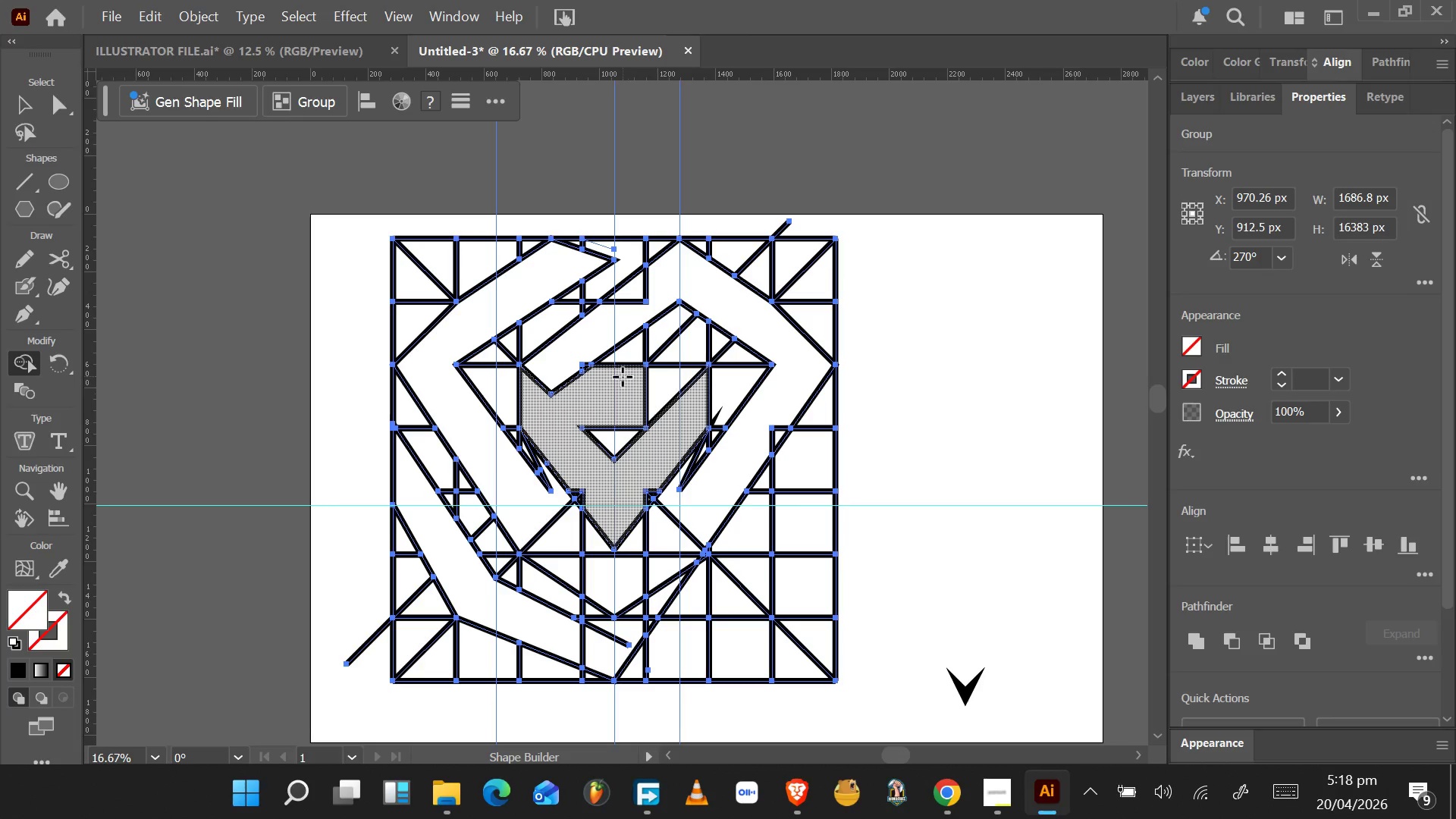 
hold_key(key=MetaLeft, duration=0.94)
 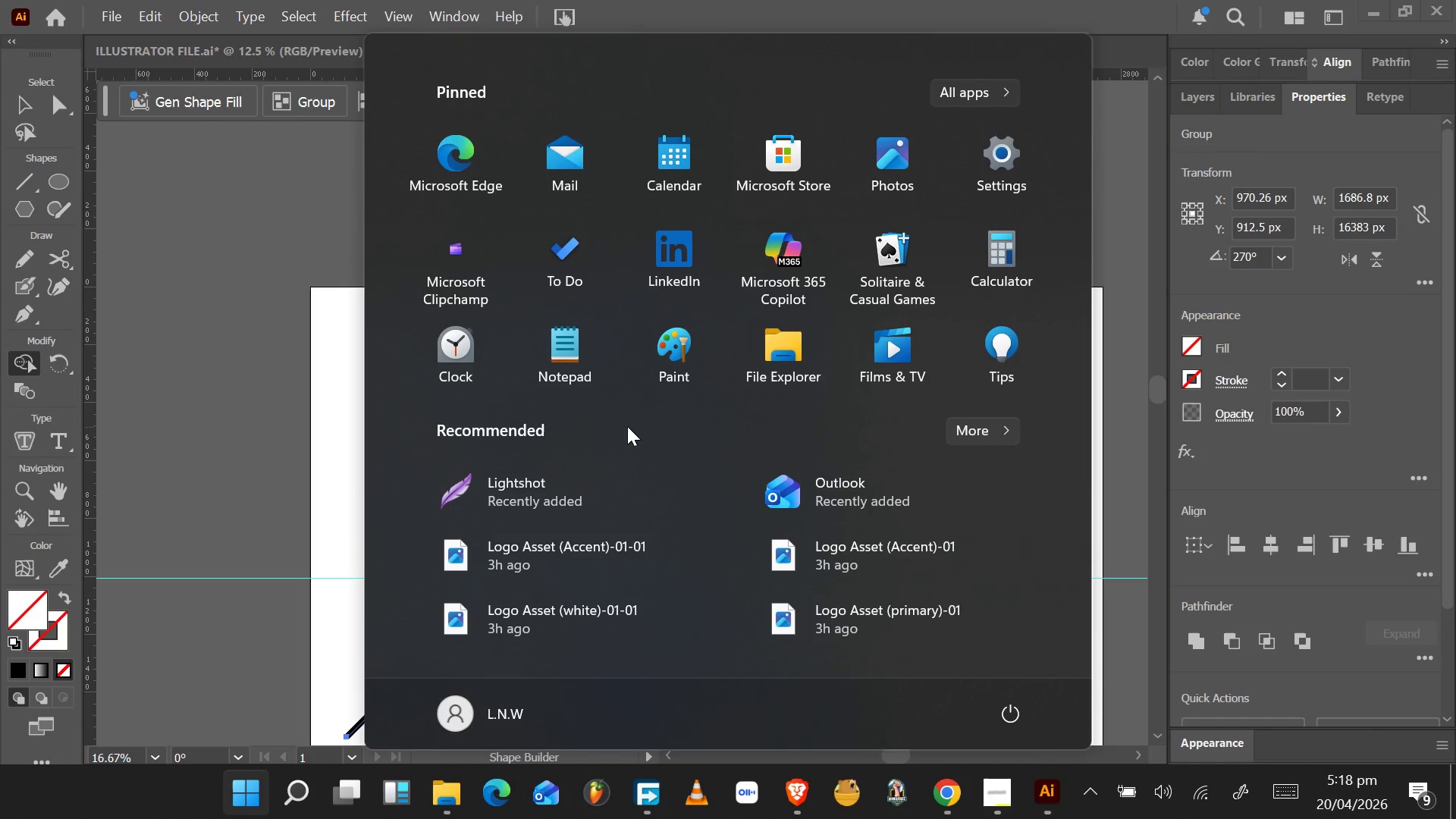 
key(Meta+MetaLeft)
 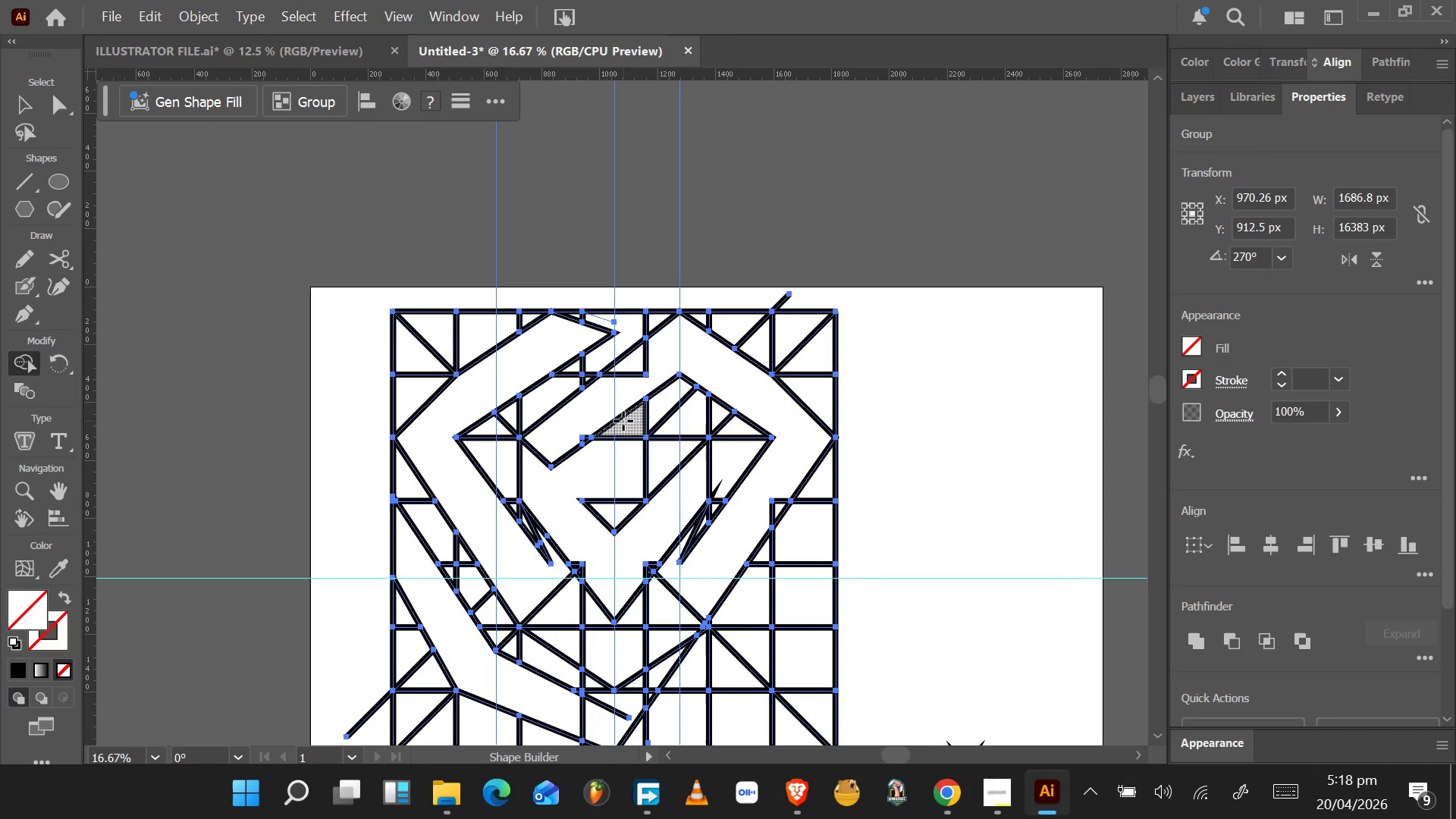 
scroll: coordinate [583, 362], scroll_direction: up, amount: 4.0
 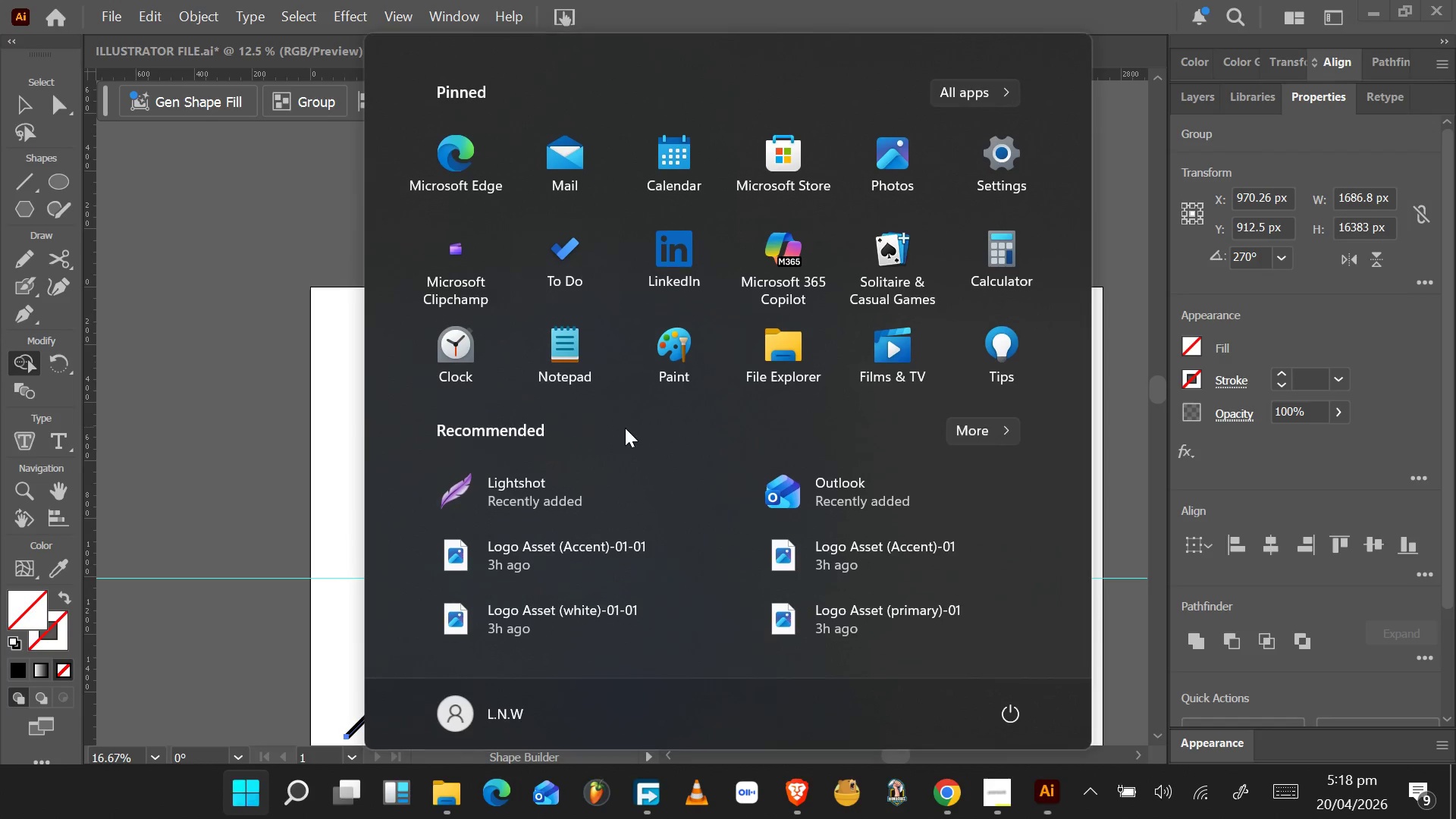 
key(P)
 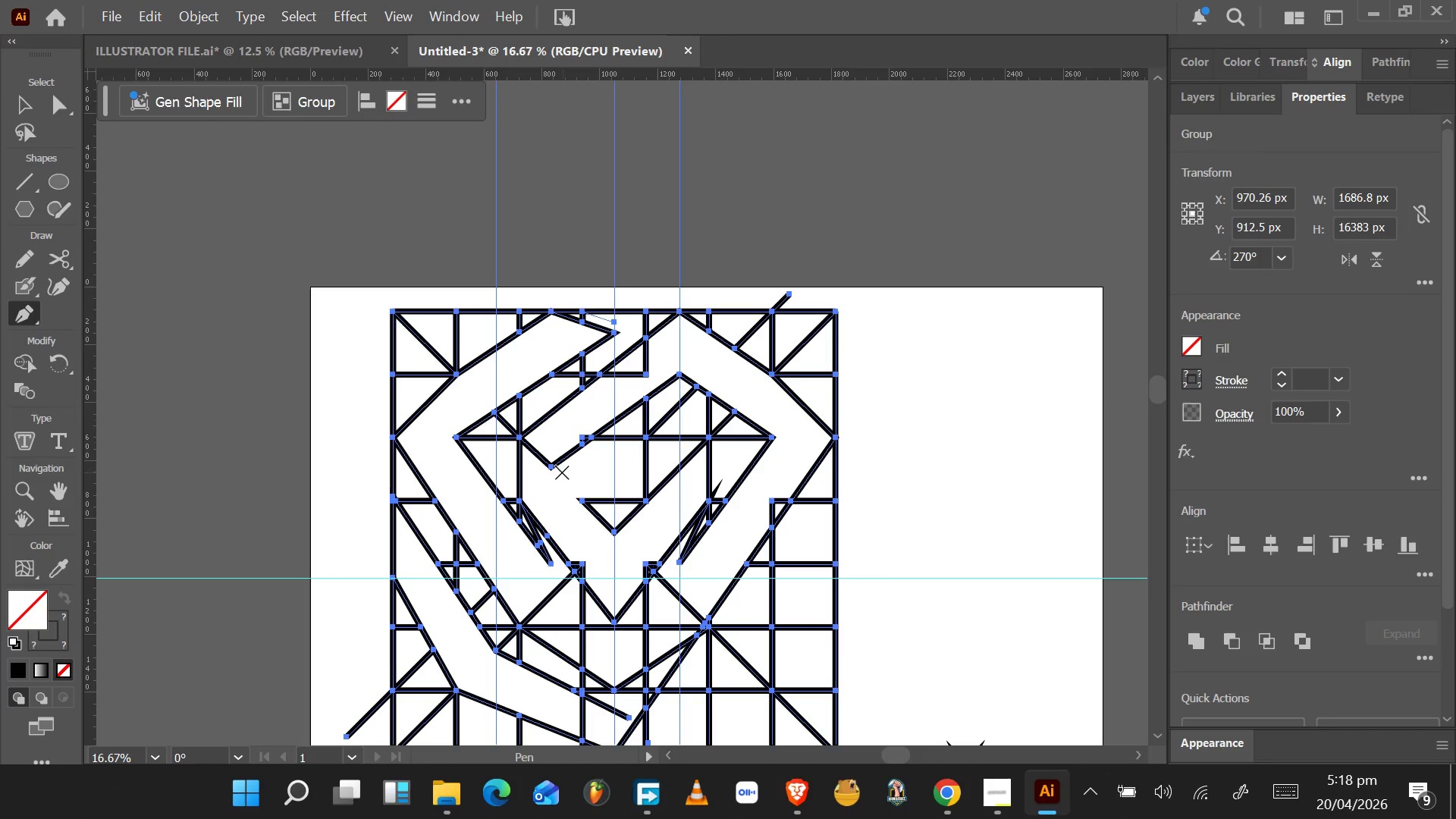 
wait(7.24)
 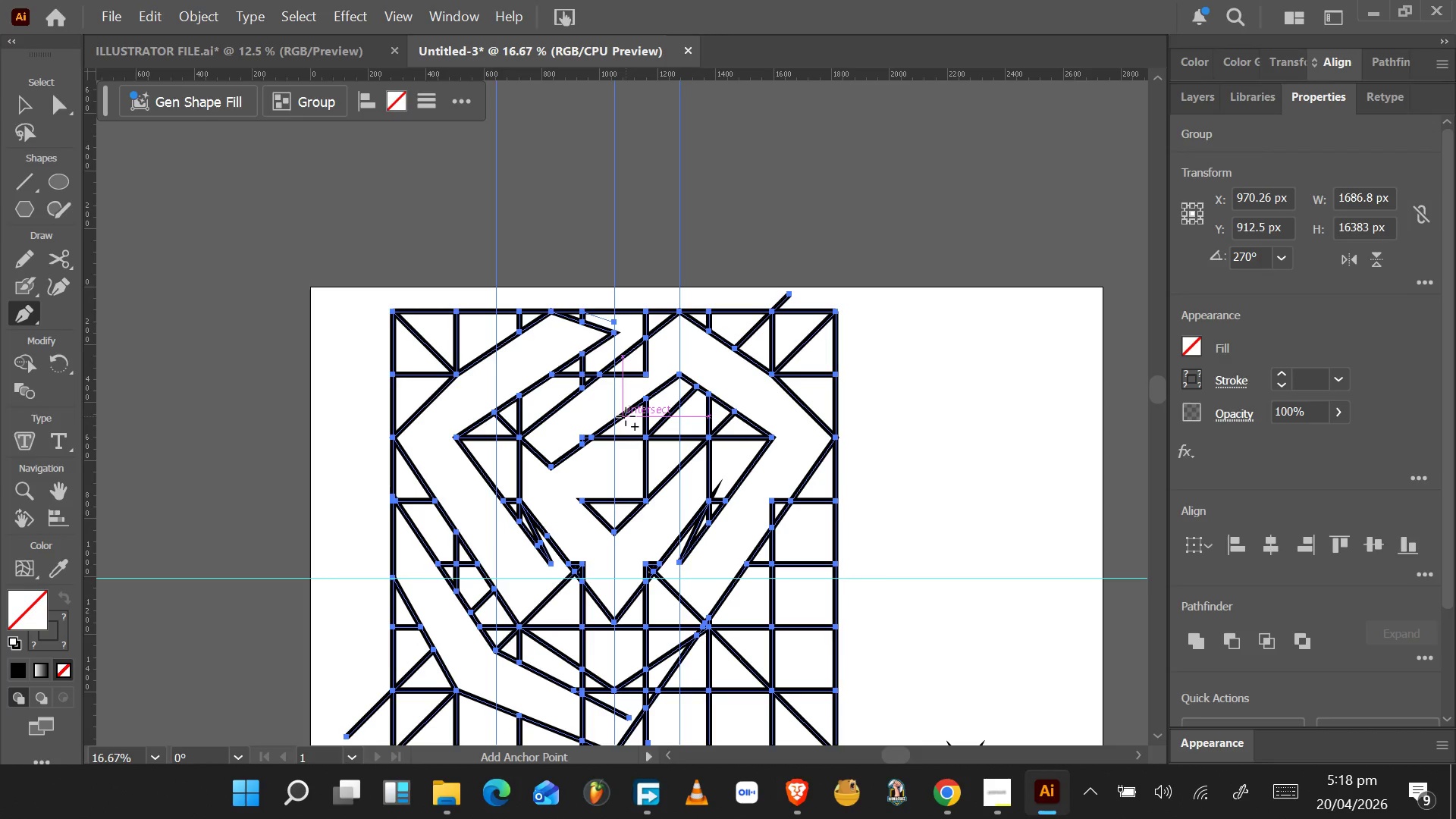 
left_click_drag(start_coordinate=[576, 72], to_coordinate=[551, 467])
 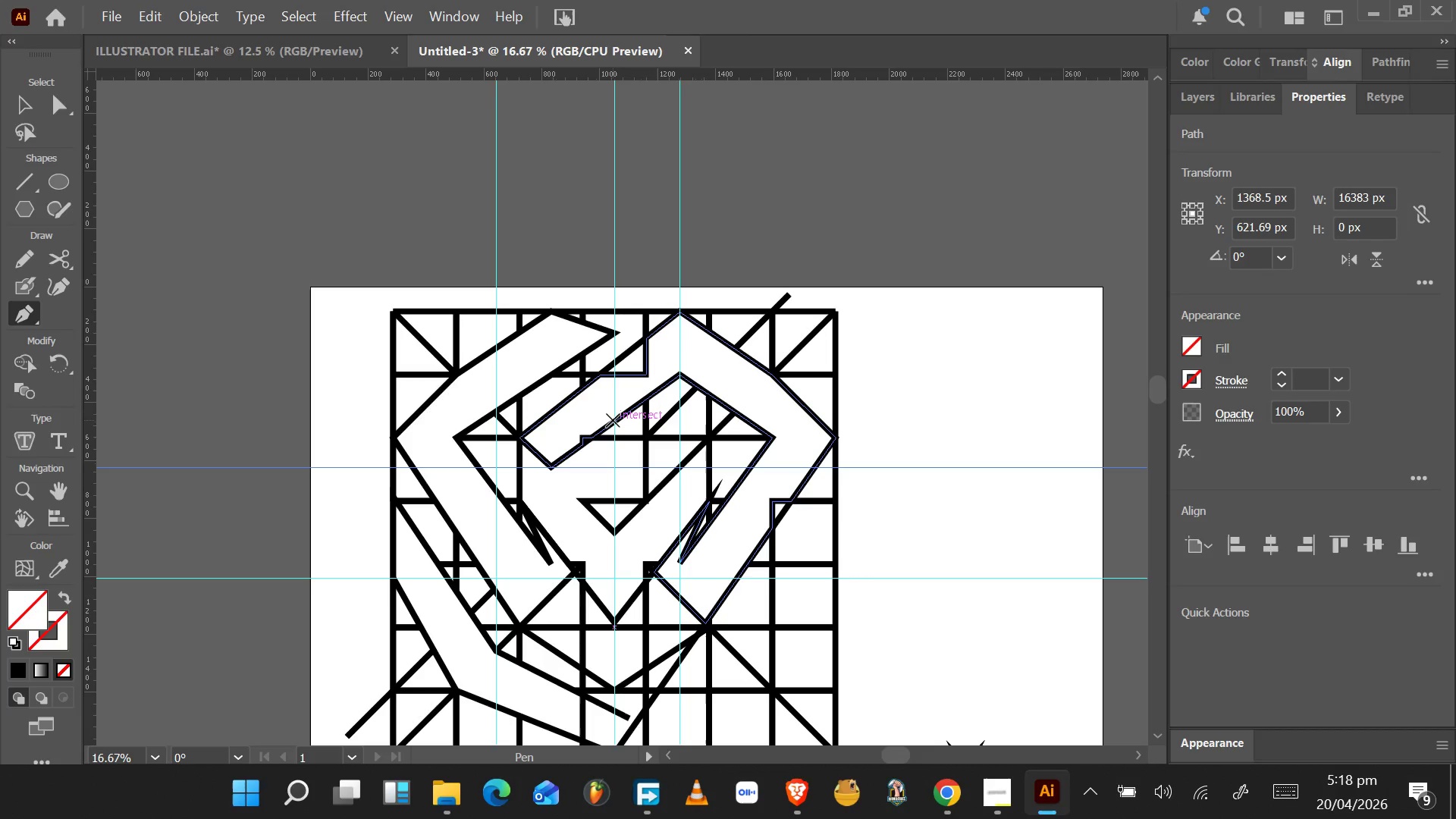 
wait(17.09)
 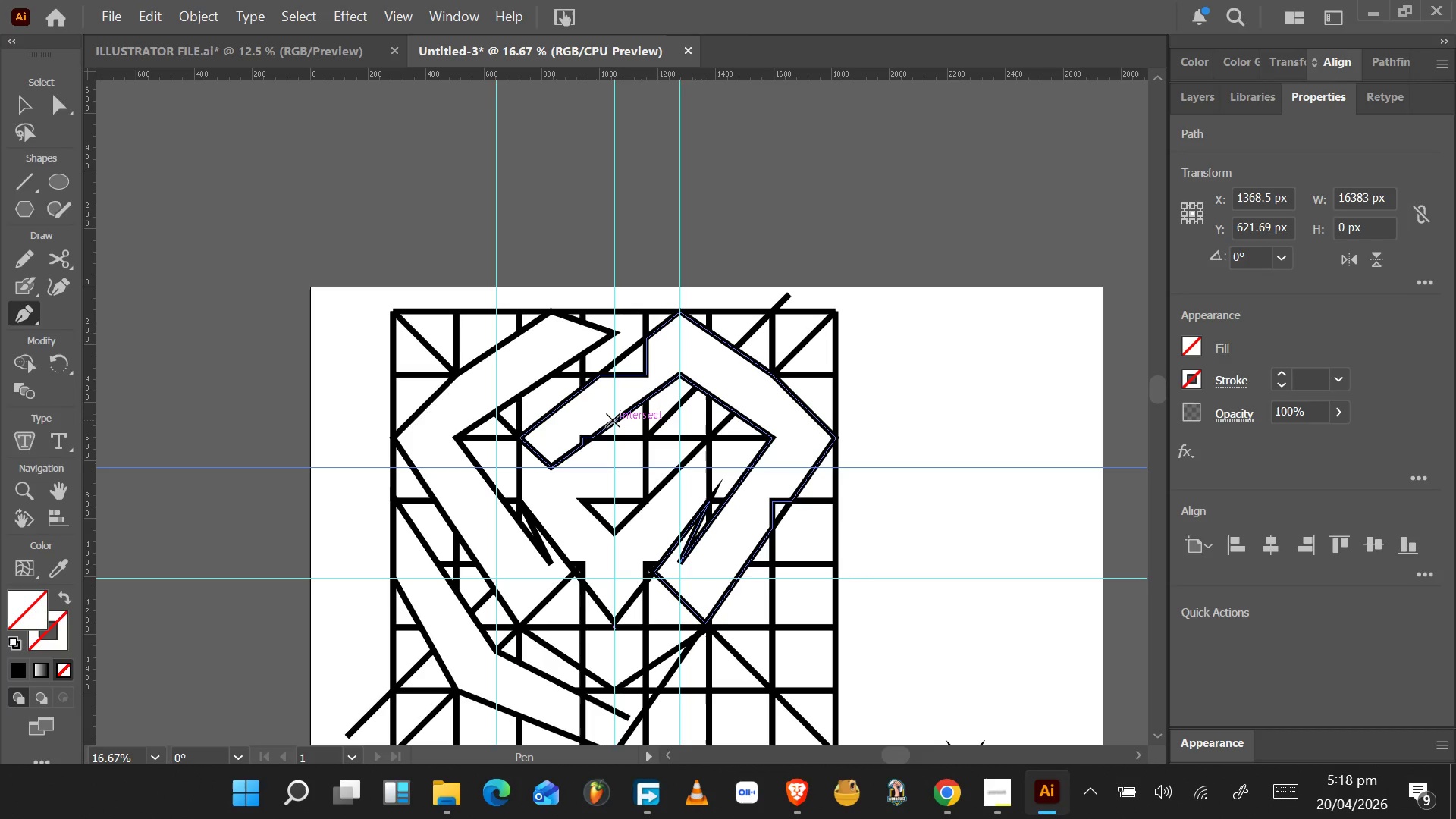 
left_click([613, 422])
 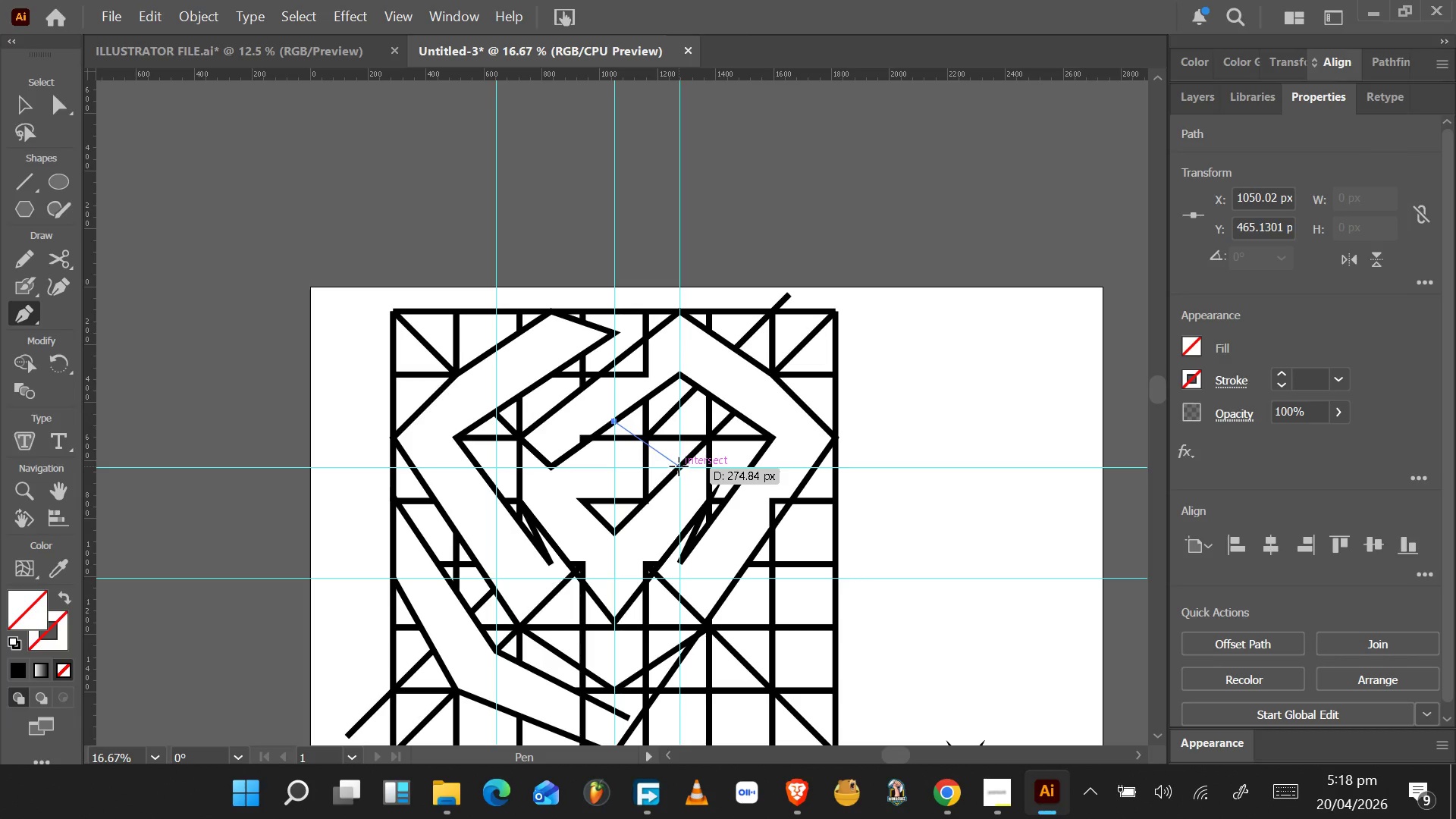 
left_click([679, 468])
 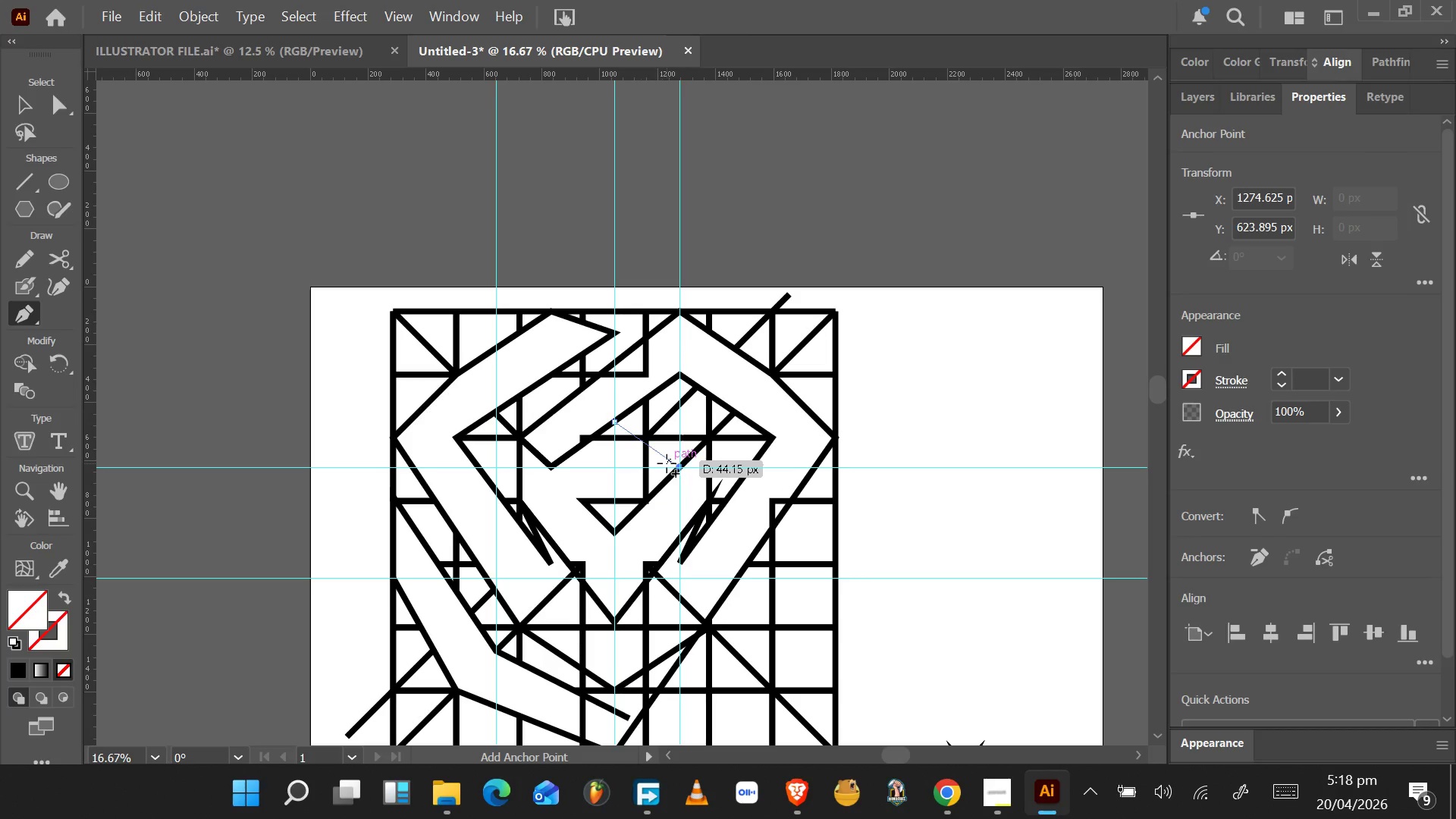 
key(Enter)
 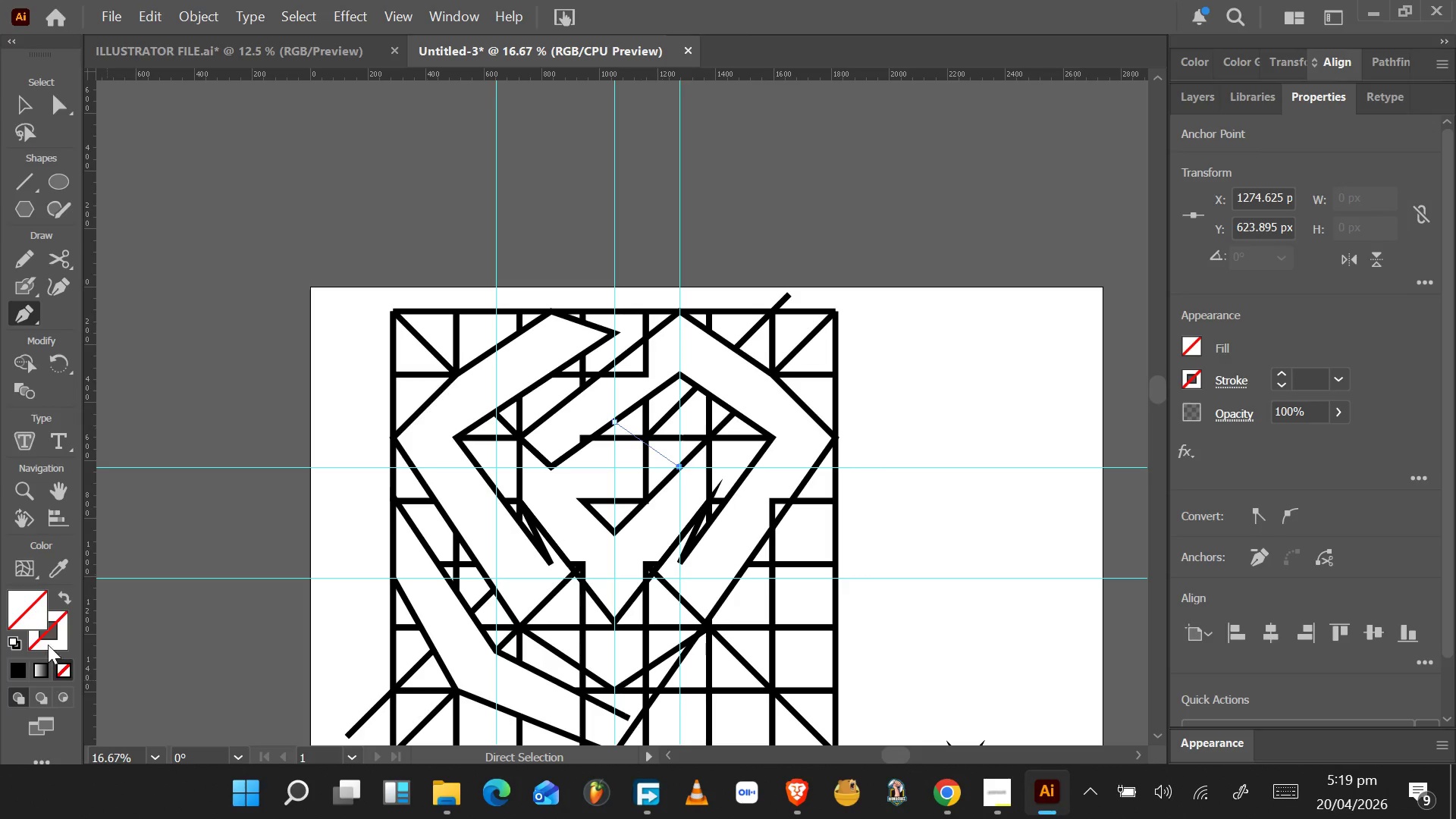 
wait(5.41)
 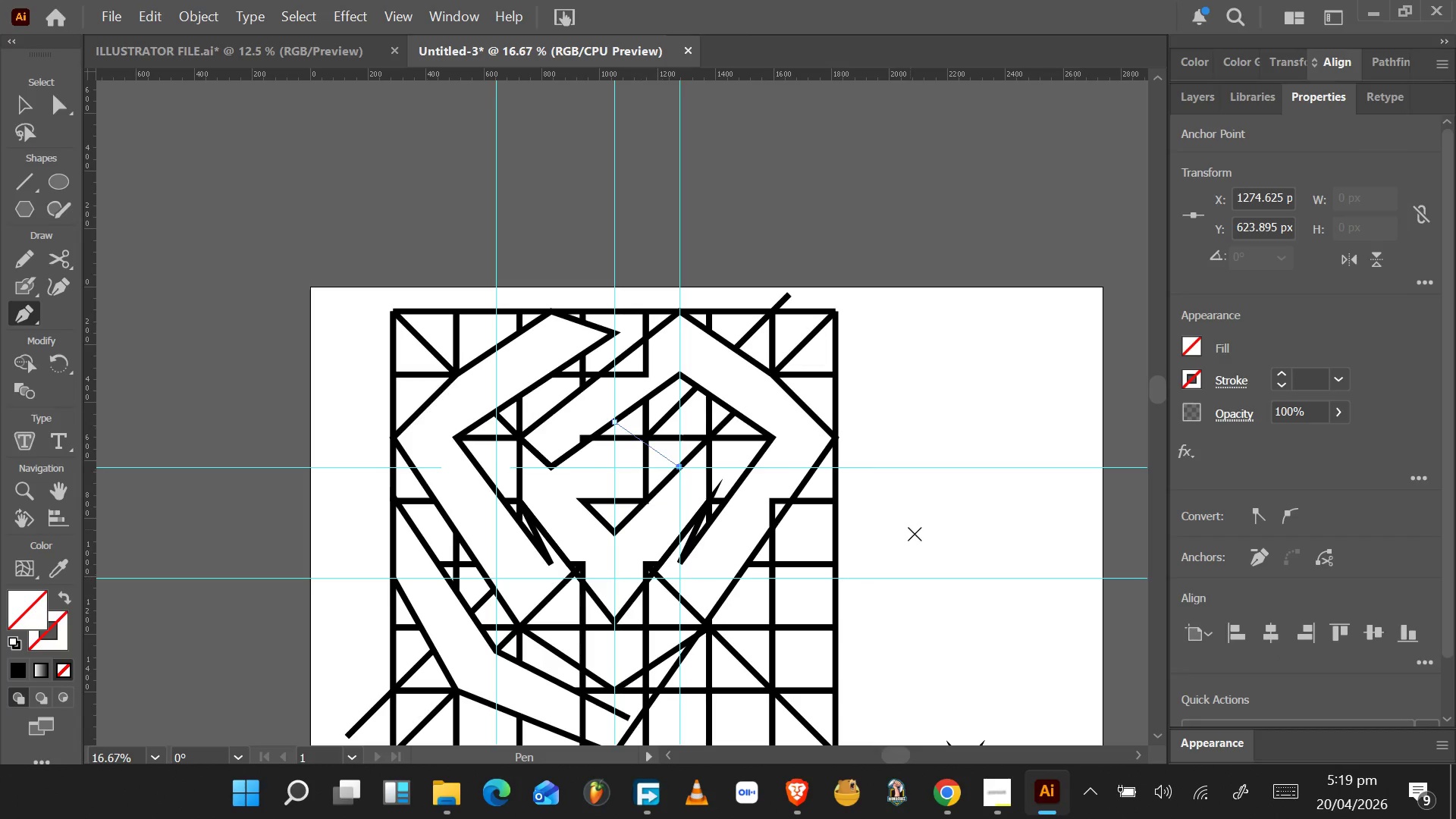 
left_click([67, 622])
 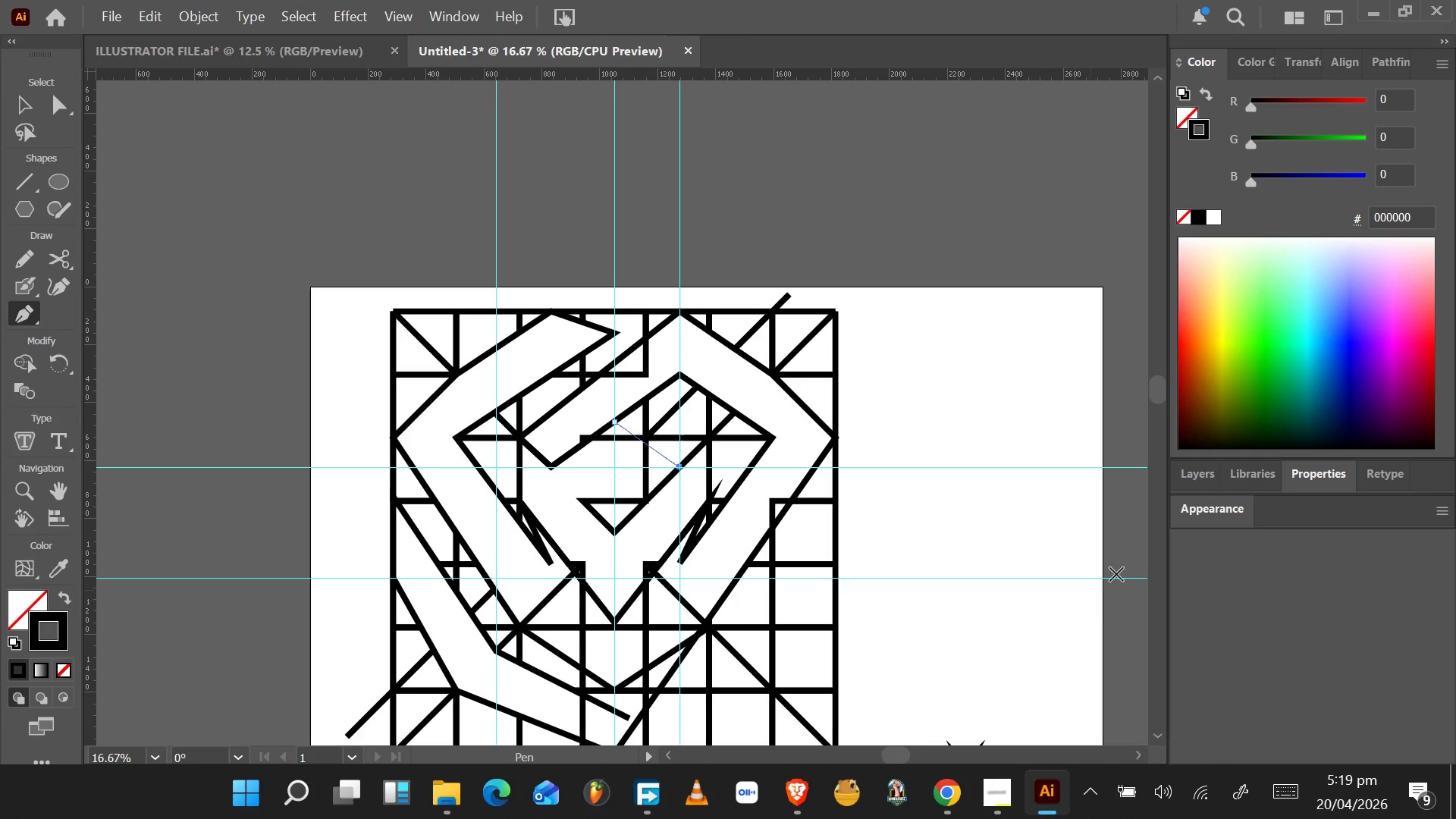 
left_click([1318, 480])
 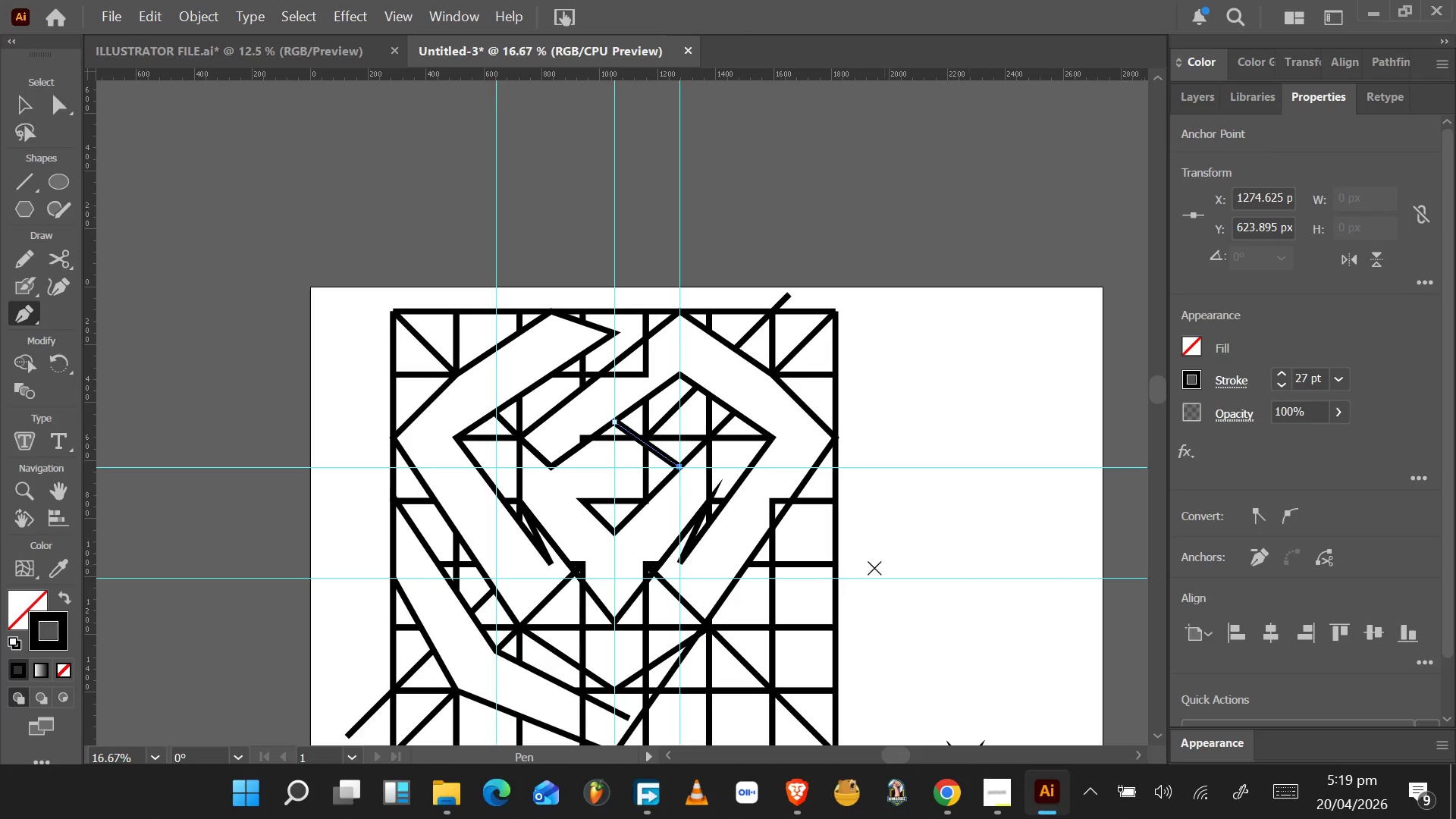 
wait(6.62)
 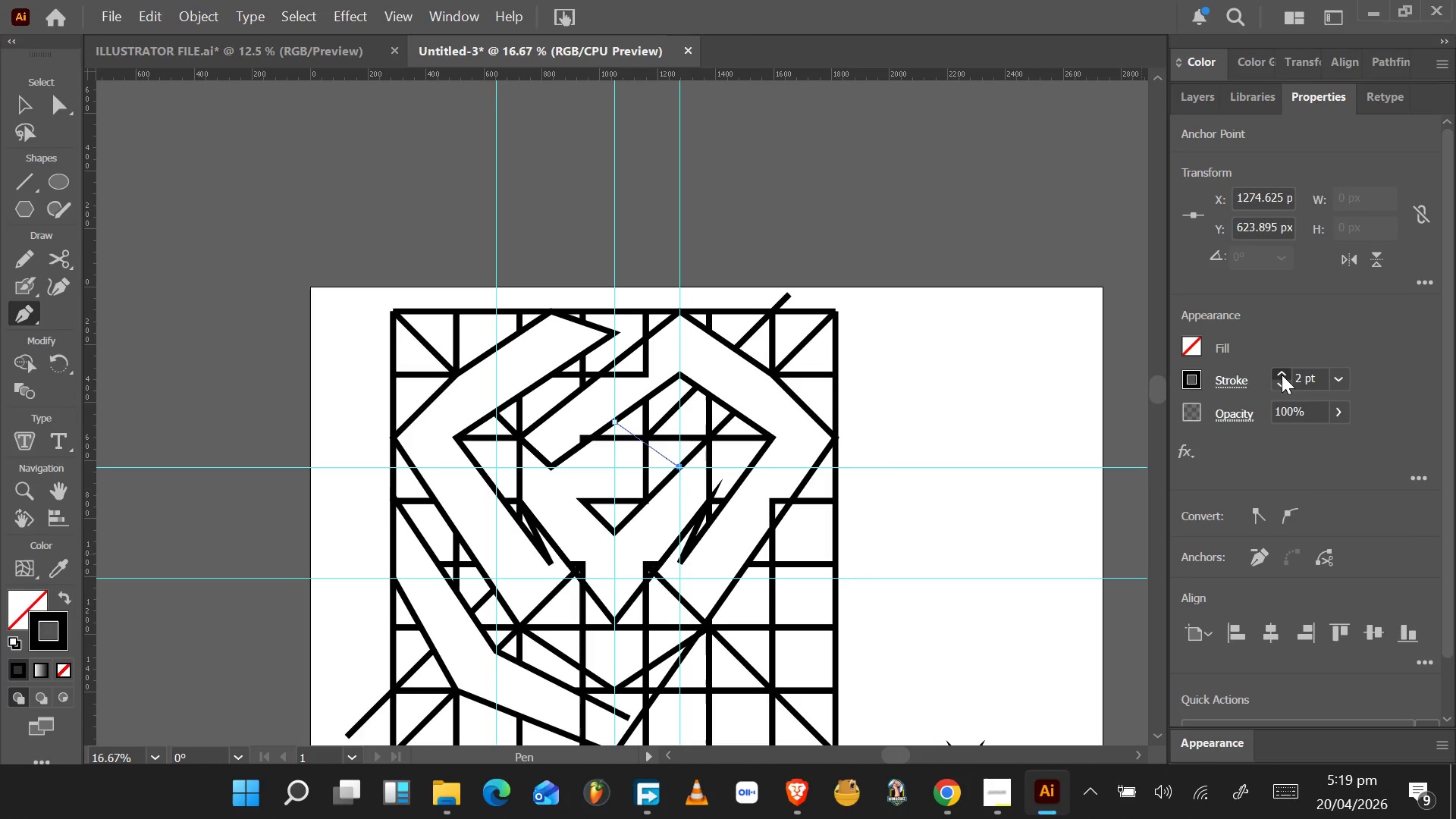 
left_click([36, 111])
 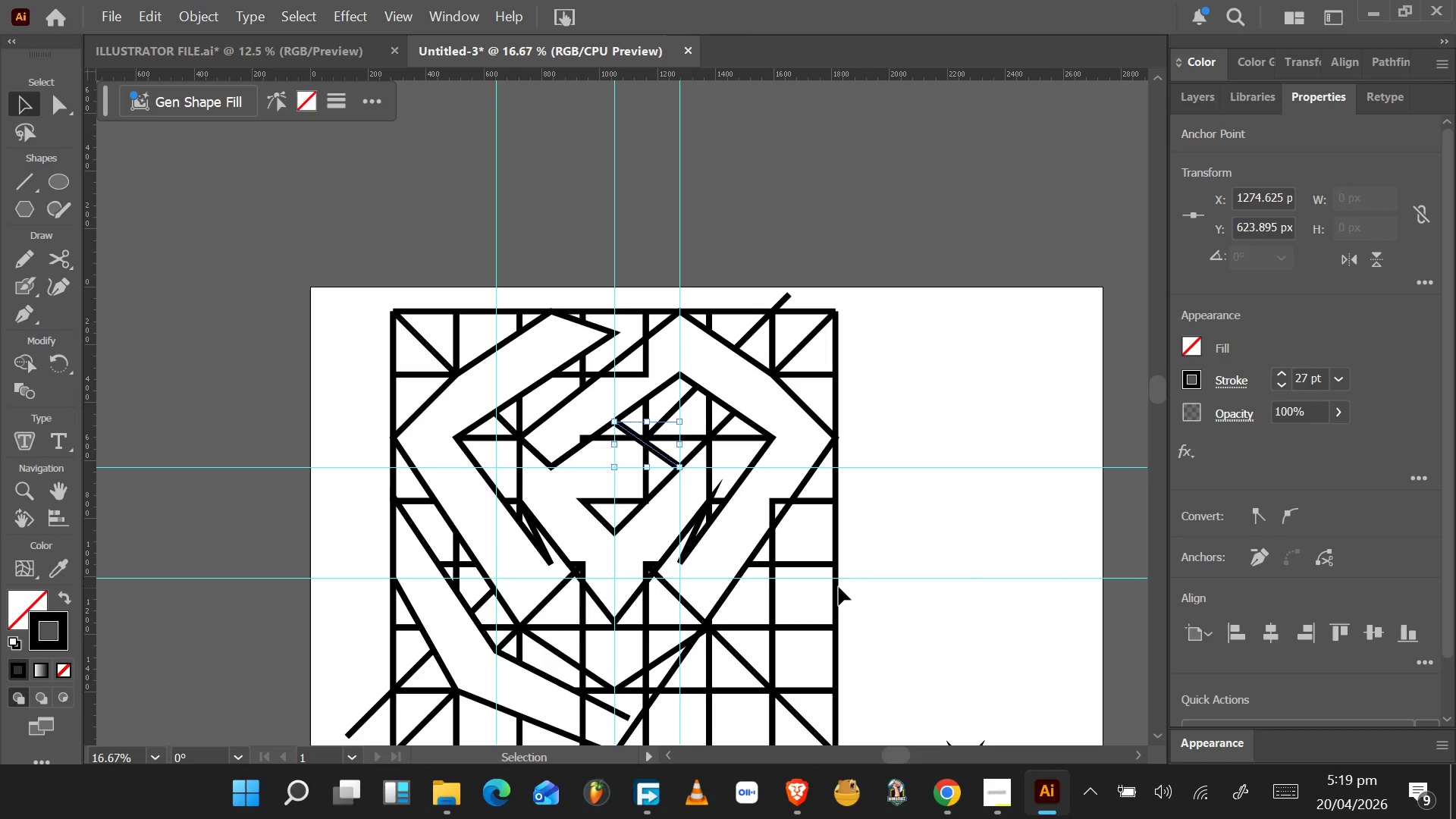 
left_click([834, 586])
 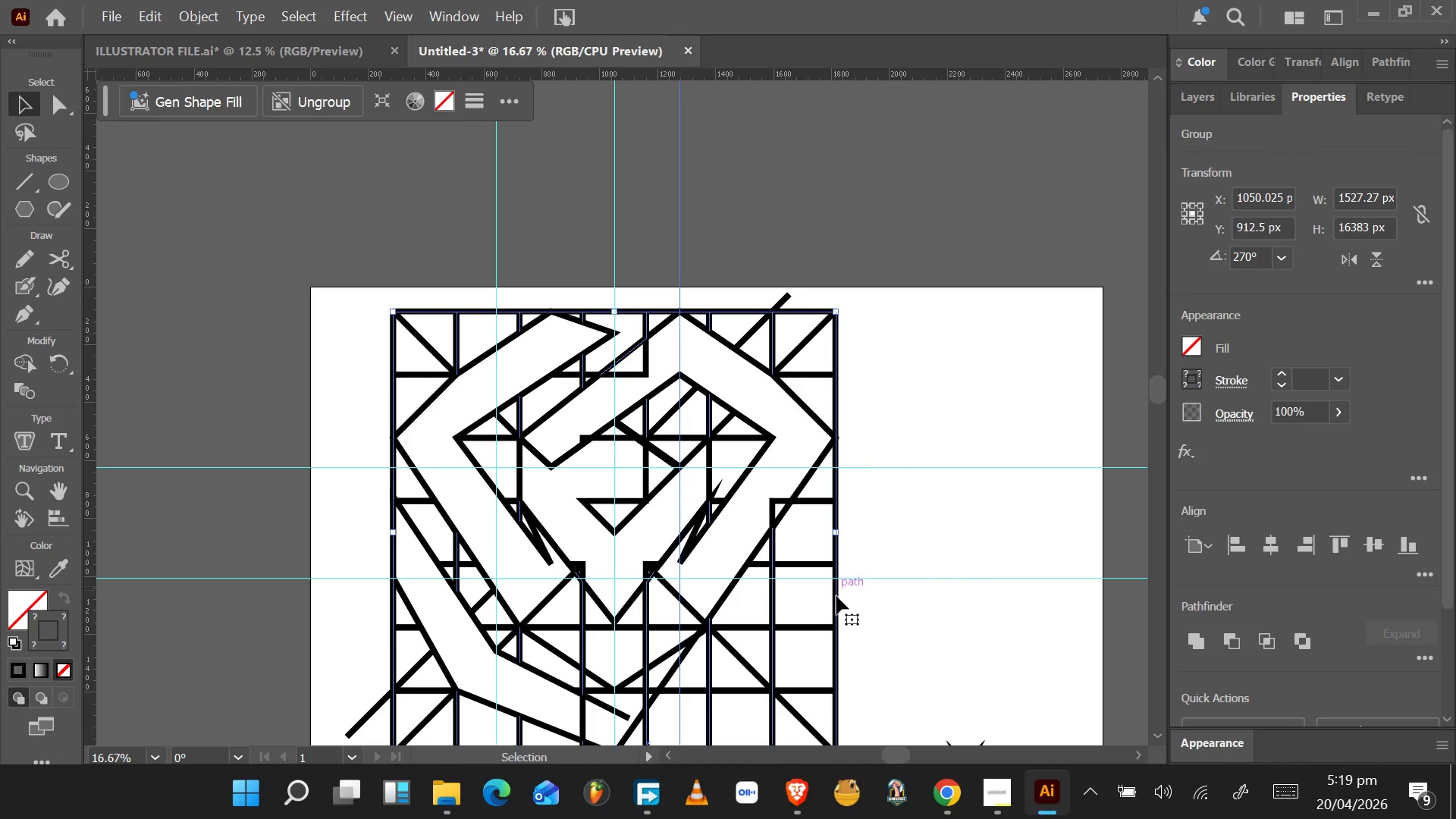 
left_click([830, 623])
 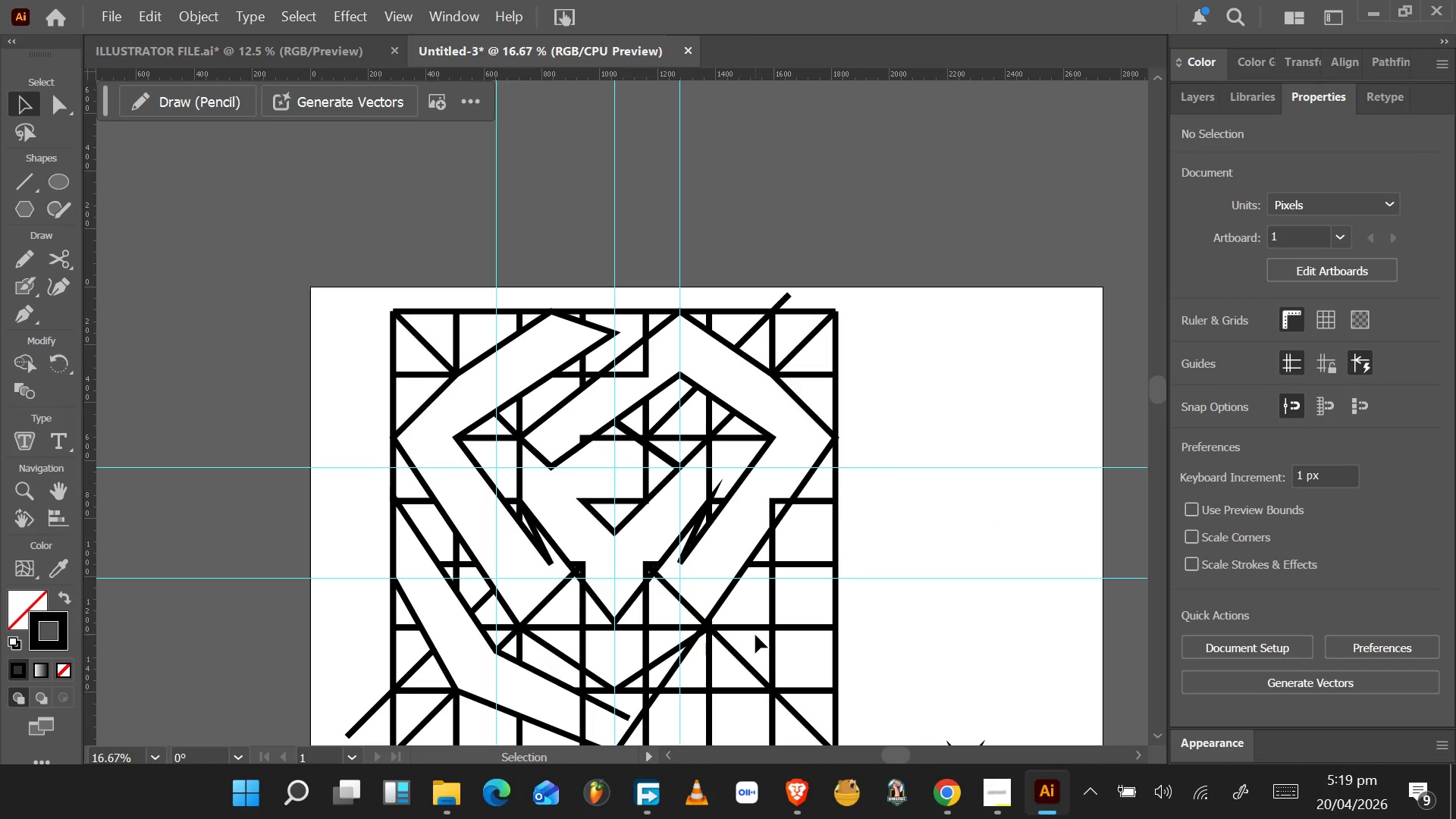 
left_click([768, 617])
 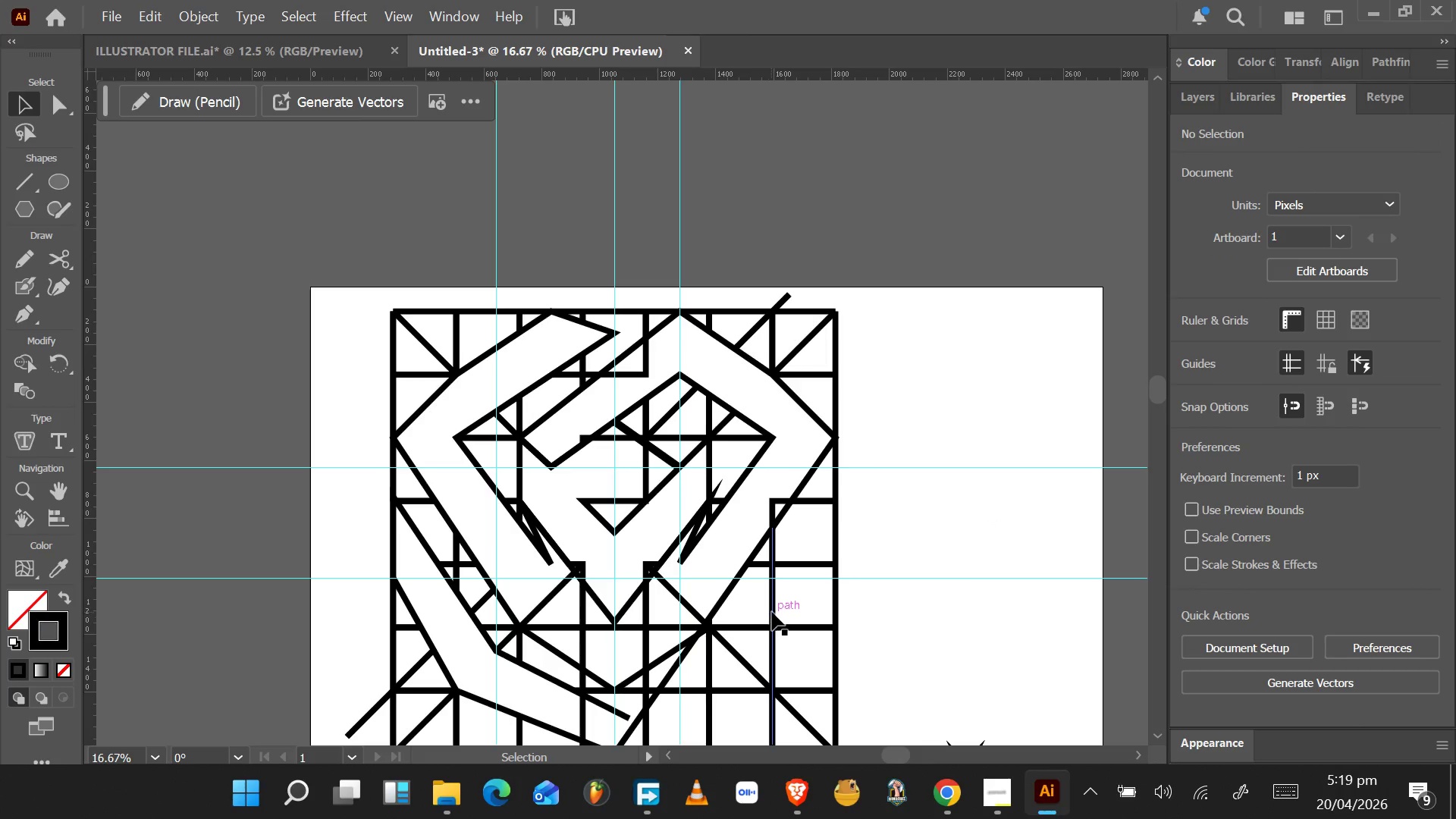 
left_click([772, 610])
 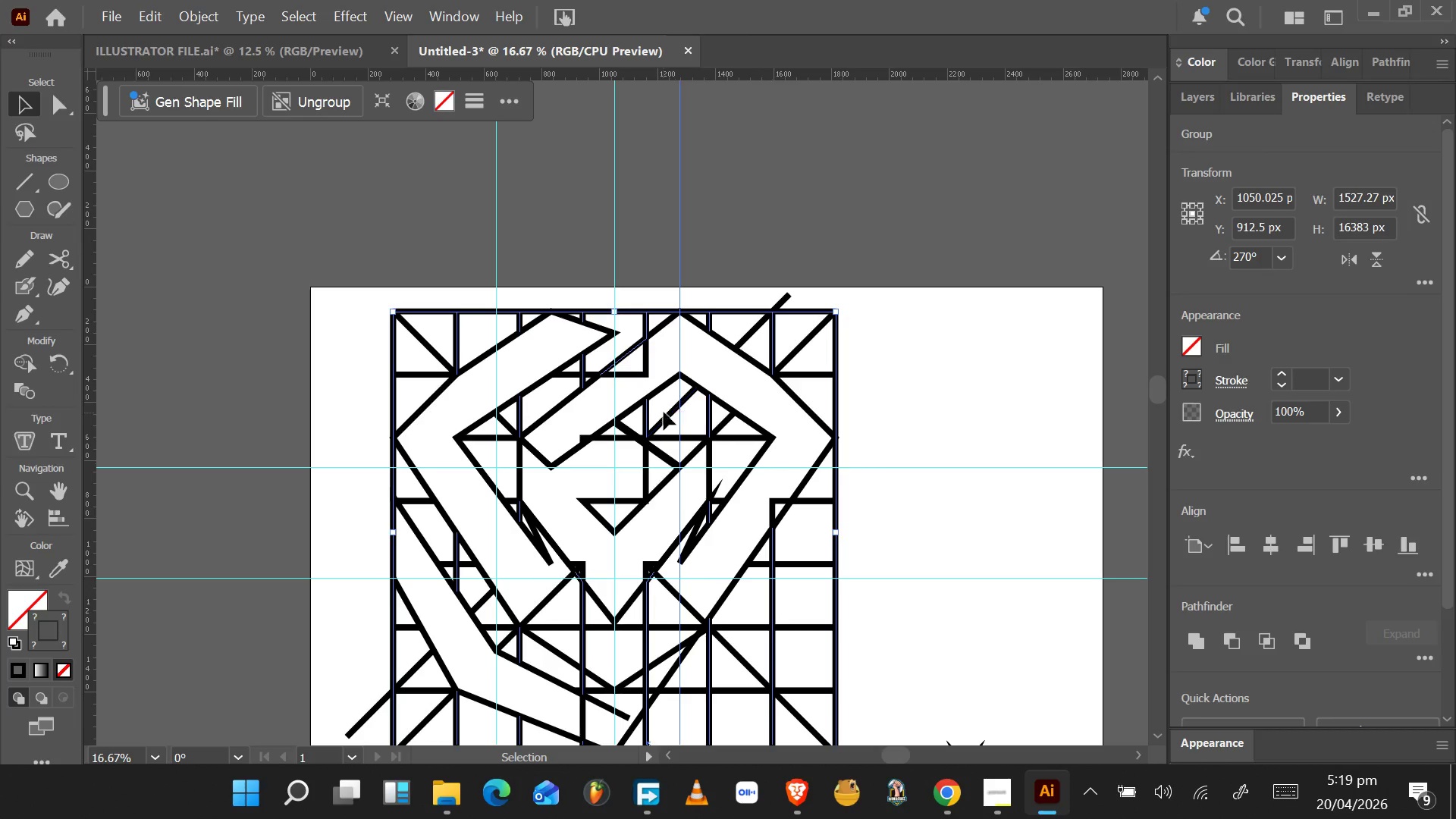 
wait(5.27)
 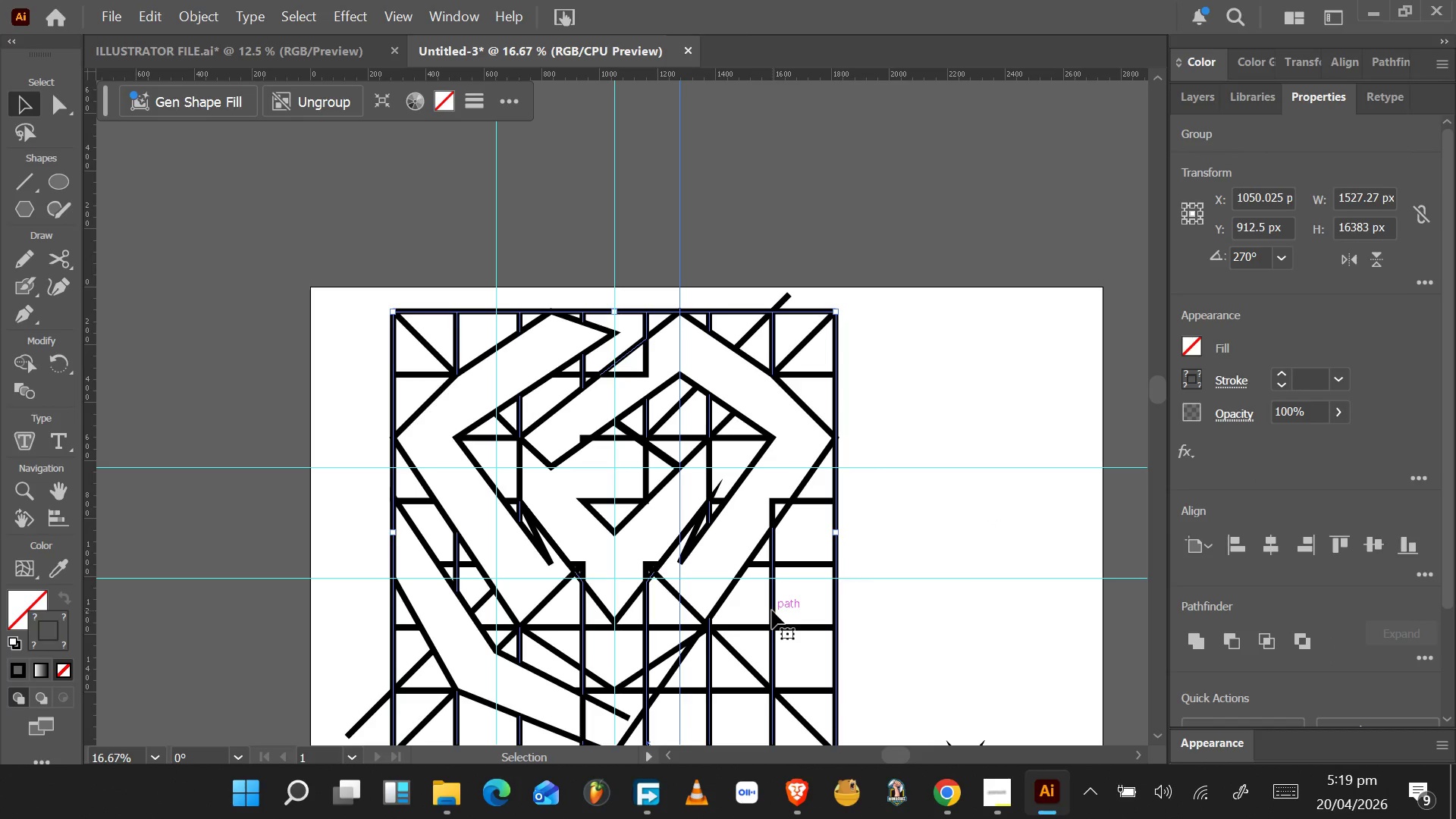 
left_click([667, 419])
 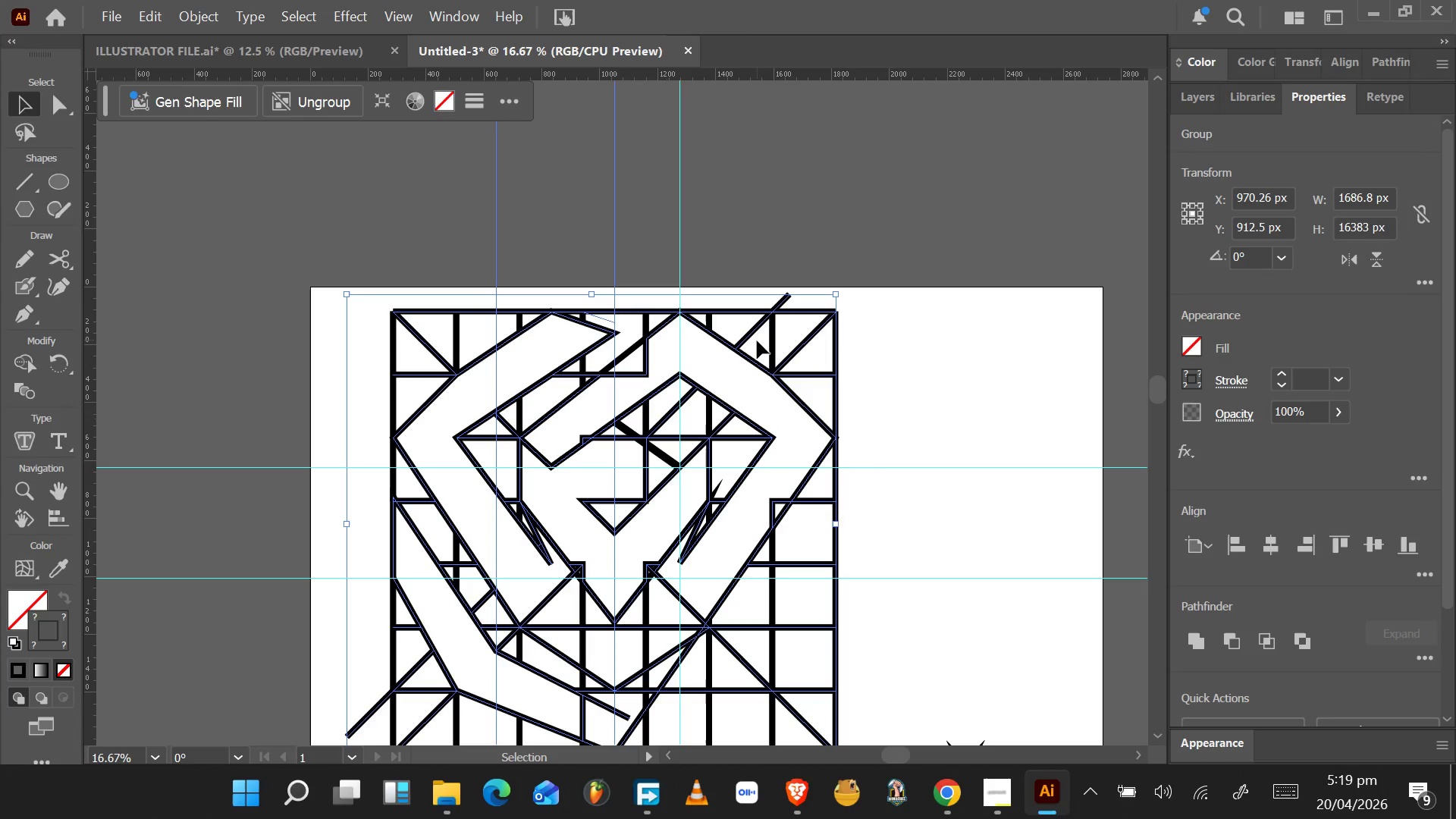 
double_click([901, 372])
 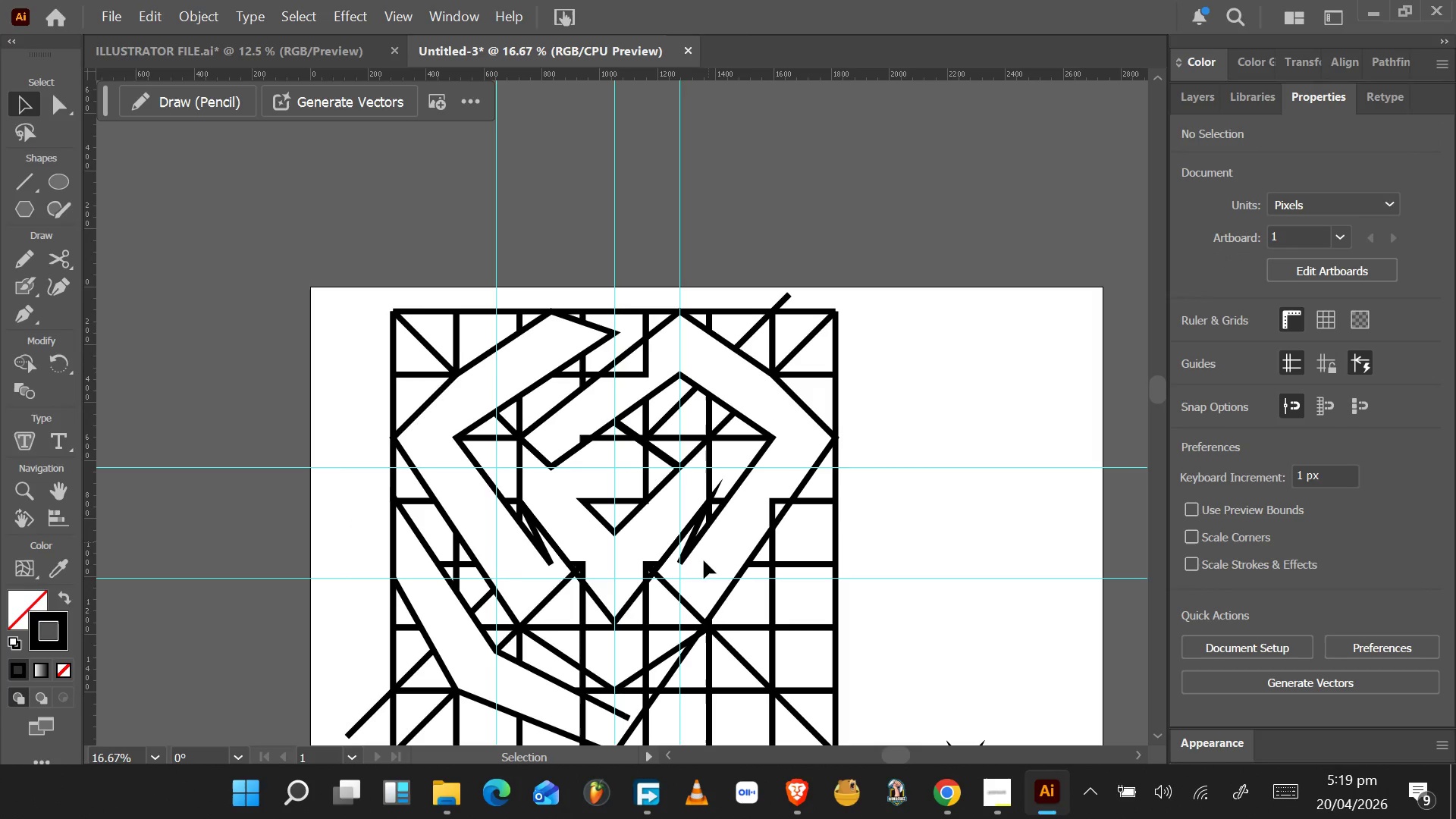 
left_click([374, 636])
 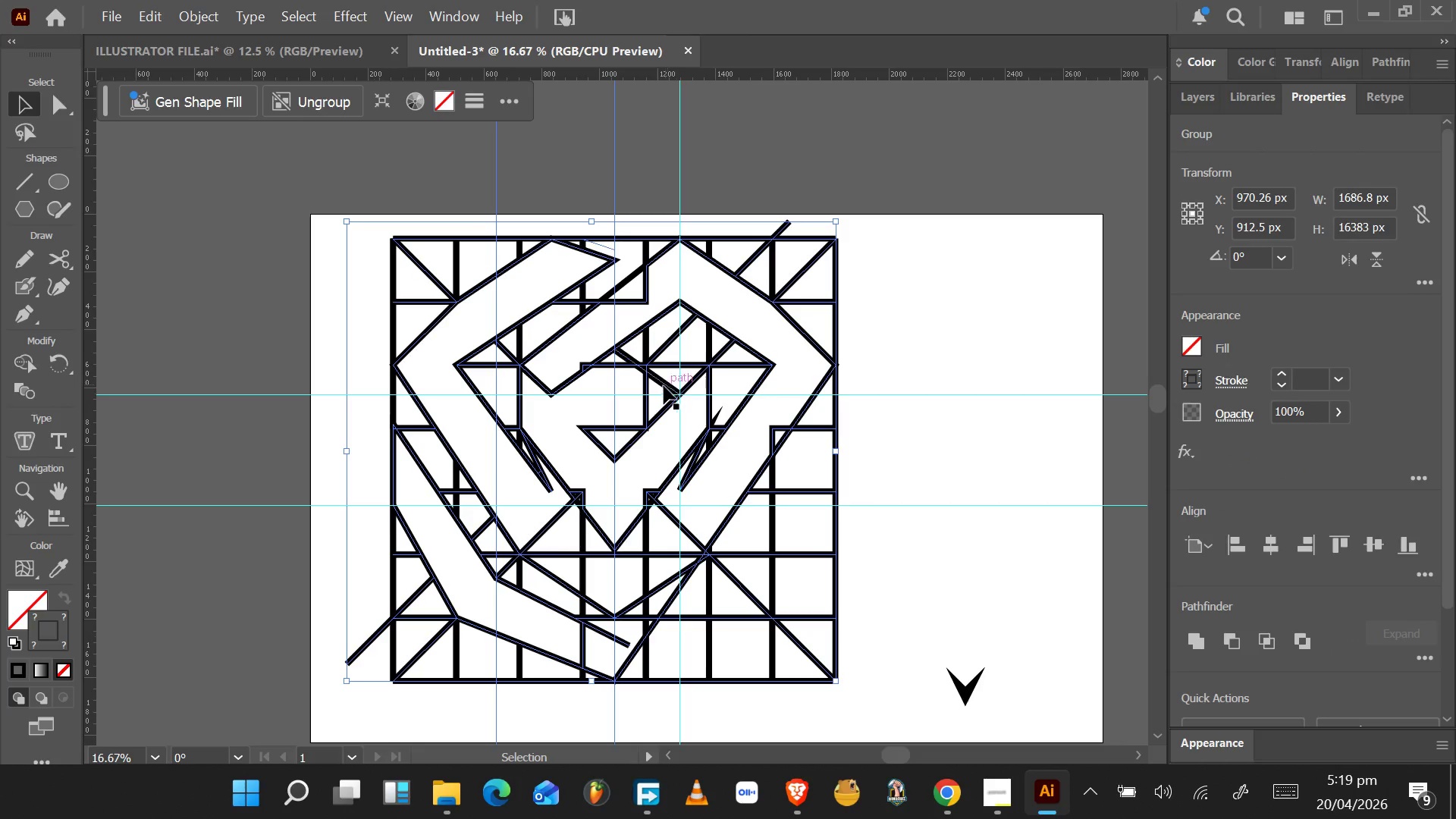 
scroll: coordinate [708, 600], scroll_direction: down, amount: 4.0
 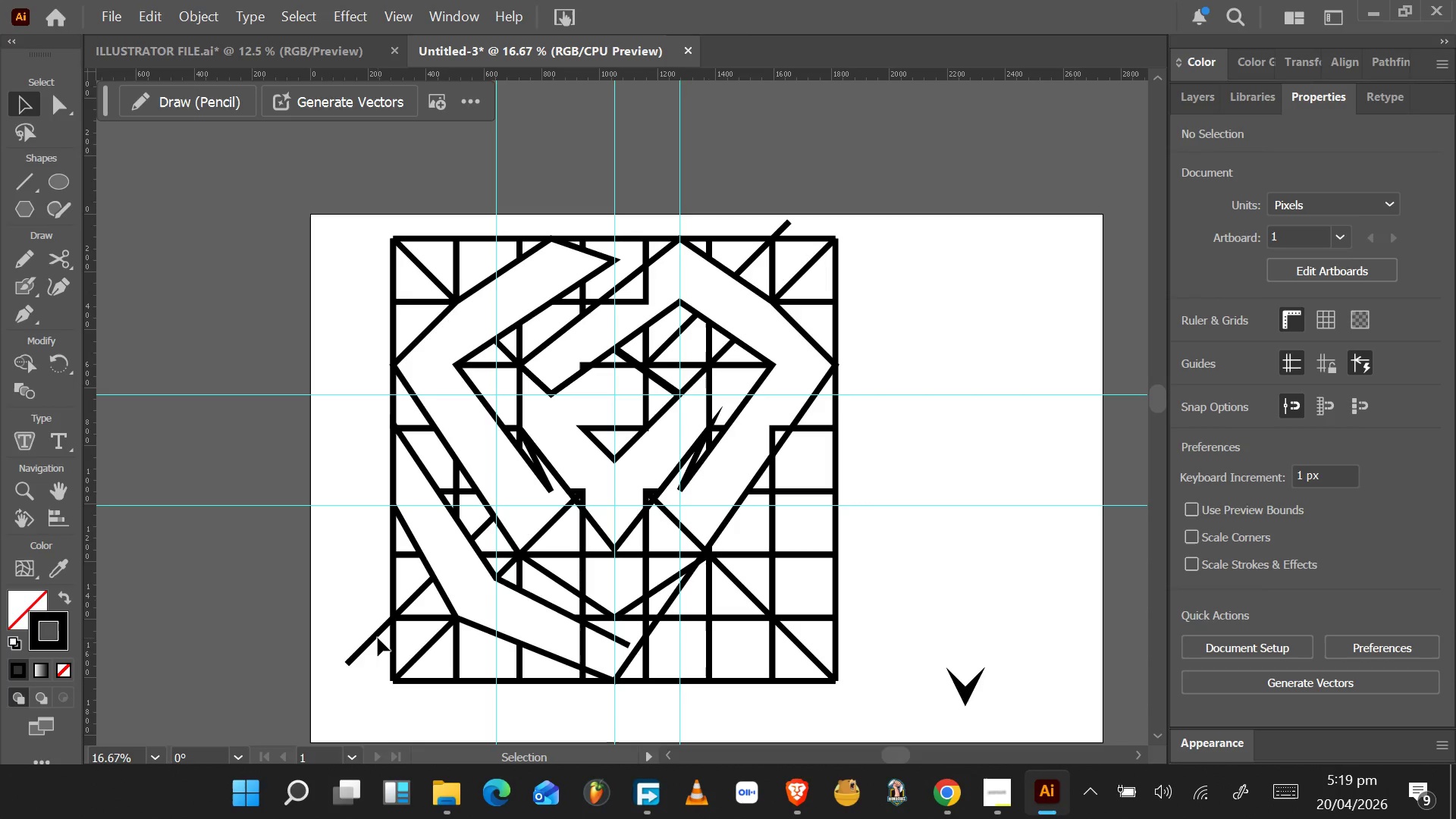 
left_click([667, 384])
 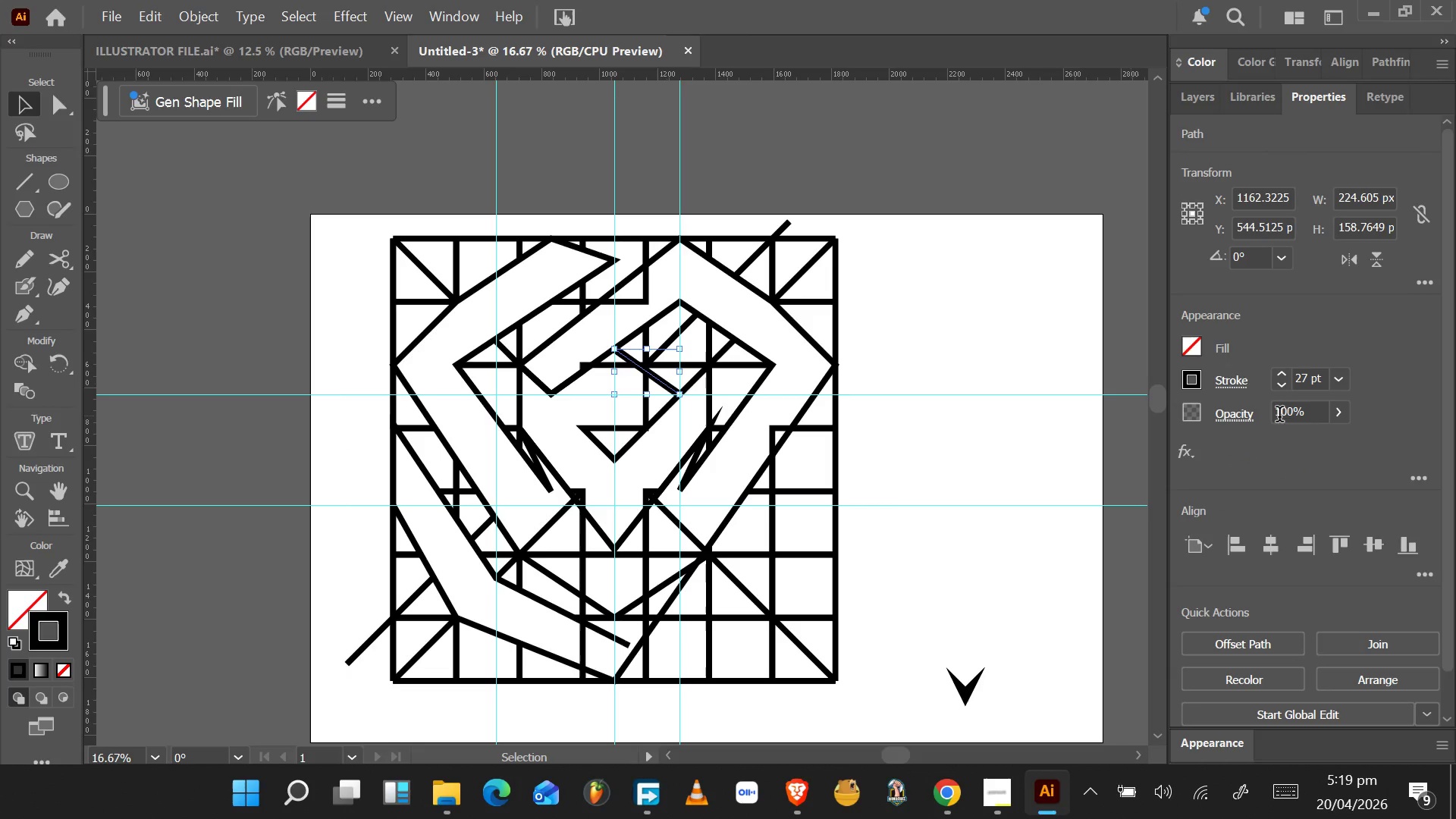 
left_click_drag(start_coordinate=[1279, 394], to_coordinate=[1281, 389])
 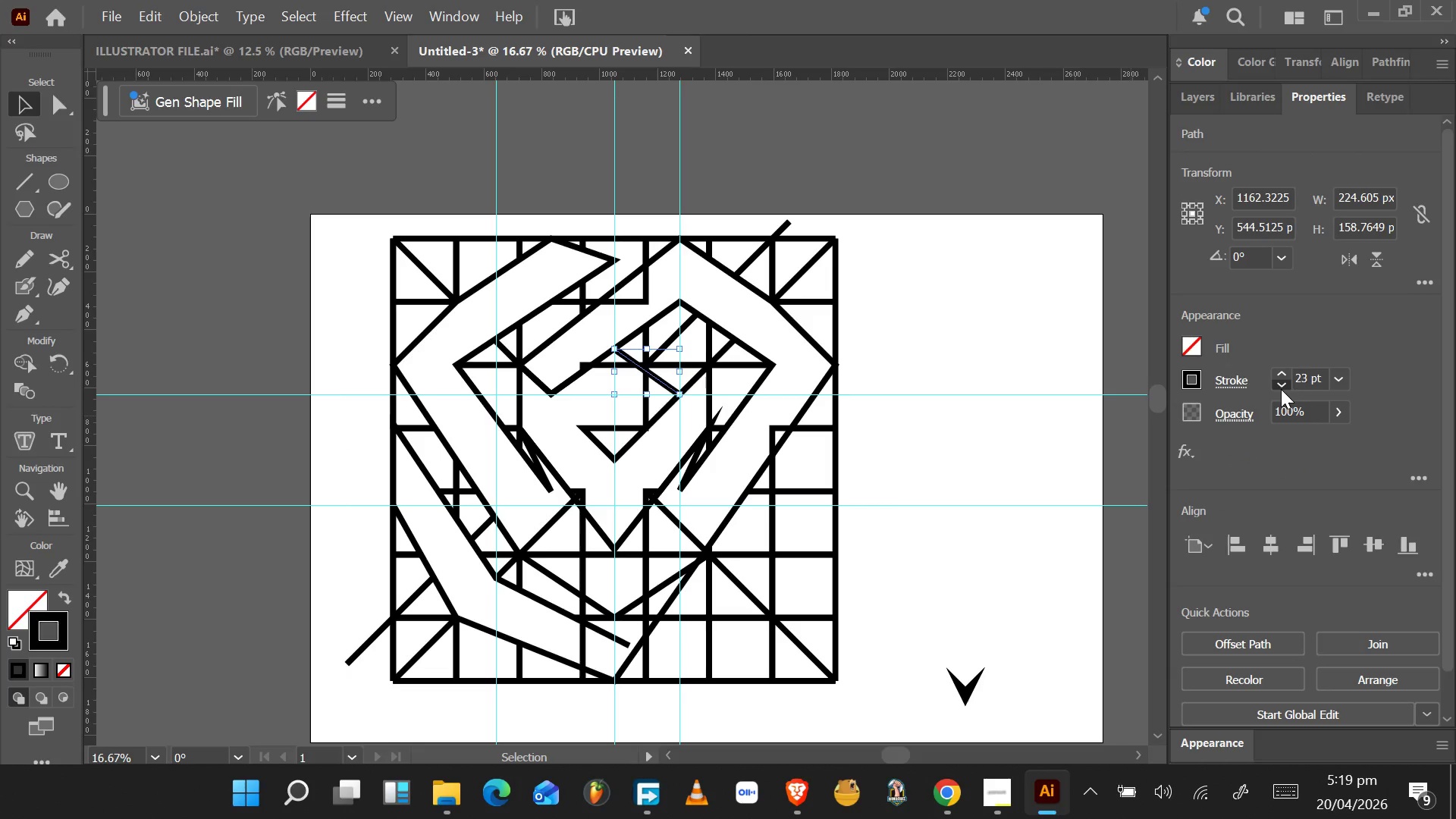 
left_click([1281, 389])
 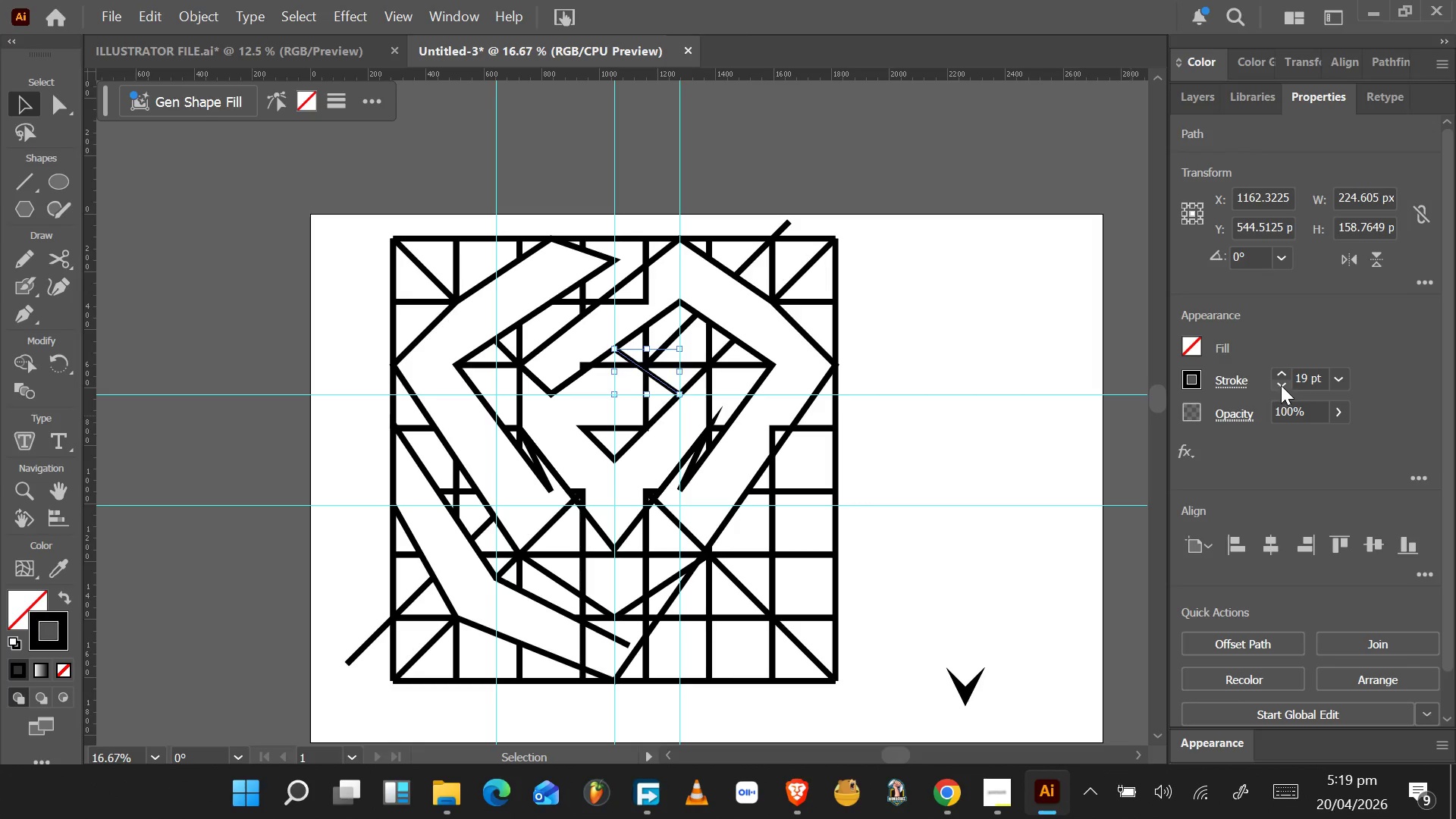 
left_click([1282, 376])
 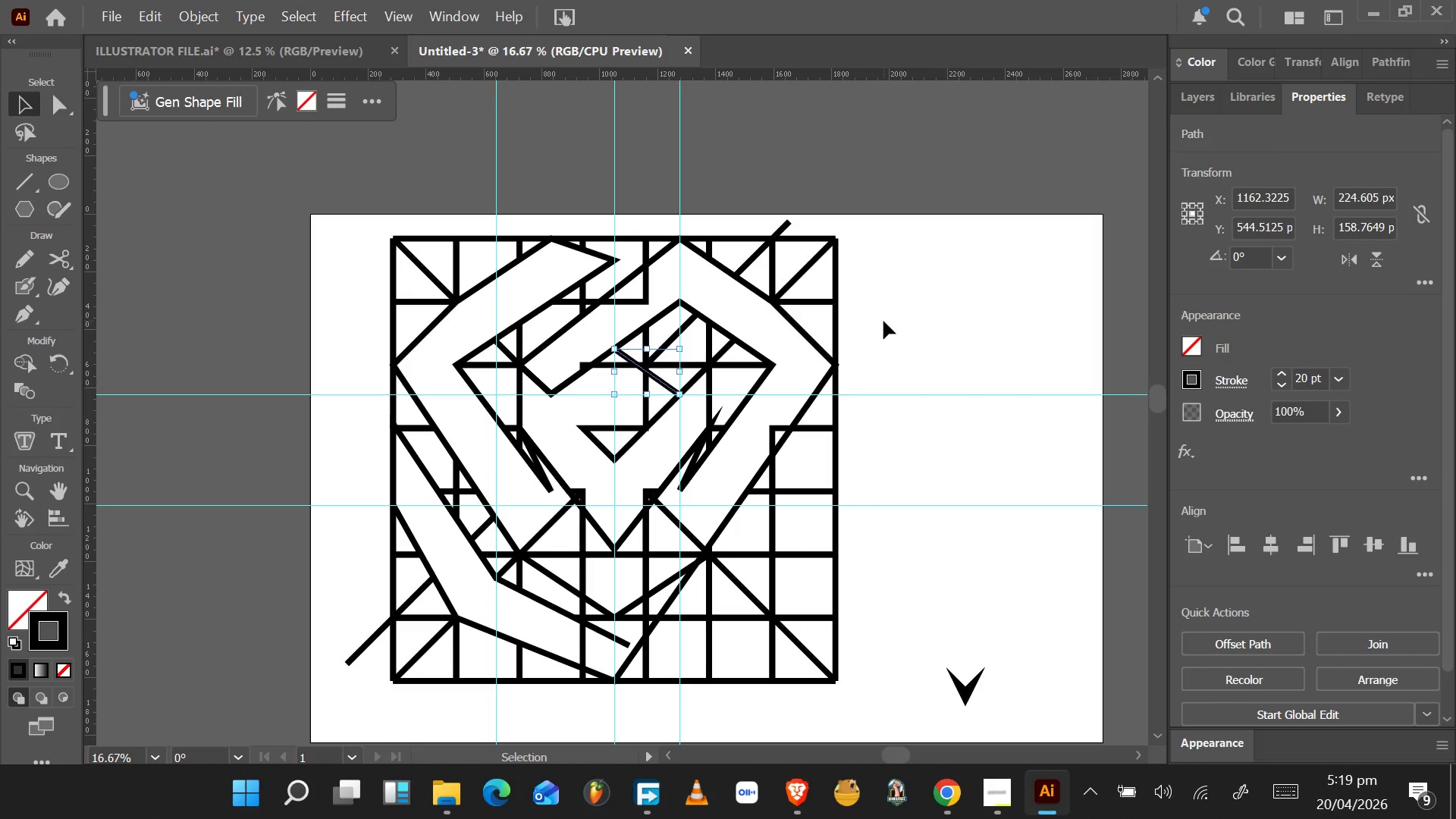 
hold_key(key=ShiftLeft, duration=1.55)
left_click_drag(start_coordinate=[887, 318], to_coordinate=[820, 343])
 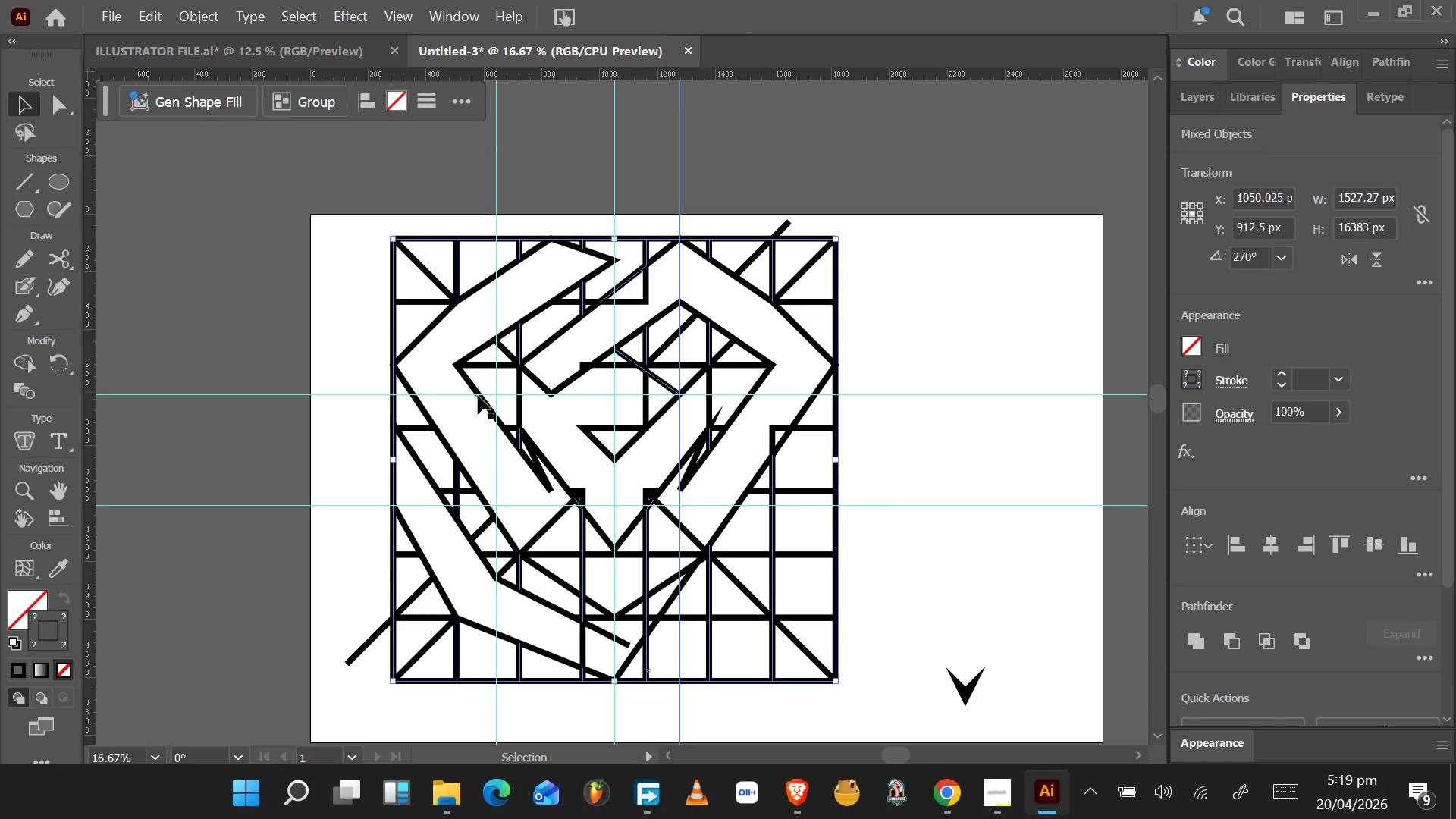 
left_click([26, 369])
 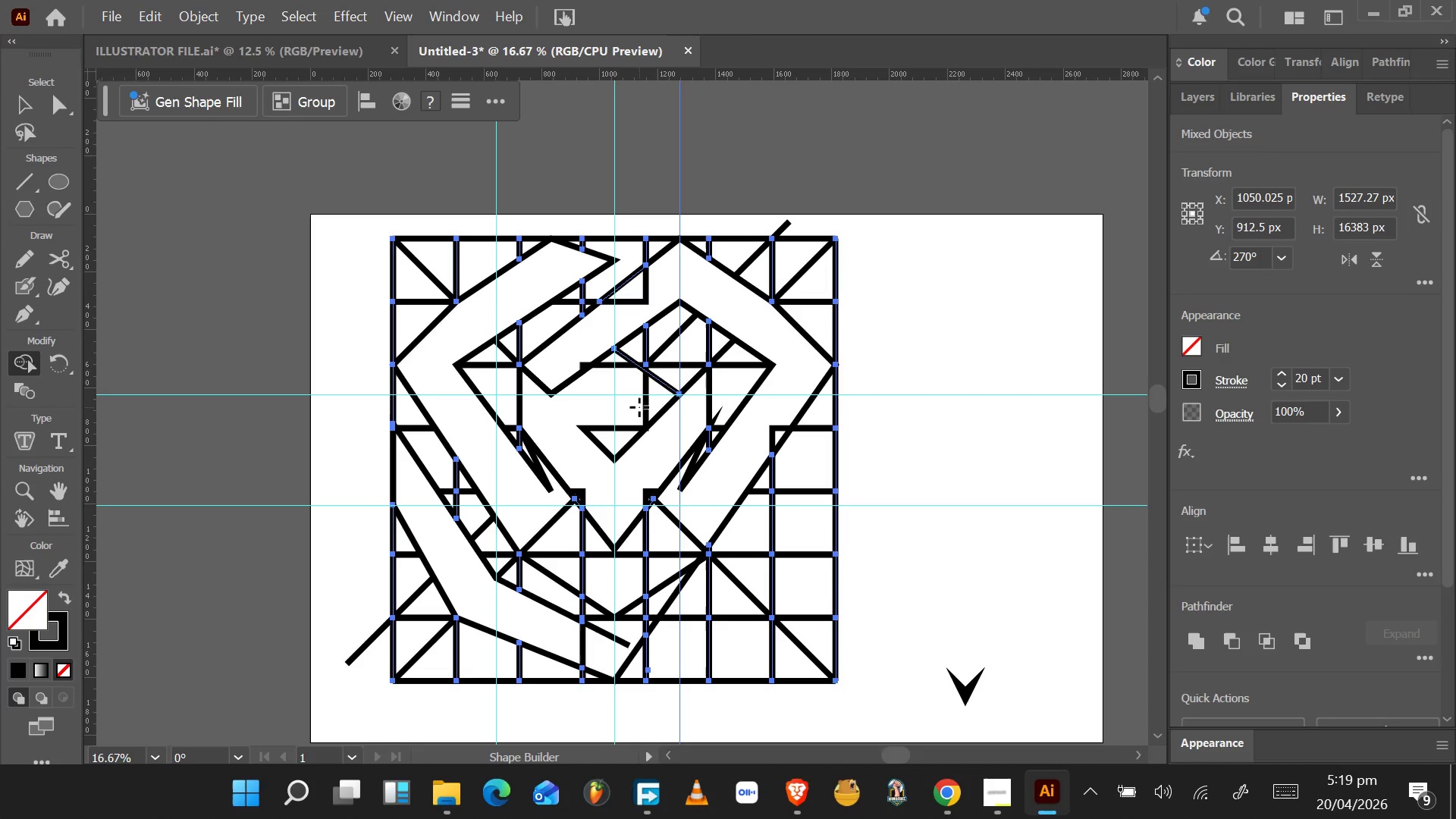 
left_click_drag(start_coordinate=[635, 399], to_coordinate=[669, 422])
 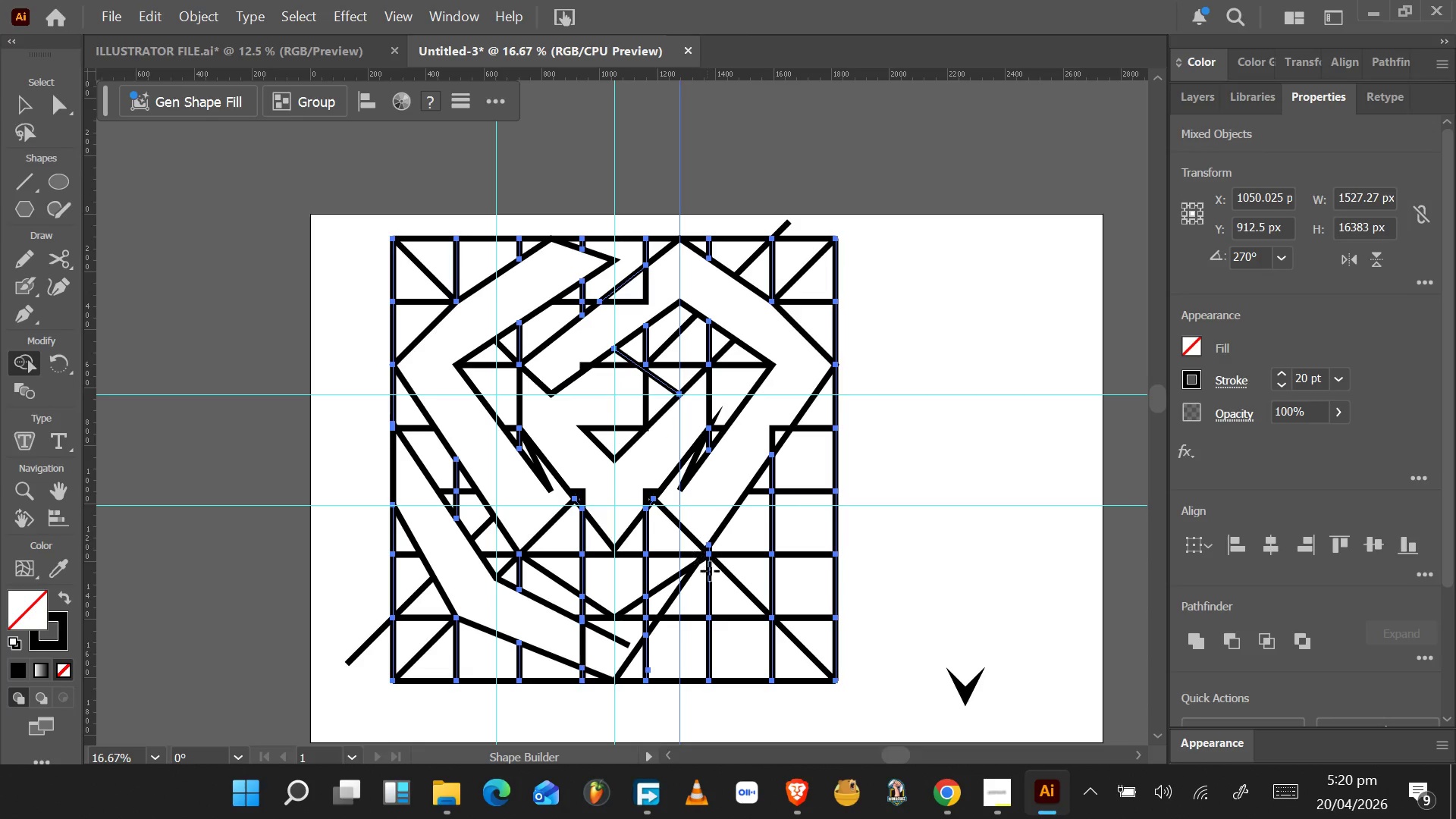 
wait(7.38)
 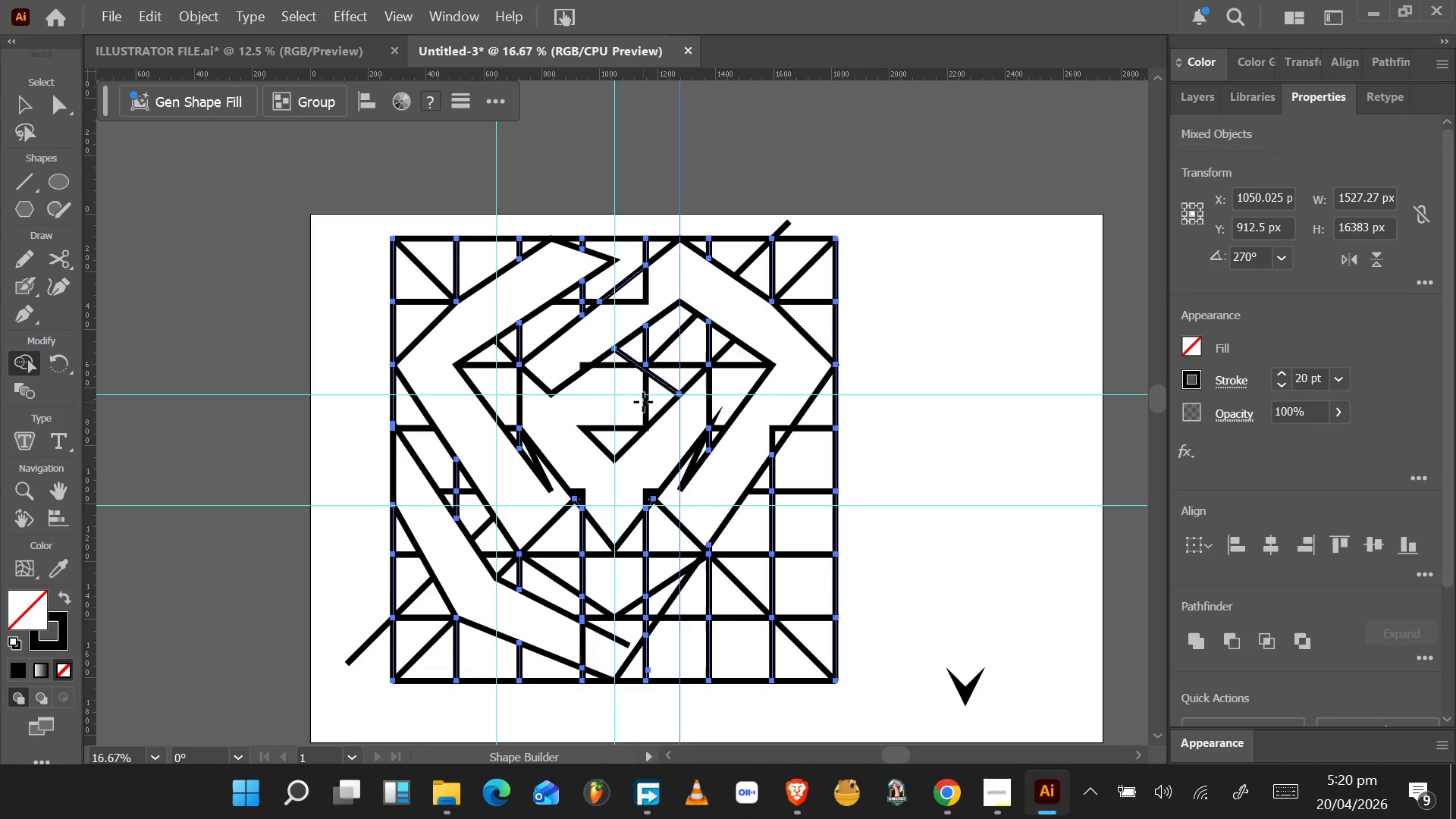 
left_click([17, 99])
 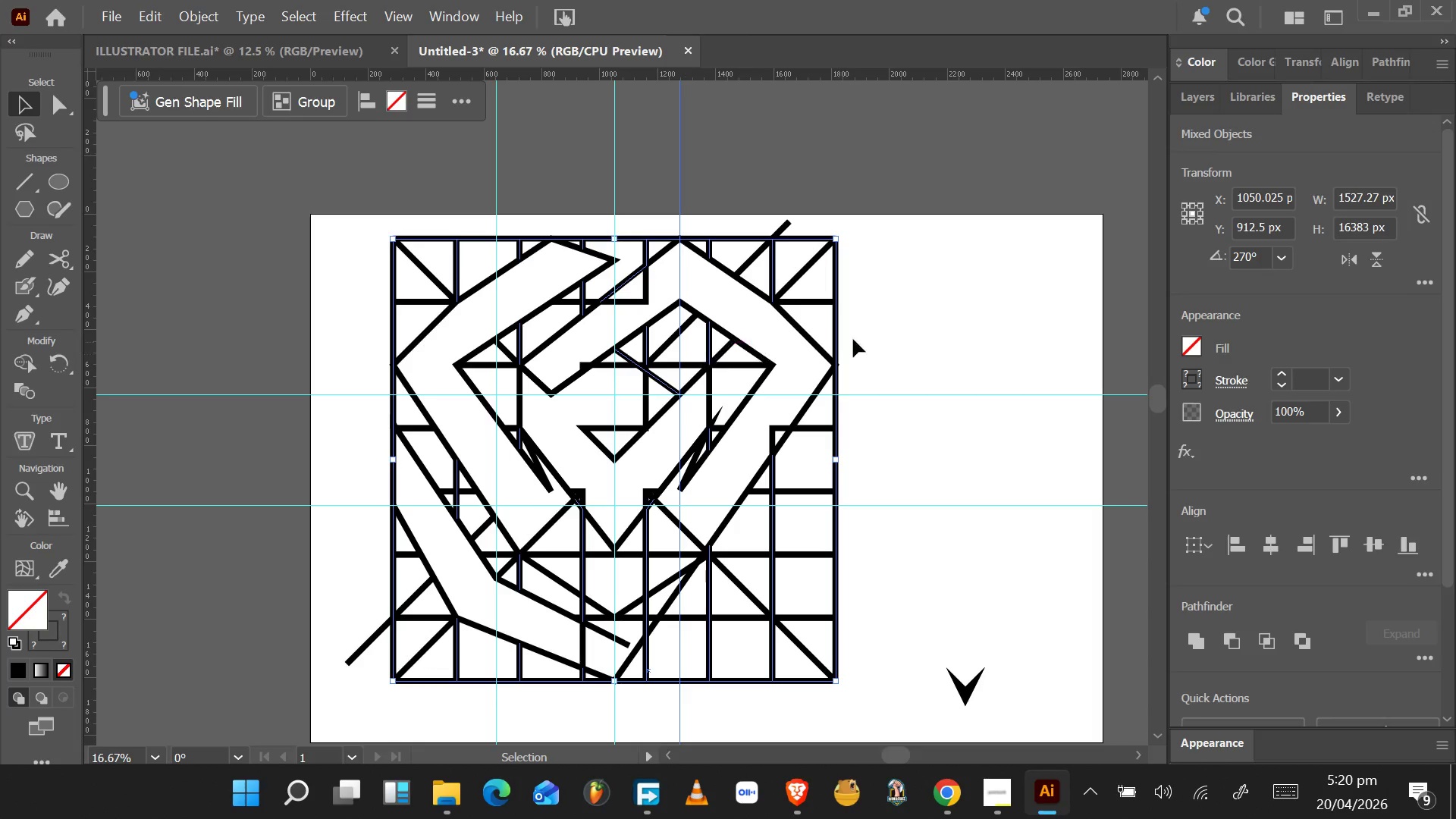 
left_click_drag(start_coordinate=[890, 330], to_coordinate=[695, 208])
 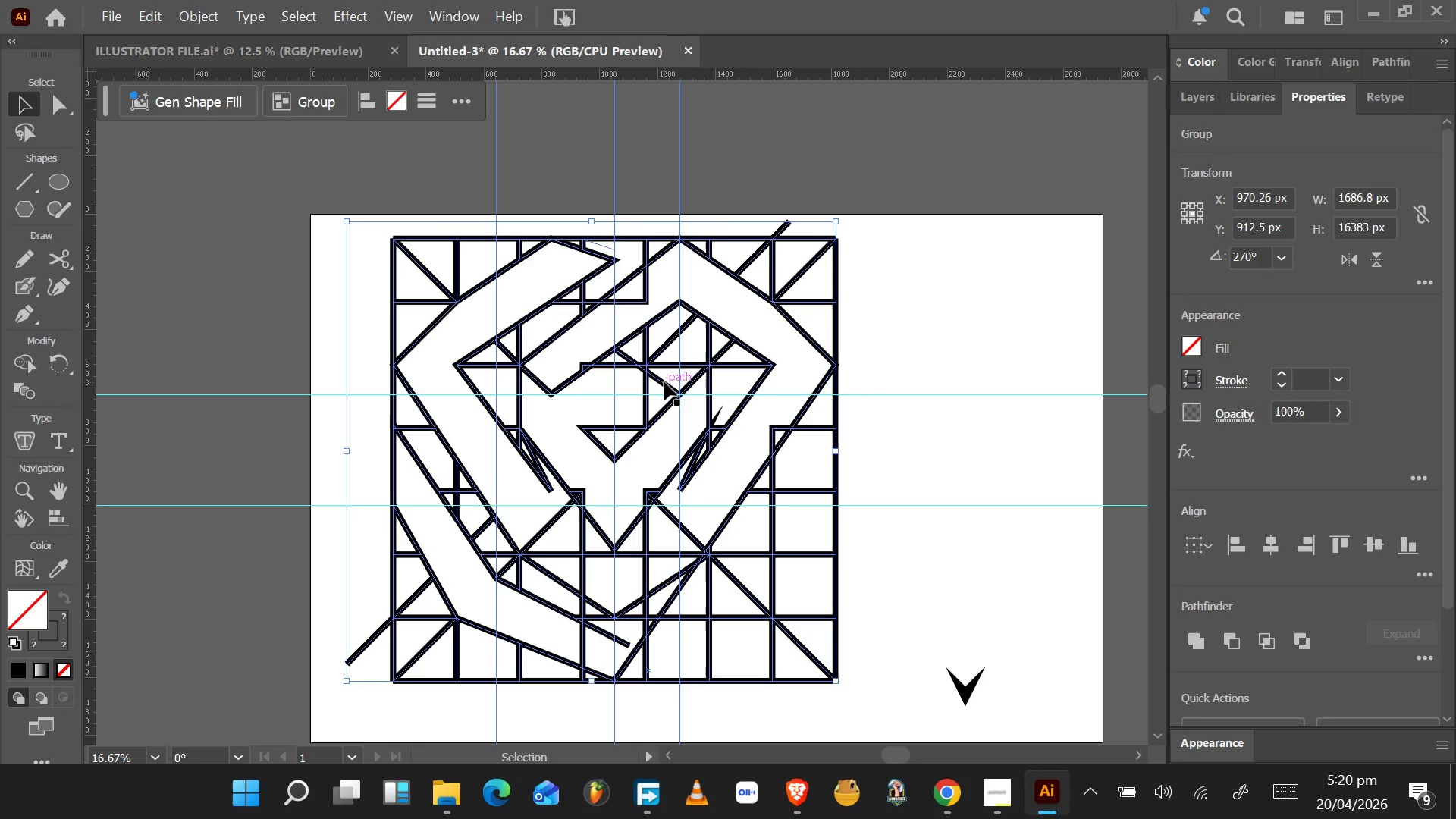 
hold_key(key=ShiftLeft, duration=0.67)
left_click([660, 378])
 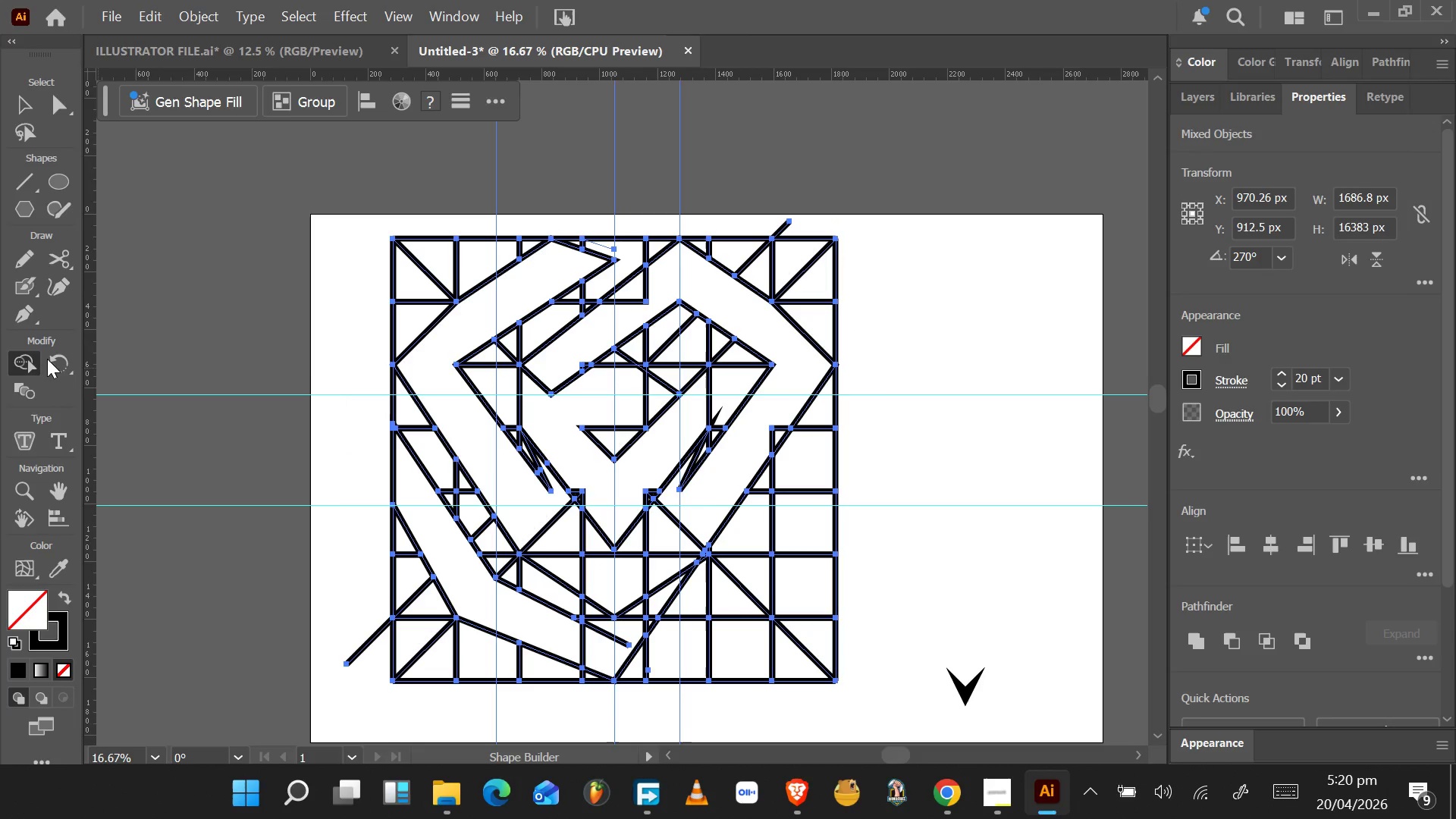 
left_click_drag(start_coordinate=[637, 401], to_coordinate=[665, 418])
 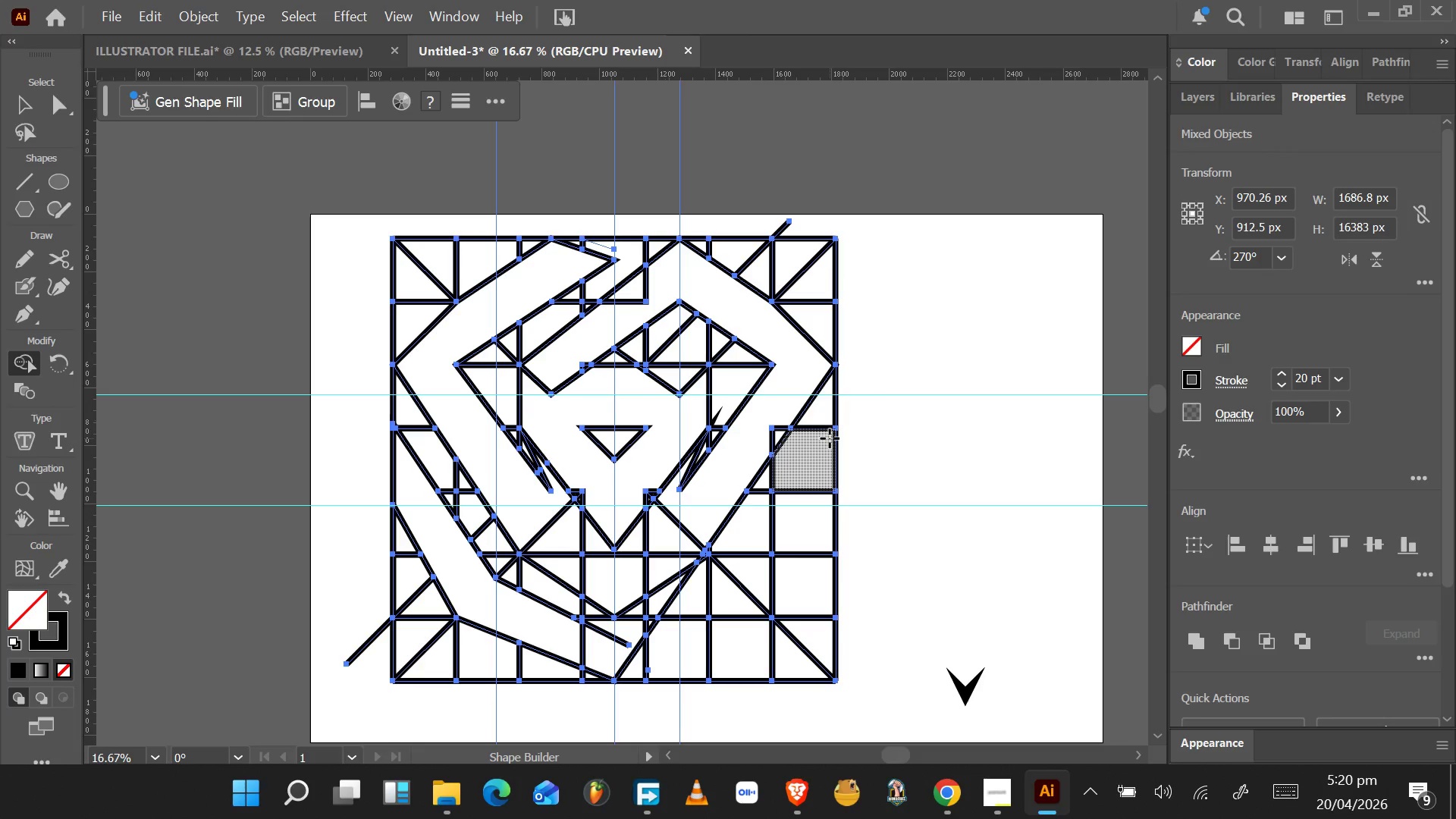 
wait(41.17)
 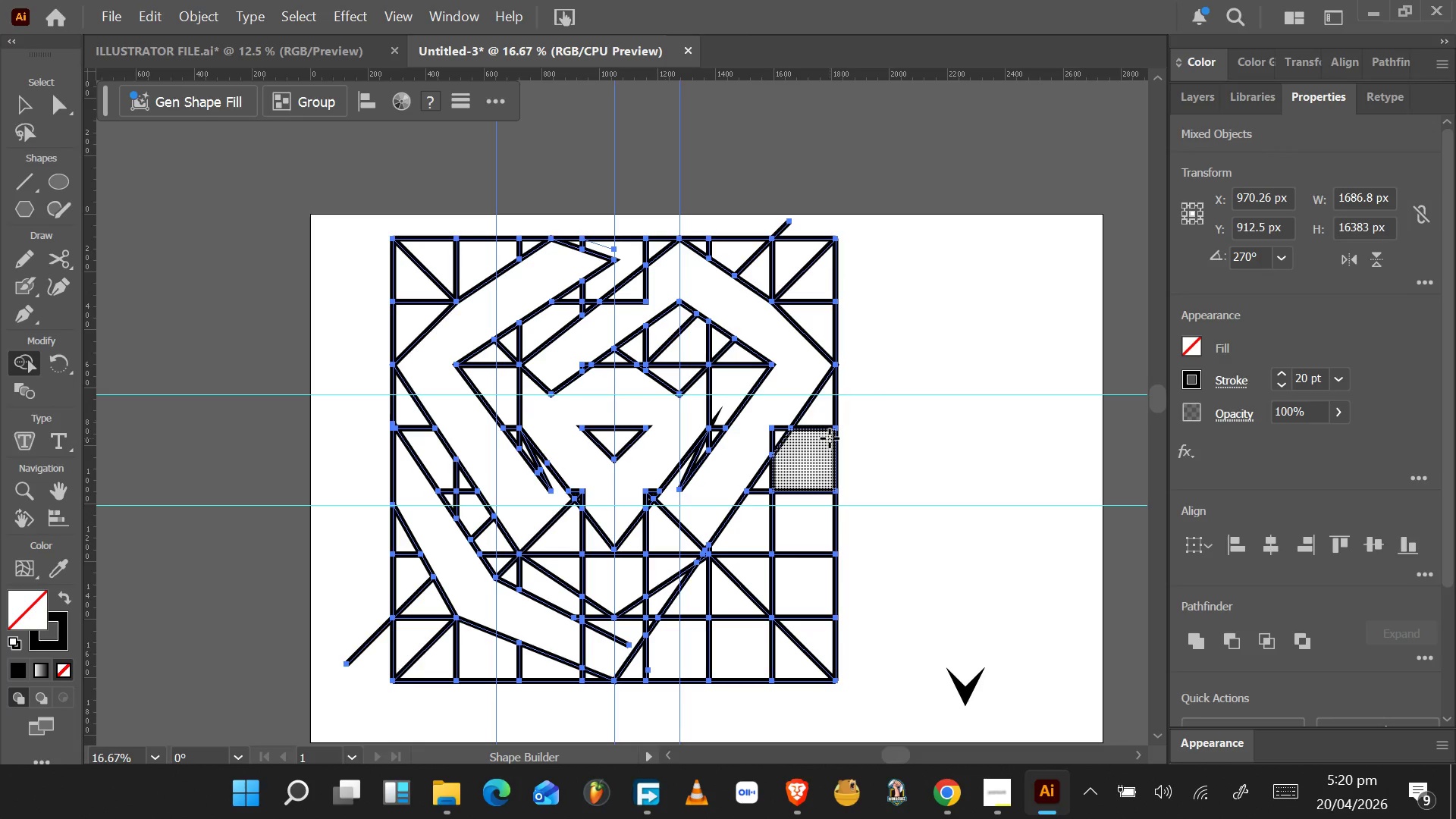 
left_click_drag(start_coordinate=[728, 497], to_coordinate=[659, 576])
 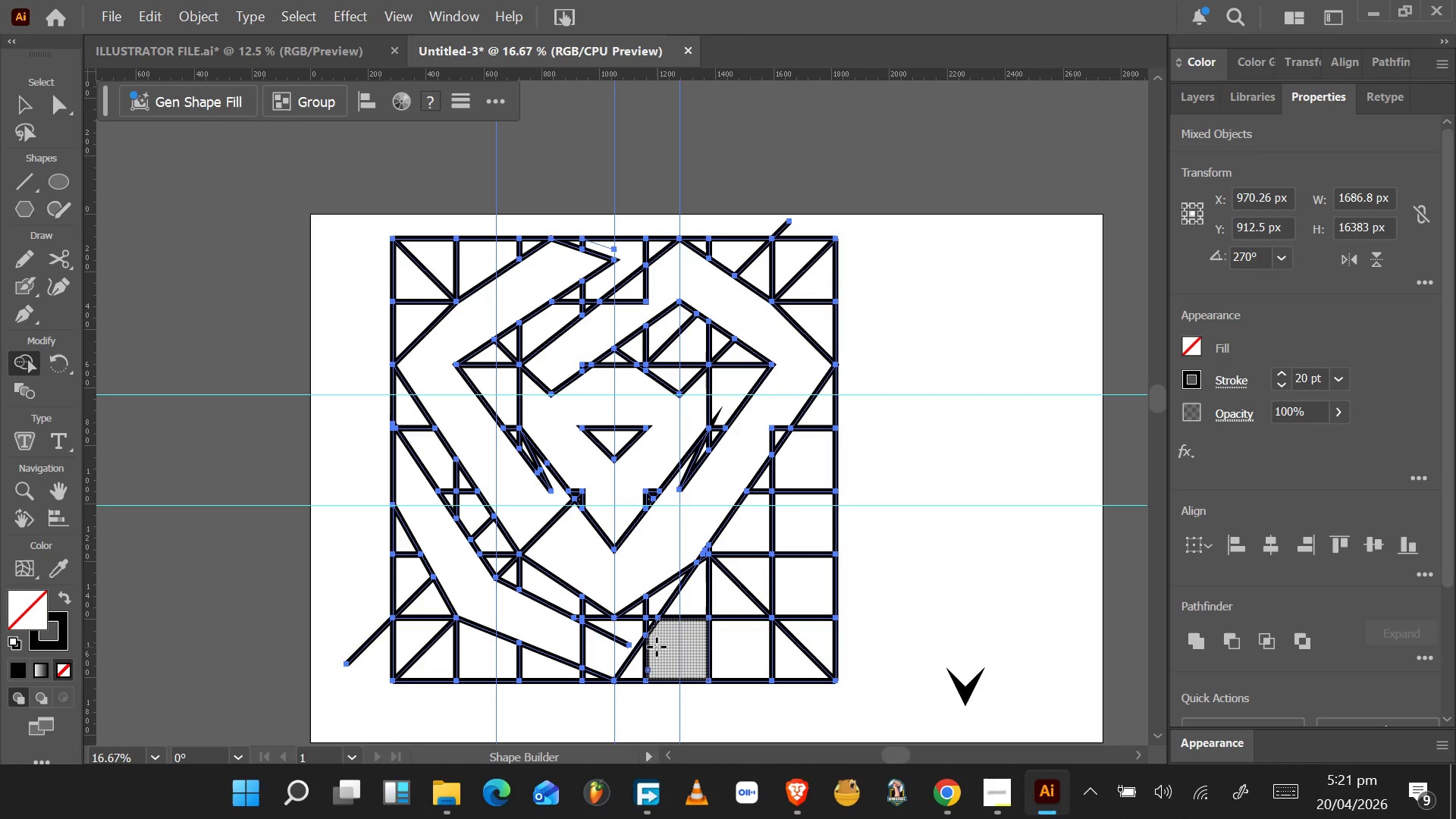 
wait(40.7)
 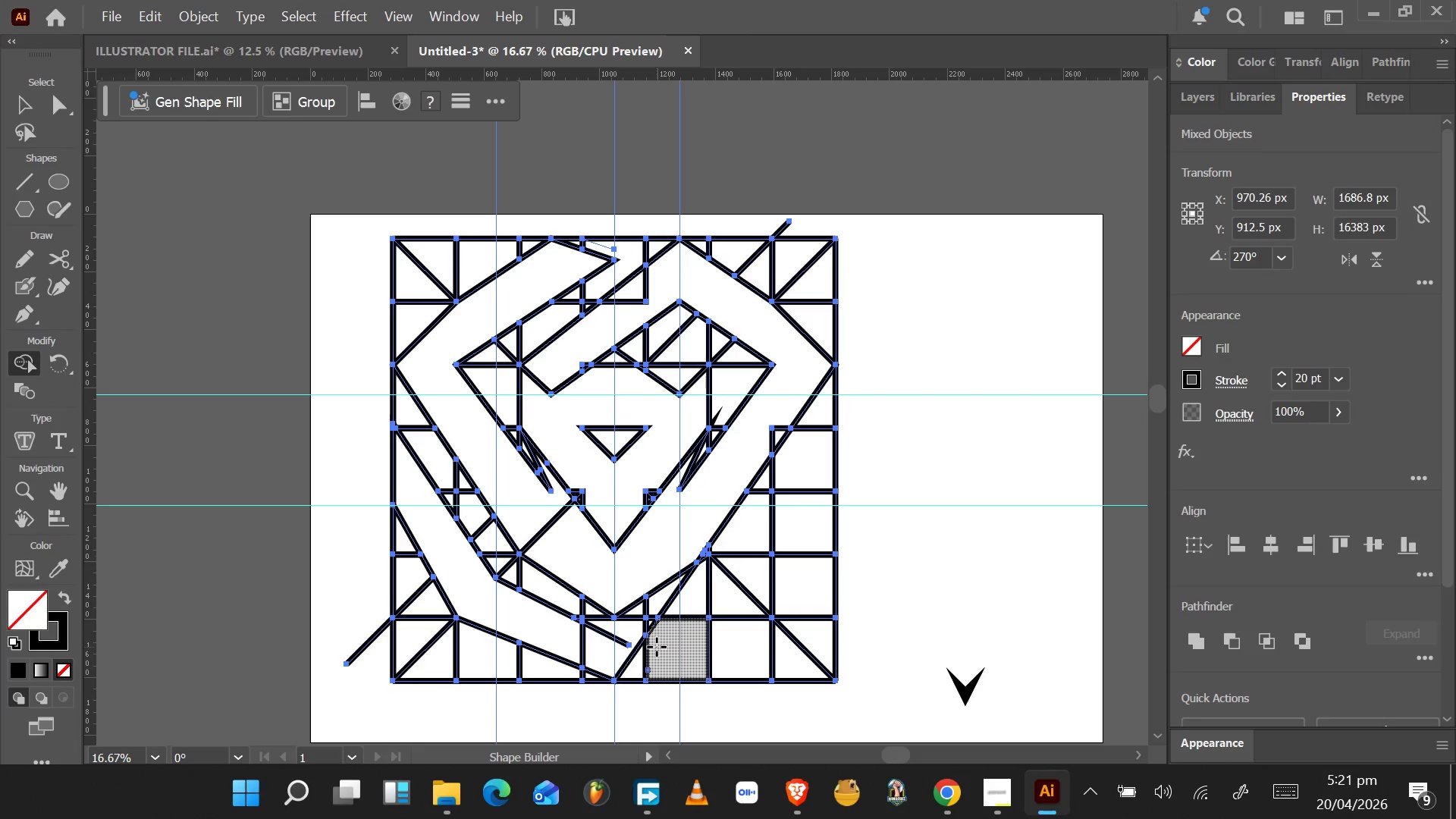 
key(Control+Z)
 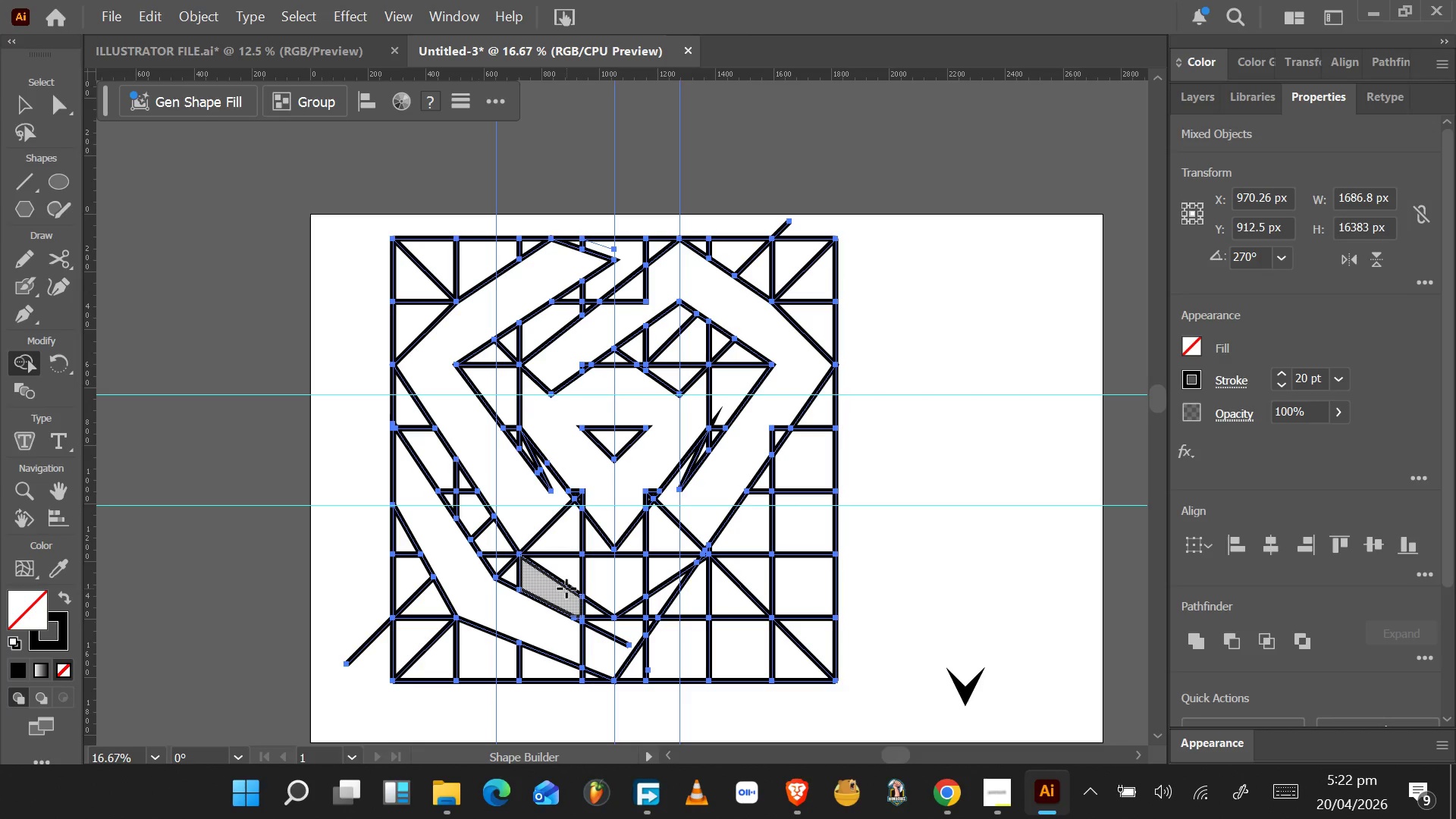 
wait(25.64)
 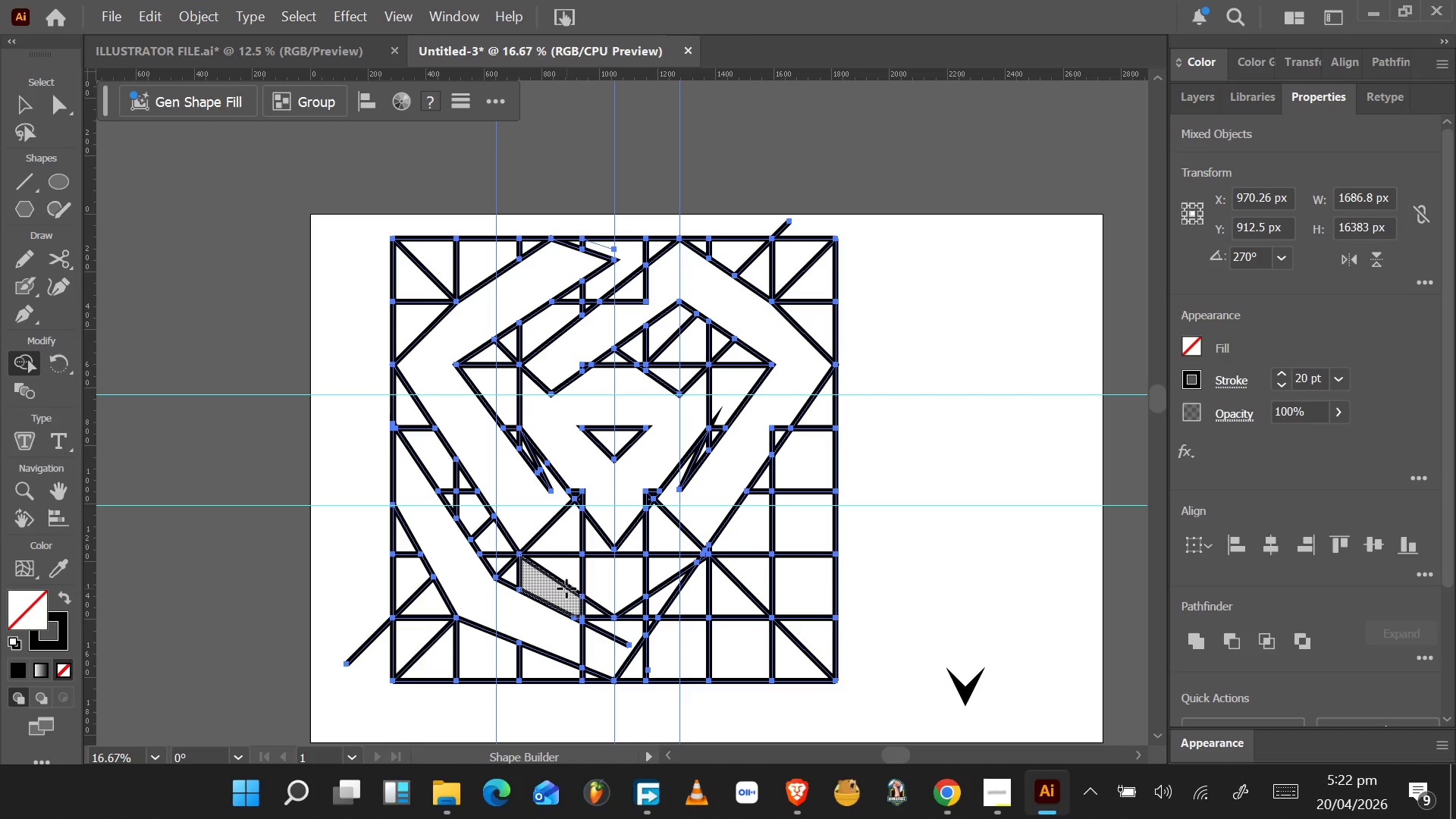 
left_click_drag(start_coordinate=[544, 526], to_coordinate=[588, 535])
 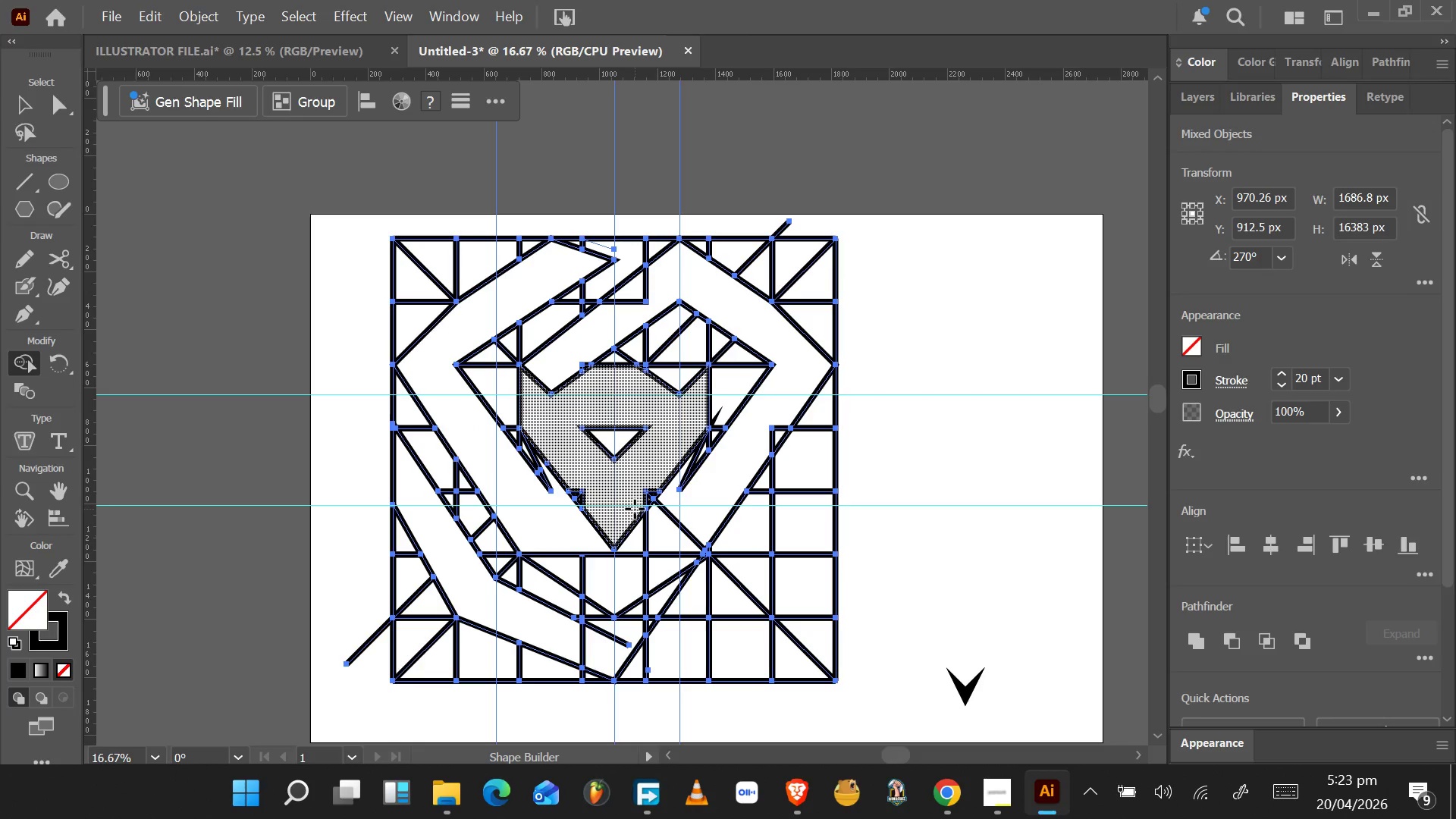 
wait(57.77)
 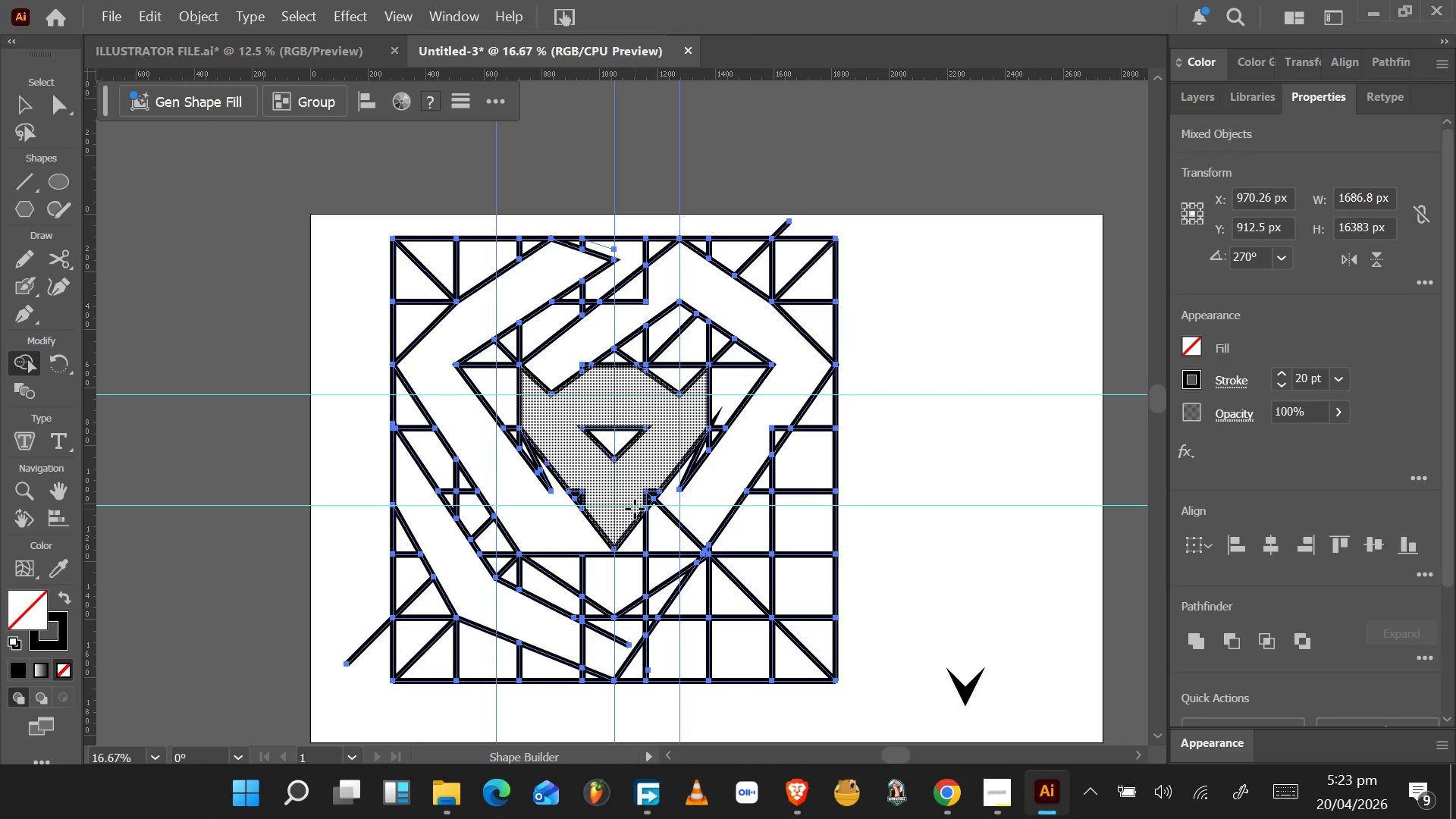 
left_click_drag(start_coordinate=[661, 283], to_coordinate=[618, 310])
 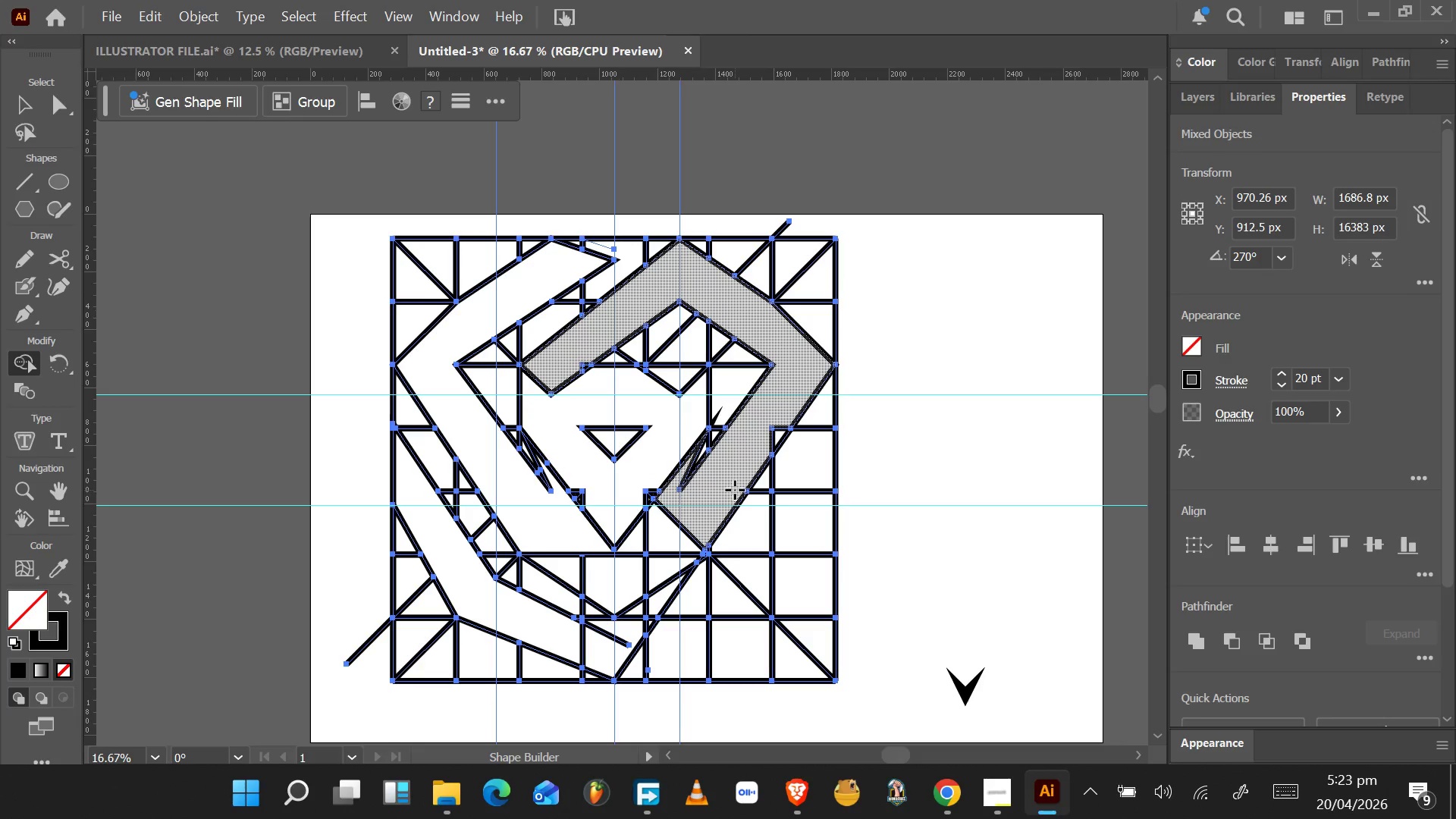 
left_click_drag(start_coordinate=[783, 417], to_coordinate=[768, 443])
 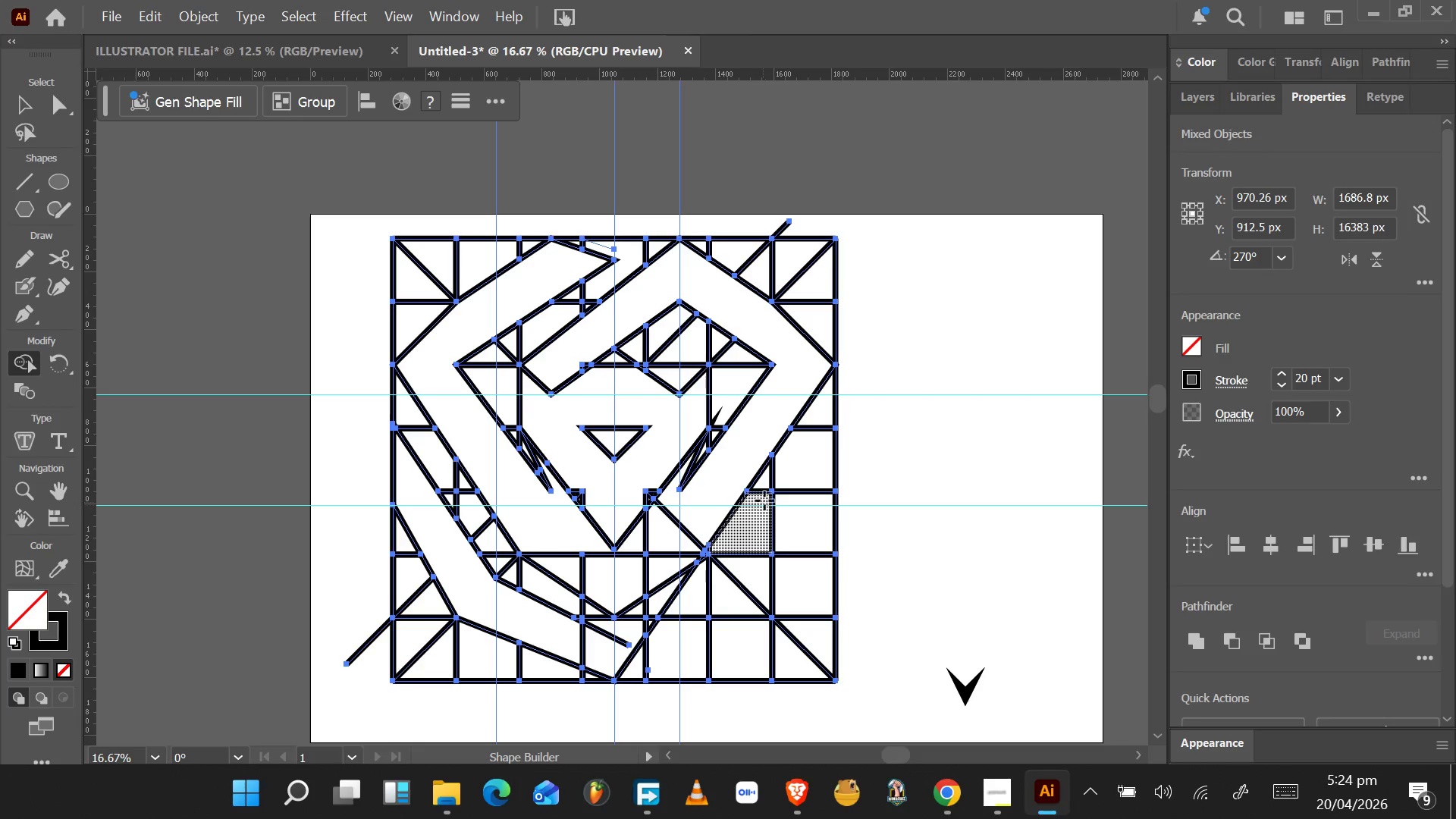 
wait(63.56)
 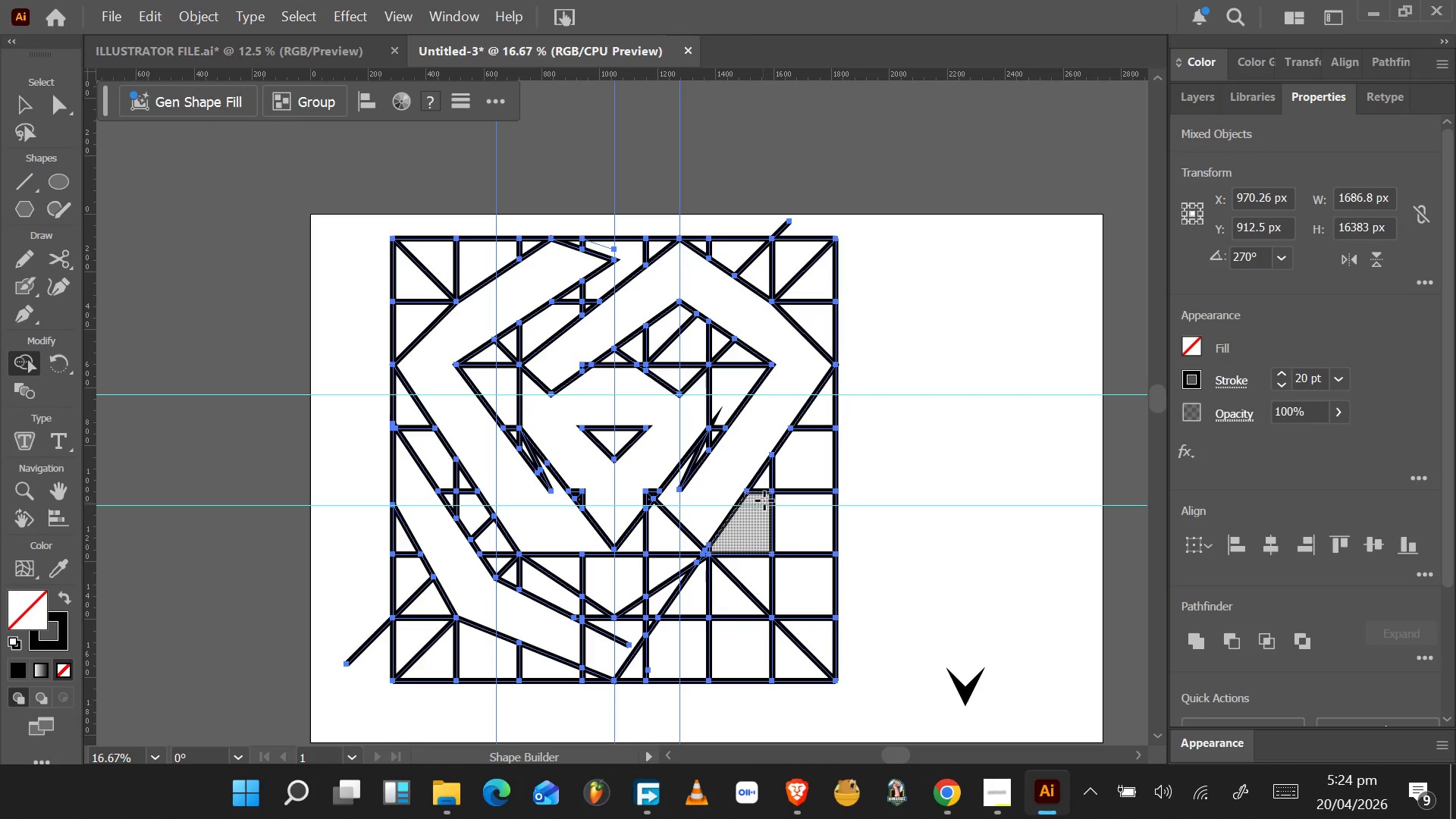 
left_click_drag(start_coordinate=[569, 72], to_coordinate=[497, 578])
 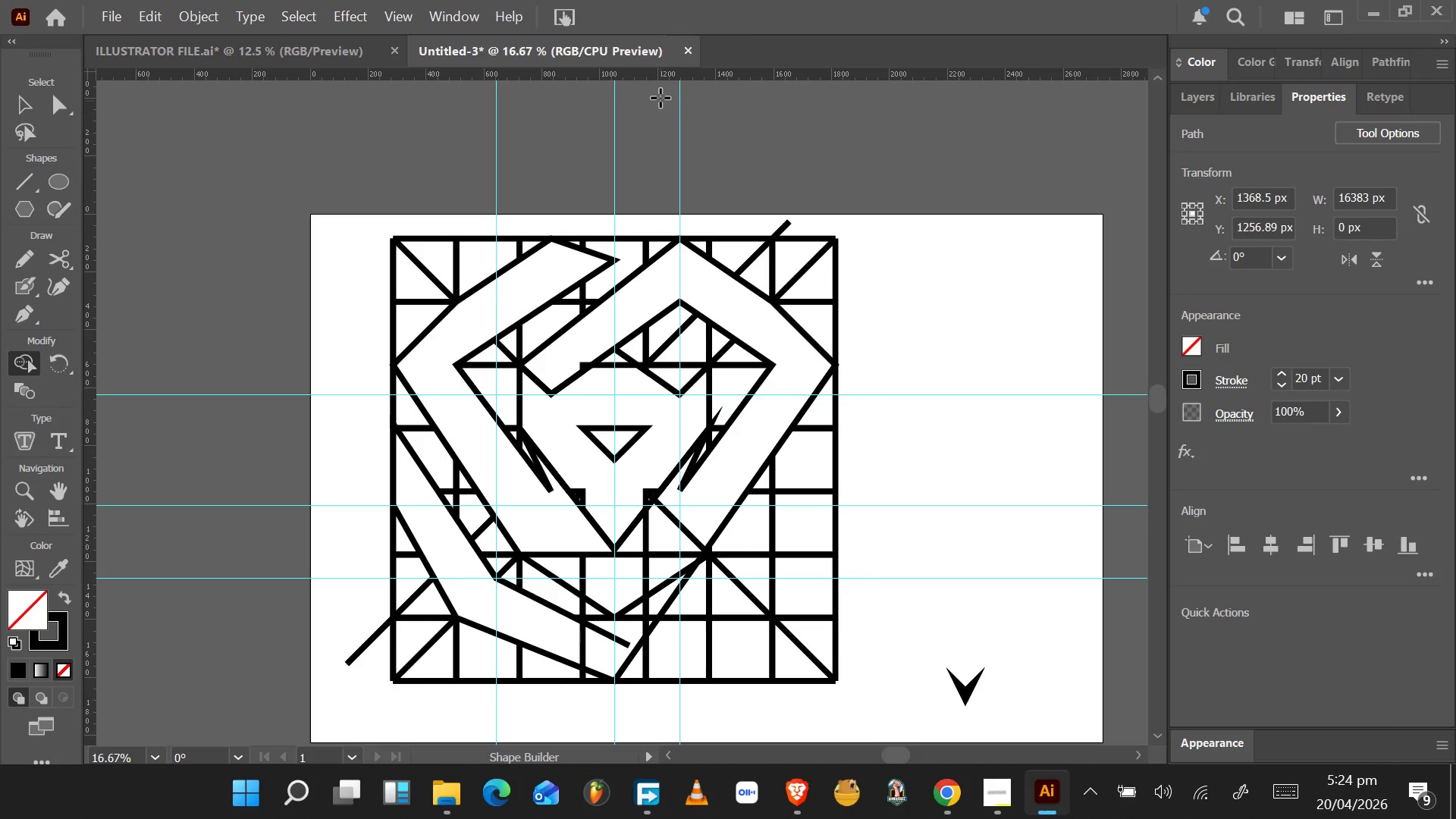 
left_click_drag(start_coordinate=[655, 74], to_coordinate=[451, 617])
 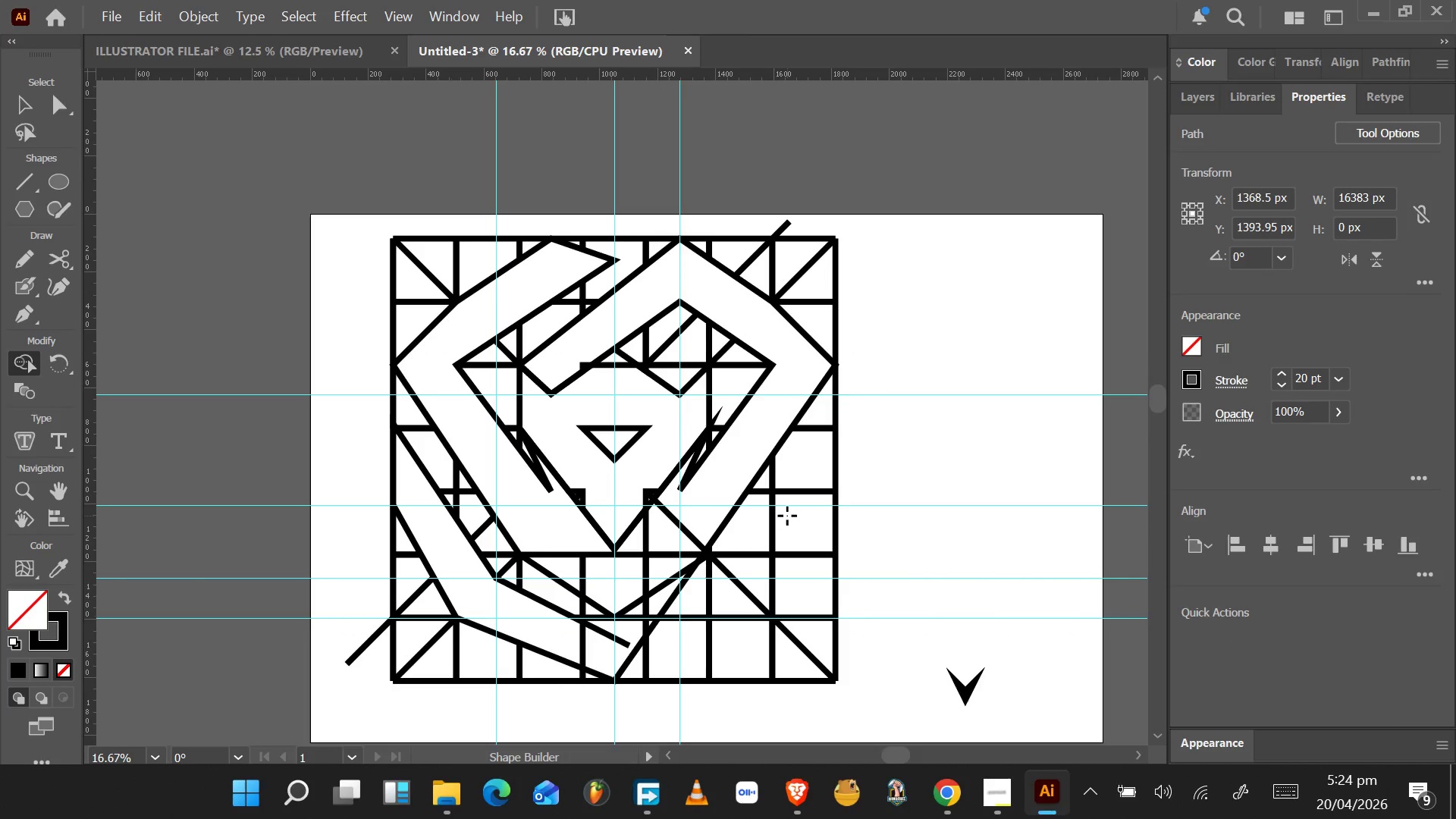 
wait(9.06)
 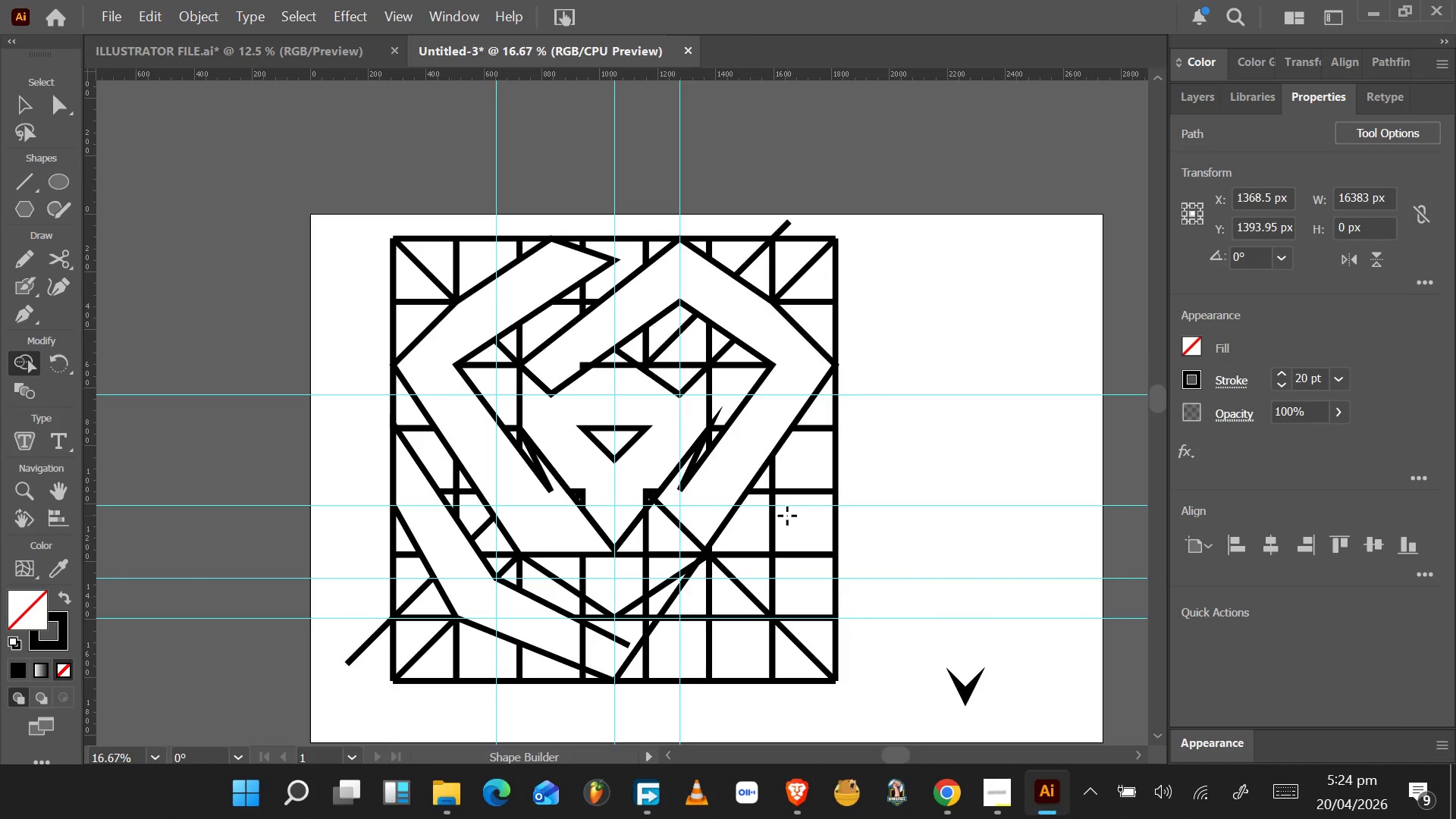 
left_click_drag(start_coordinate=[414, 67], to_coordinate=[248, 38])
 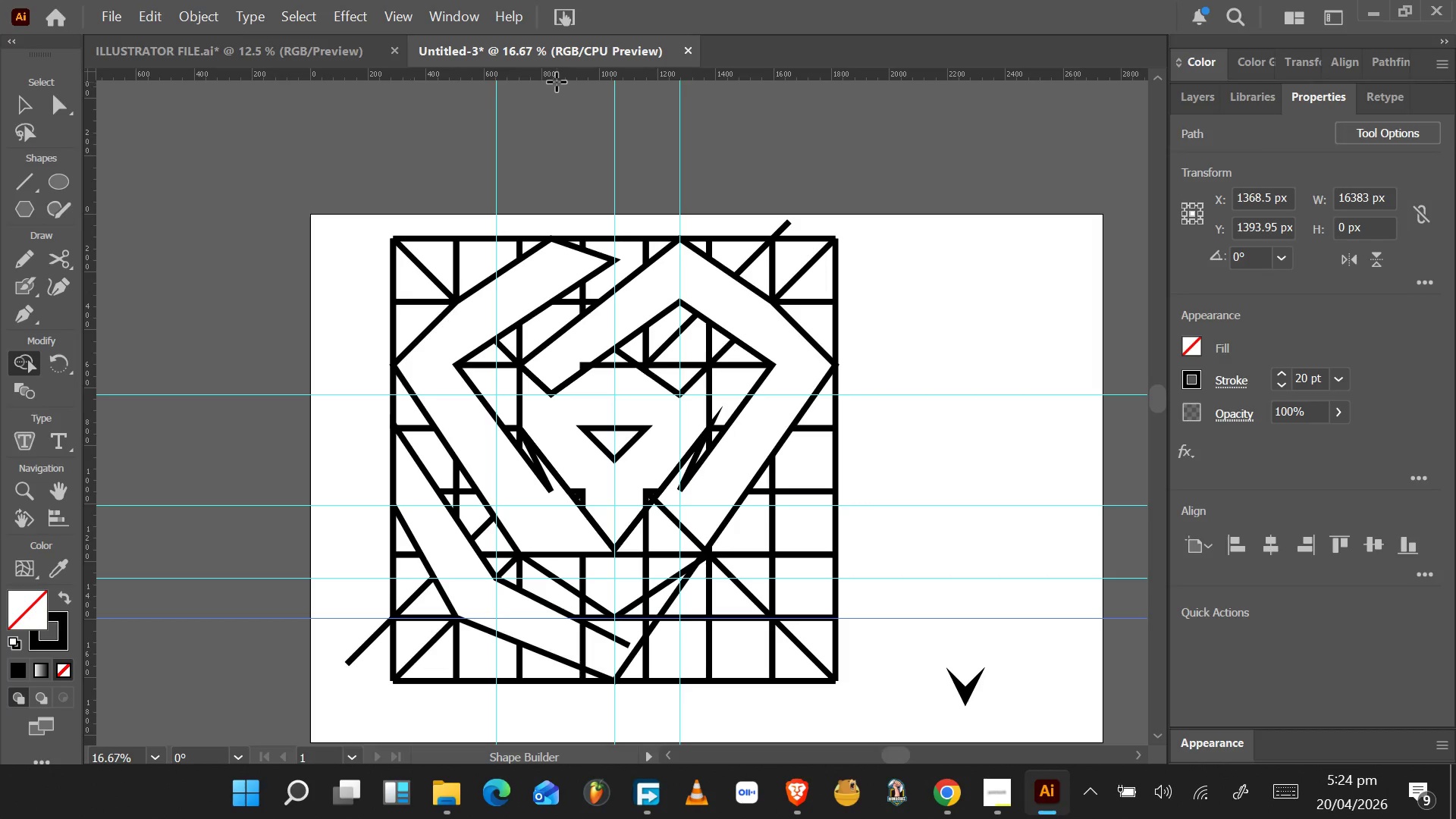 
left_click_drag(start_coordinate=[560, 74], to_coordinate=[396, 431])
 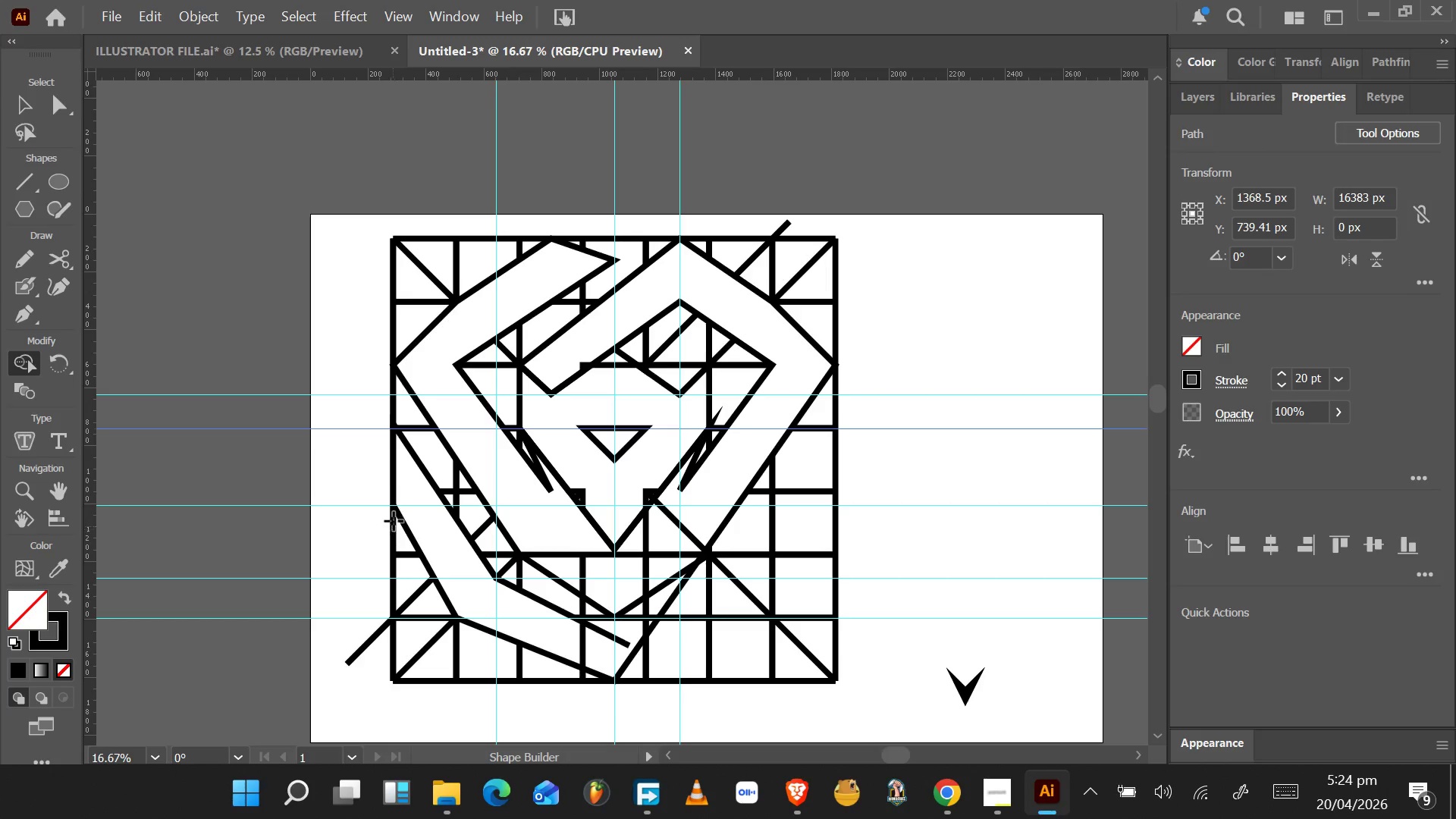 
left_click_drag(start_coordinate=[383, 506], to_coordinate=[375, 528])
 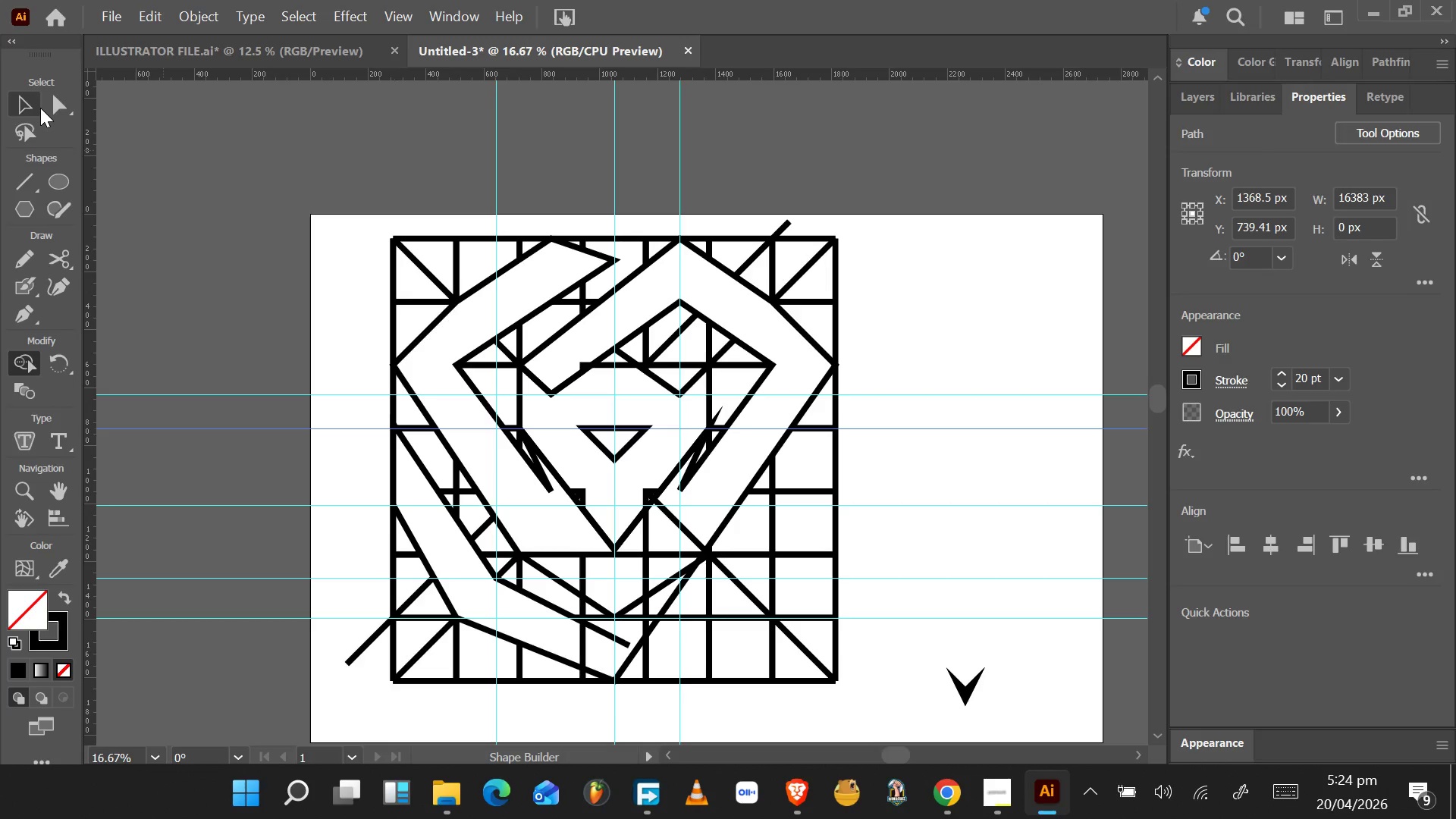 
left_click([29, 103])
 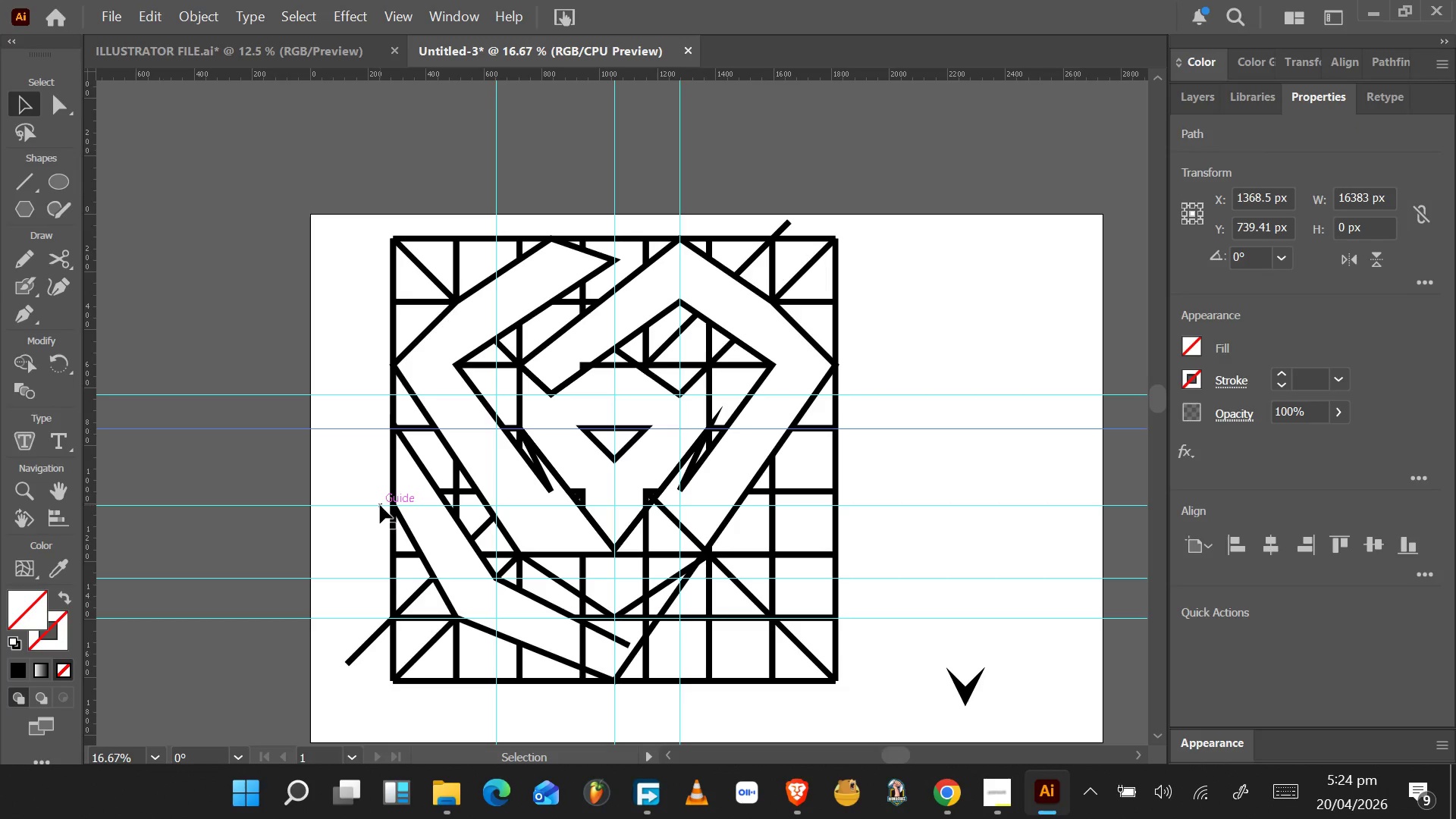 
left_click_drag(start_coordinate=[380, 505], to_coordinate=[394, 507])
 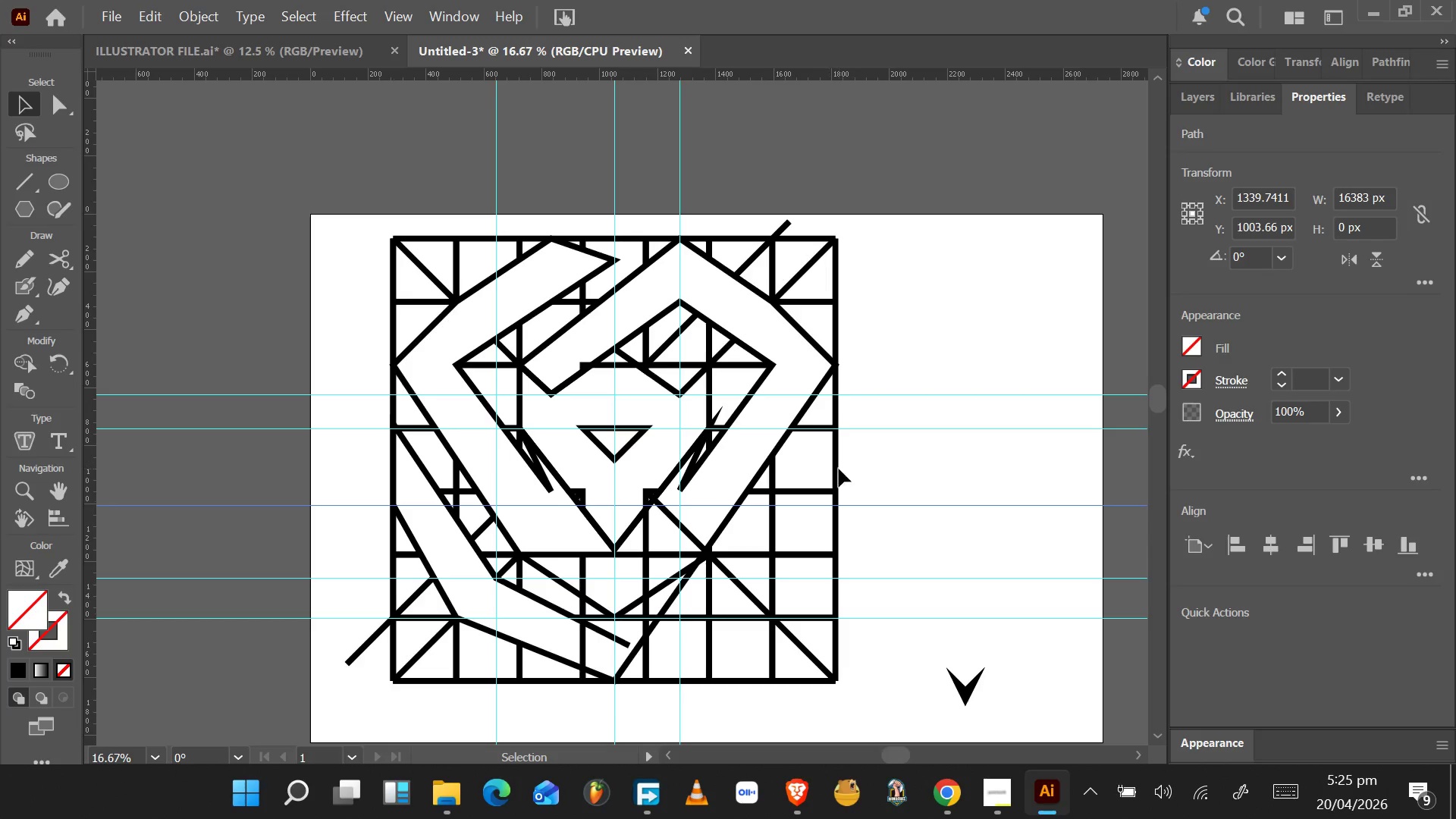 
wait(31.8)
 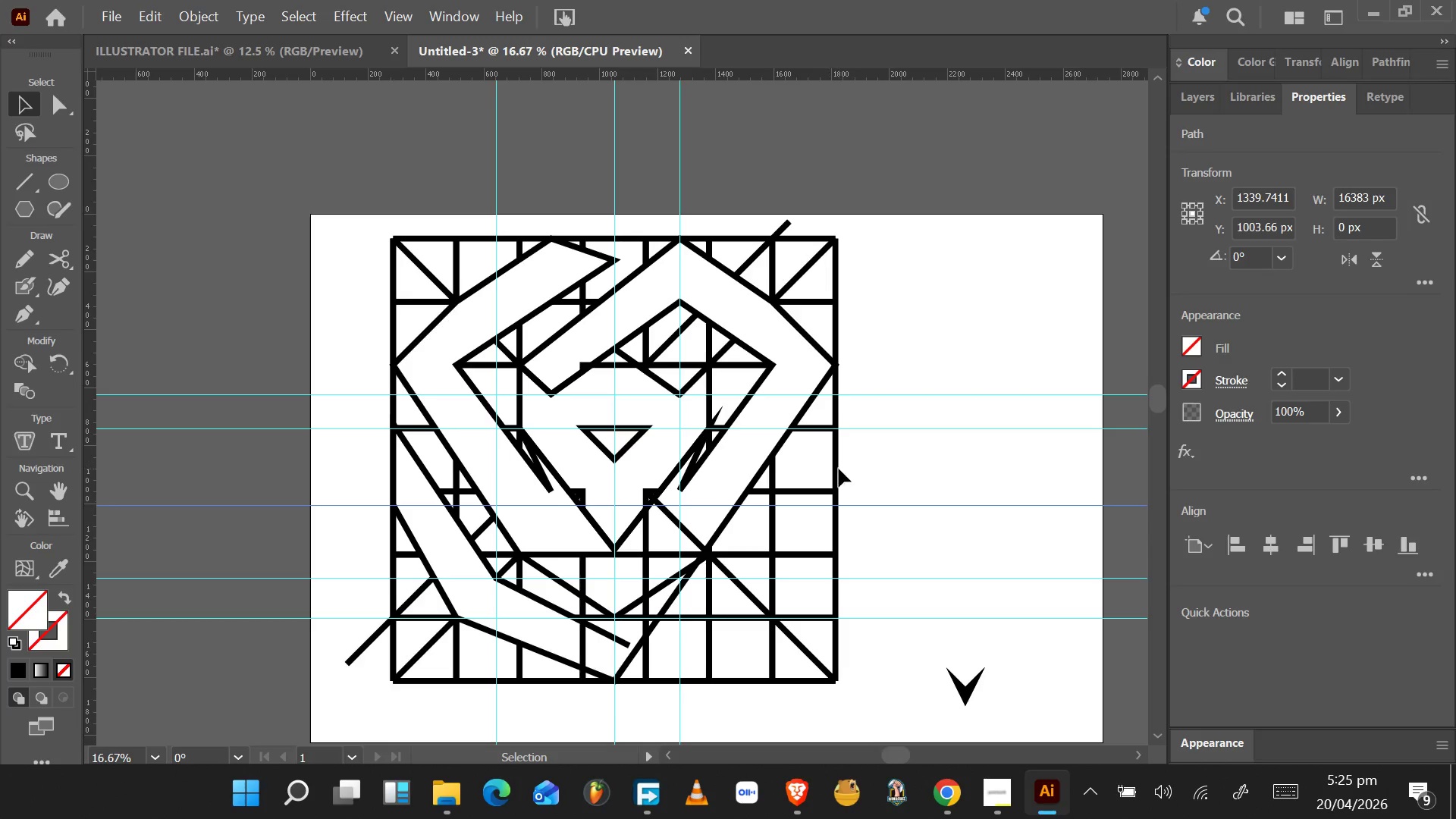 
key(P)
 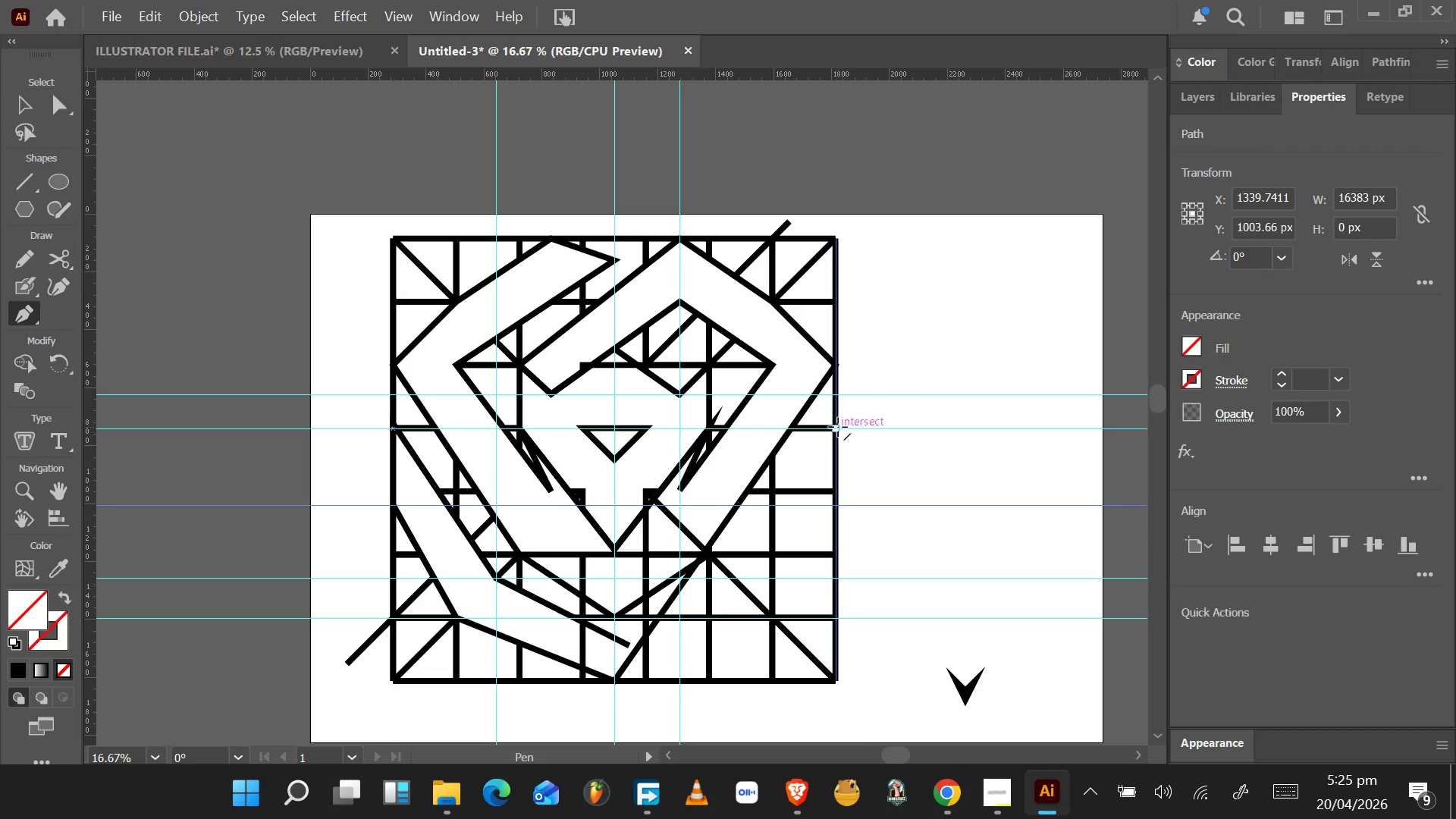 
left_click([838, 427])
 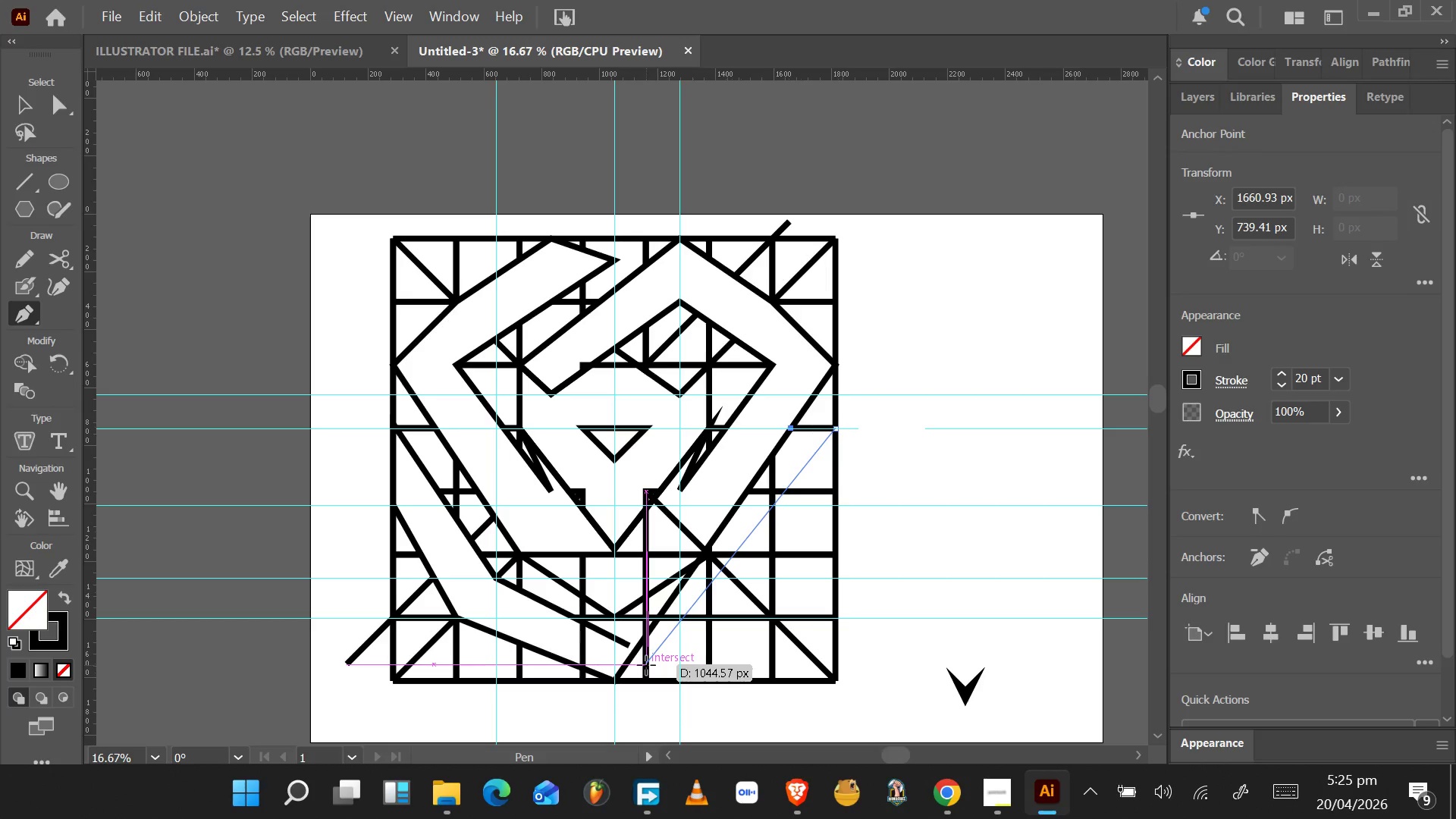 
wait(34.36)
 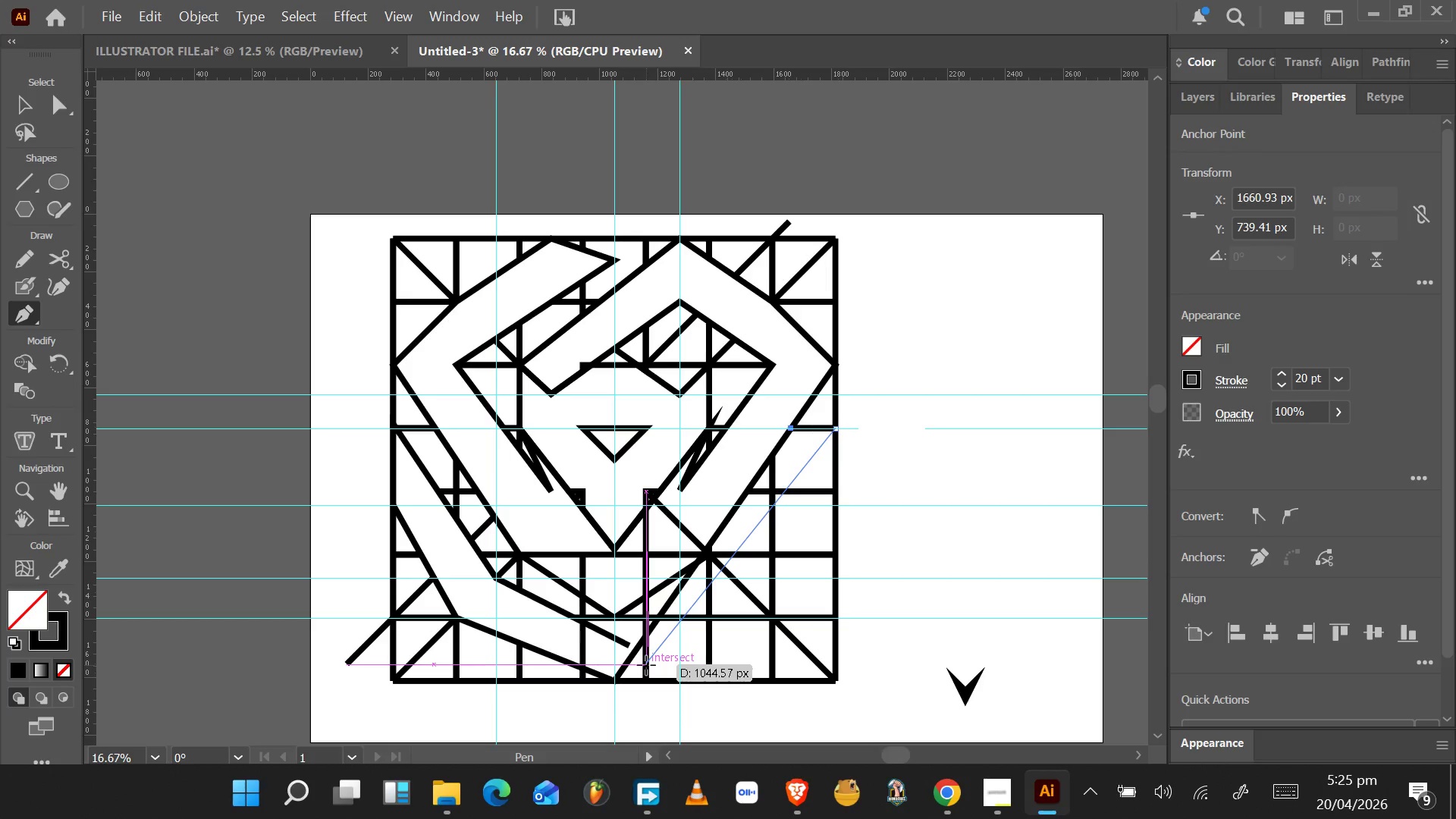 
left_click([645, 679])
 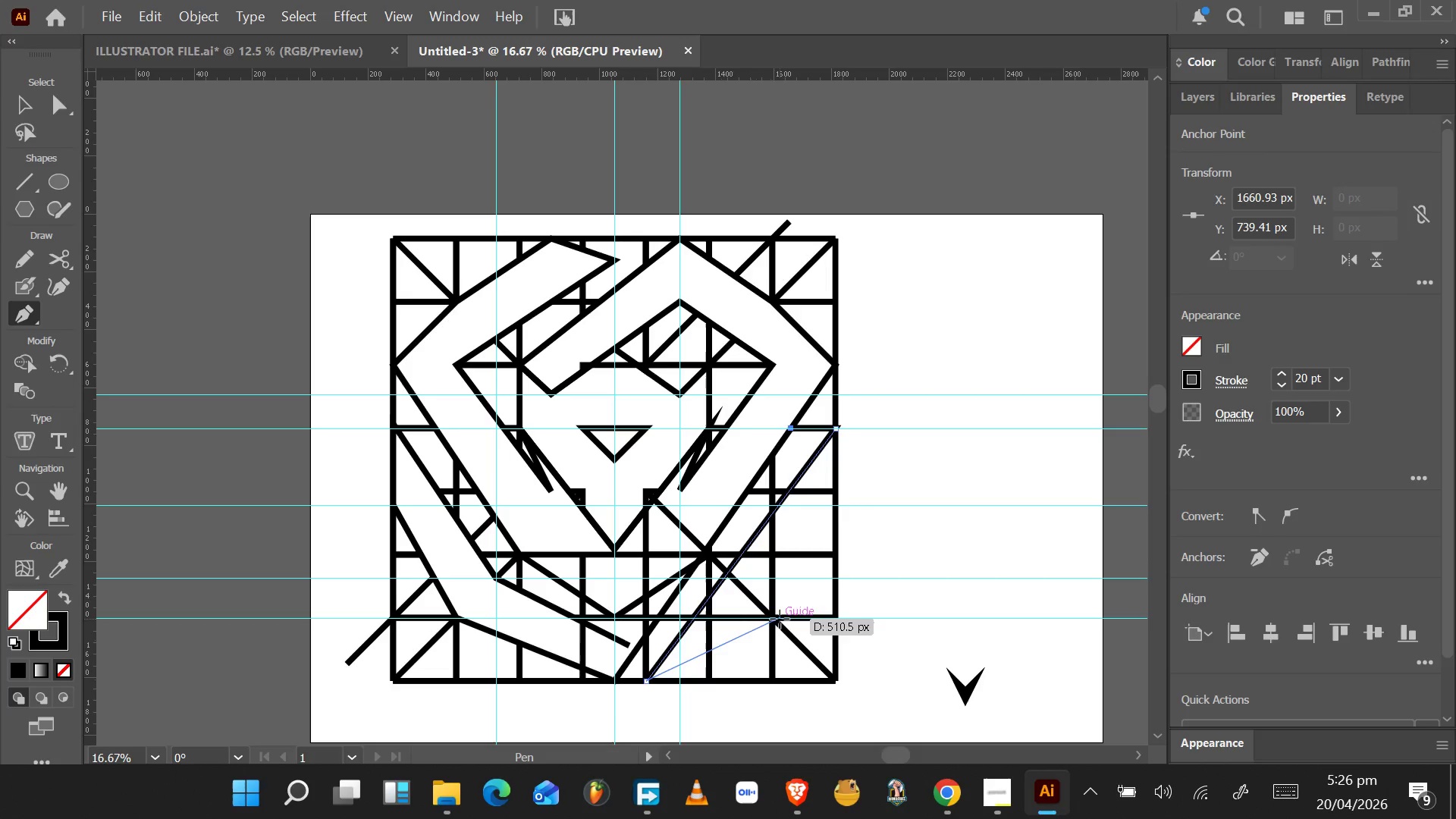 
wait(39.92)
 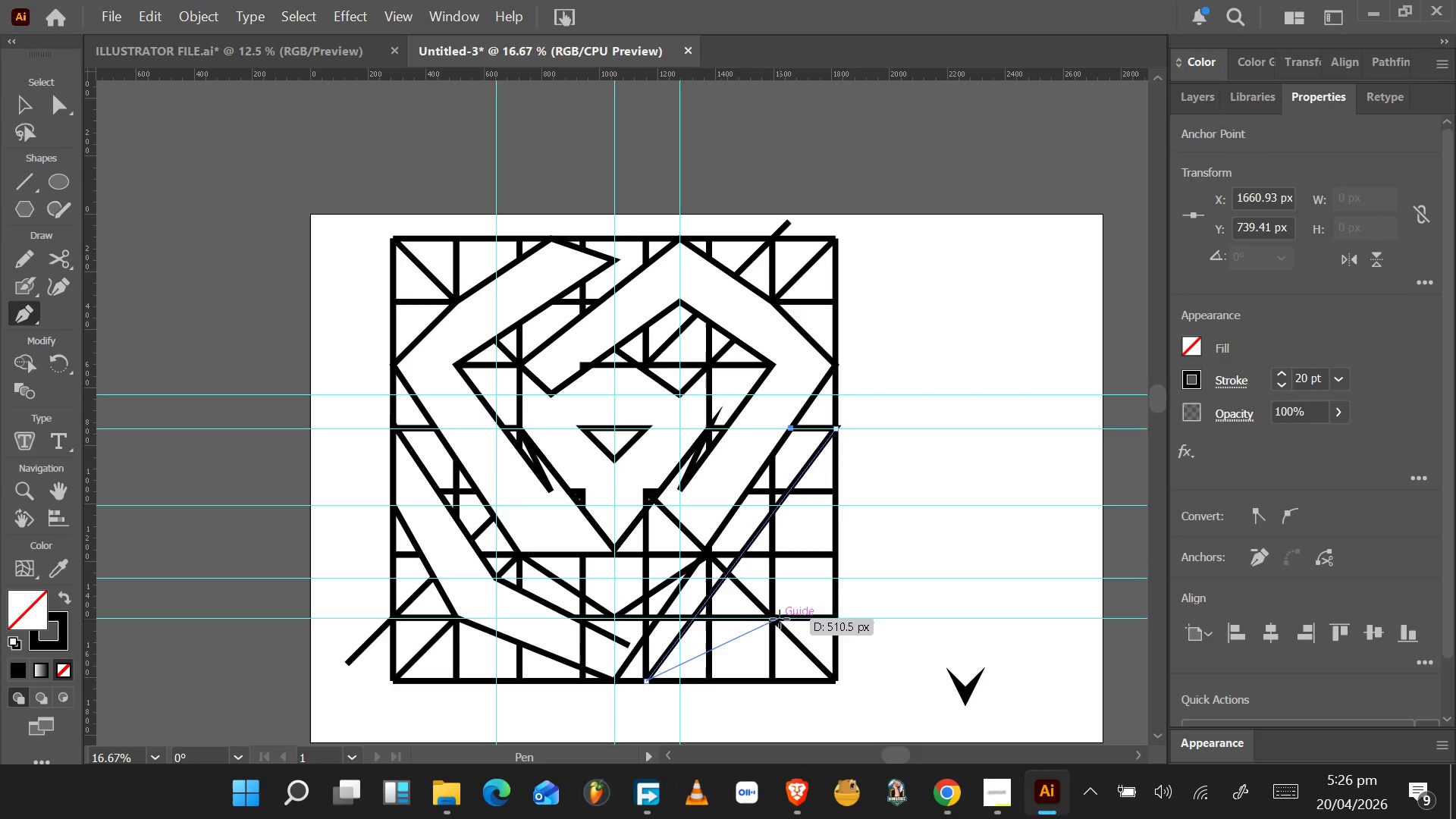 
left_click([774, 617])
 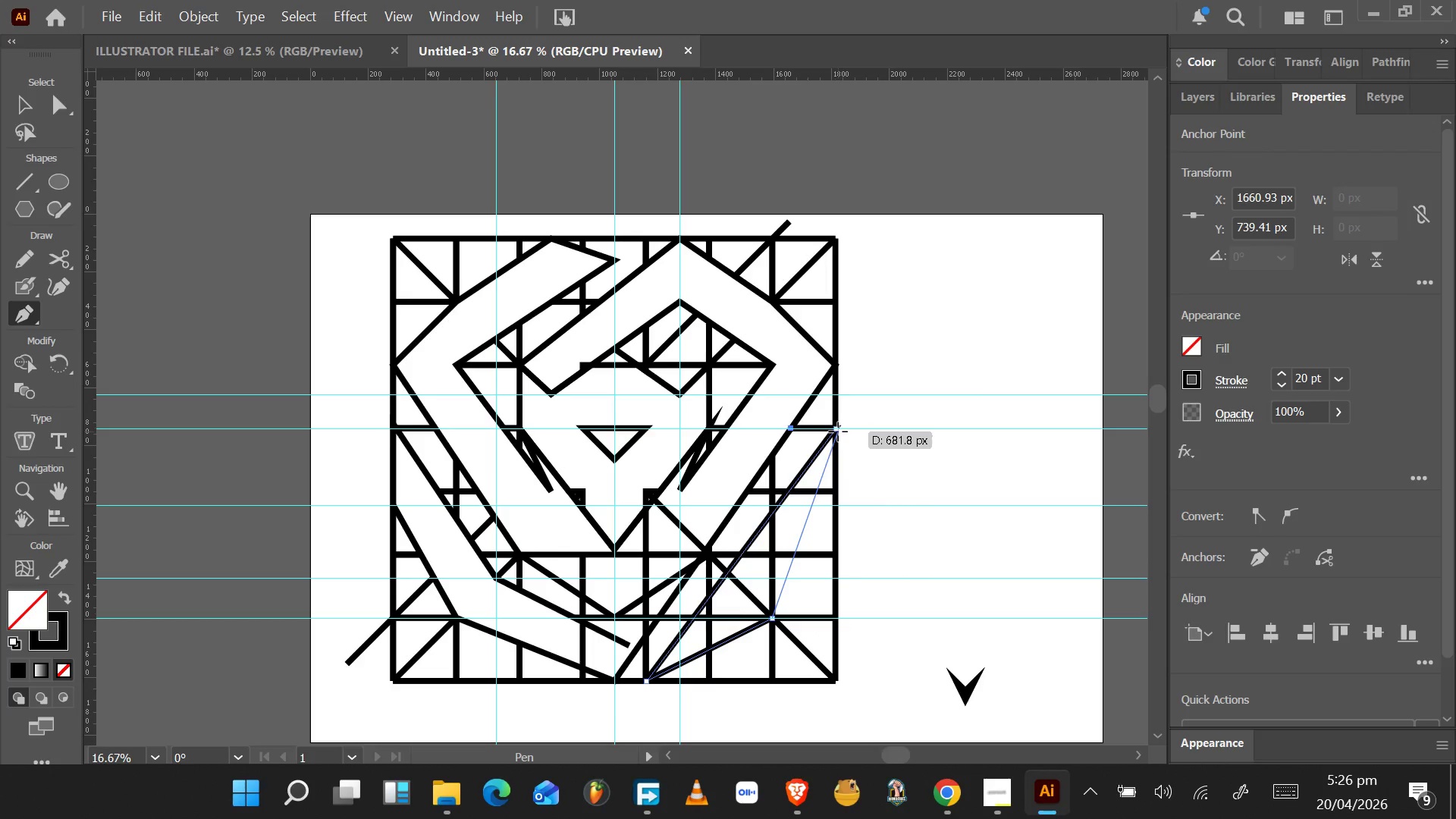 
wait(8.27)
 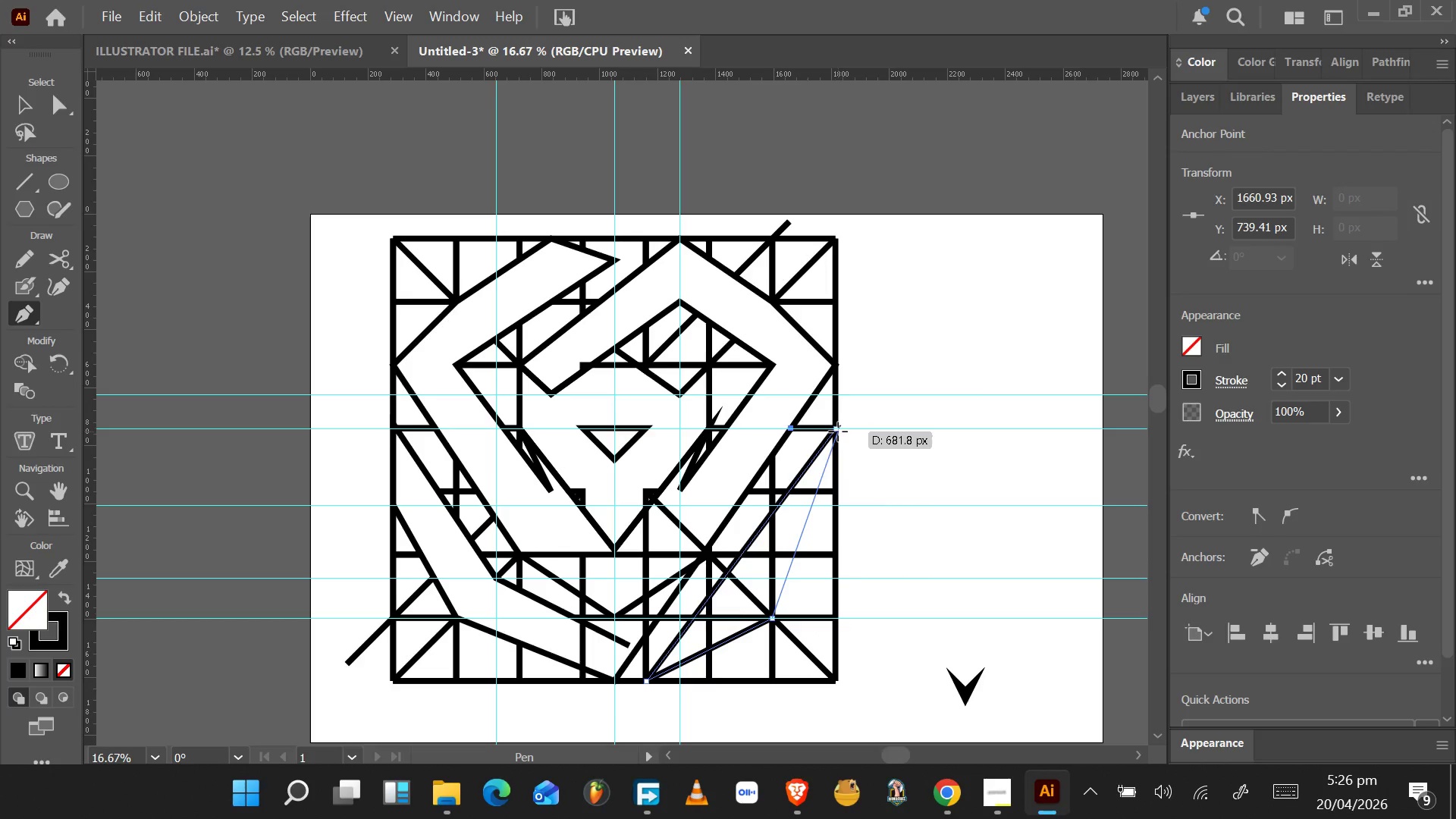 
left_click([835, 492])
 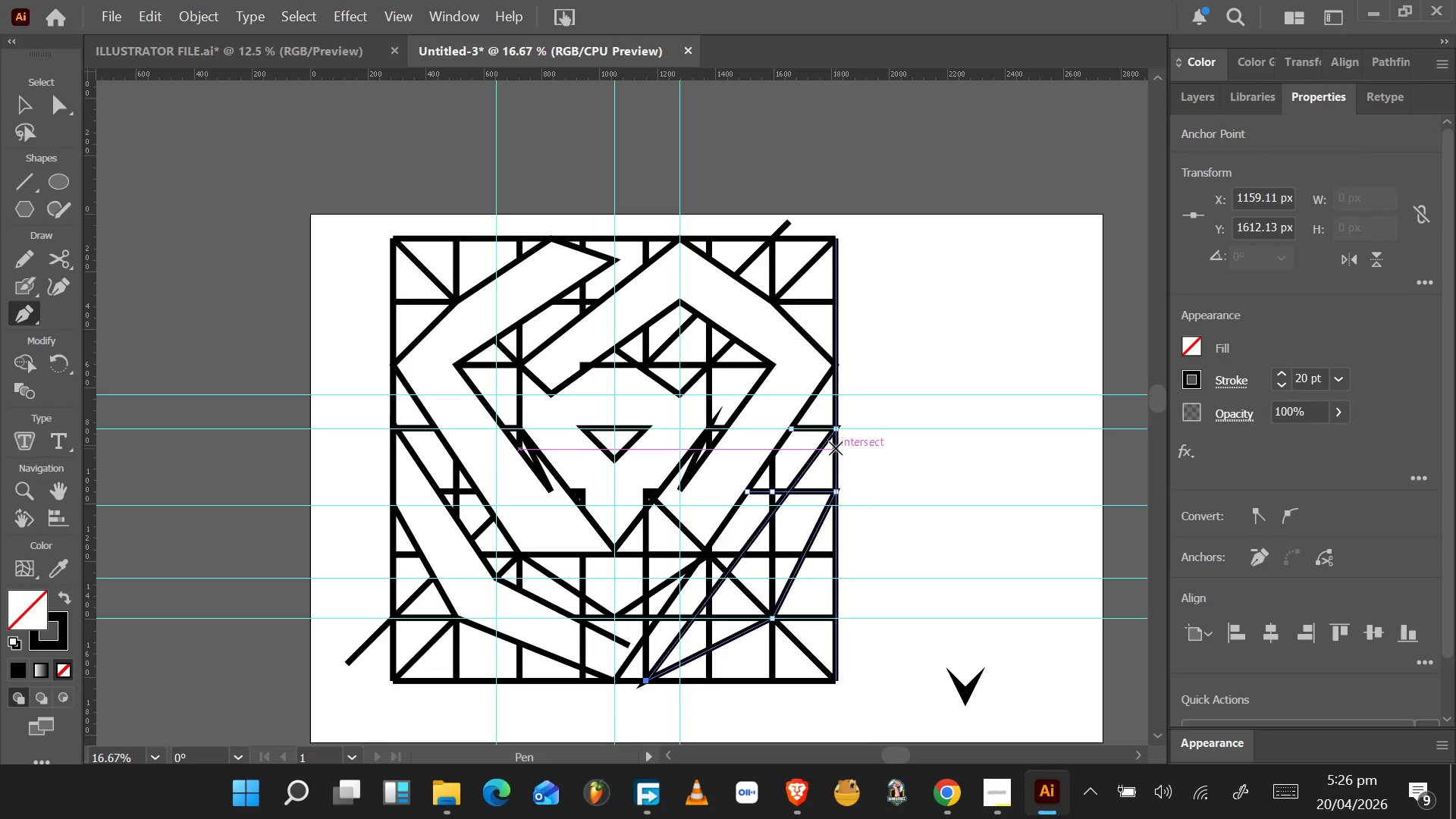 
key(Control+Z)
 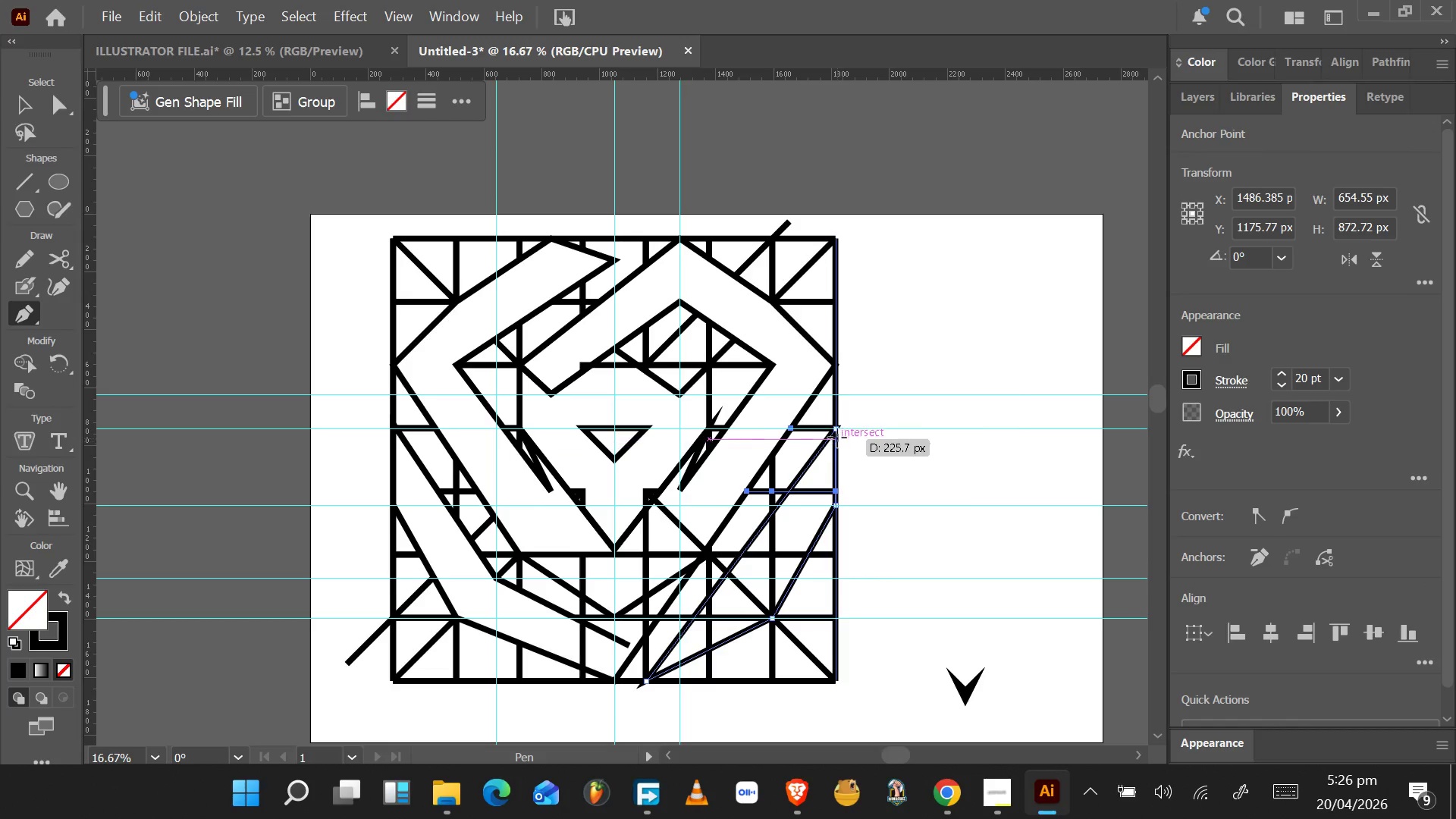 
left_click([836, 429])
 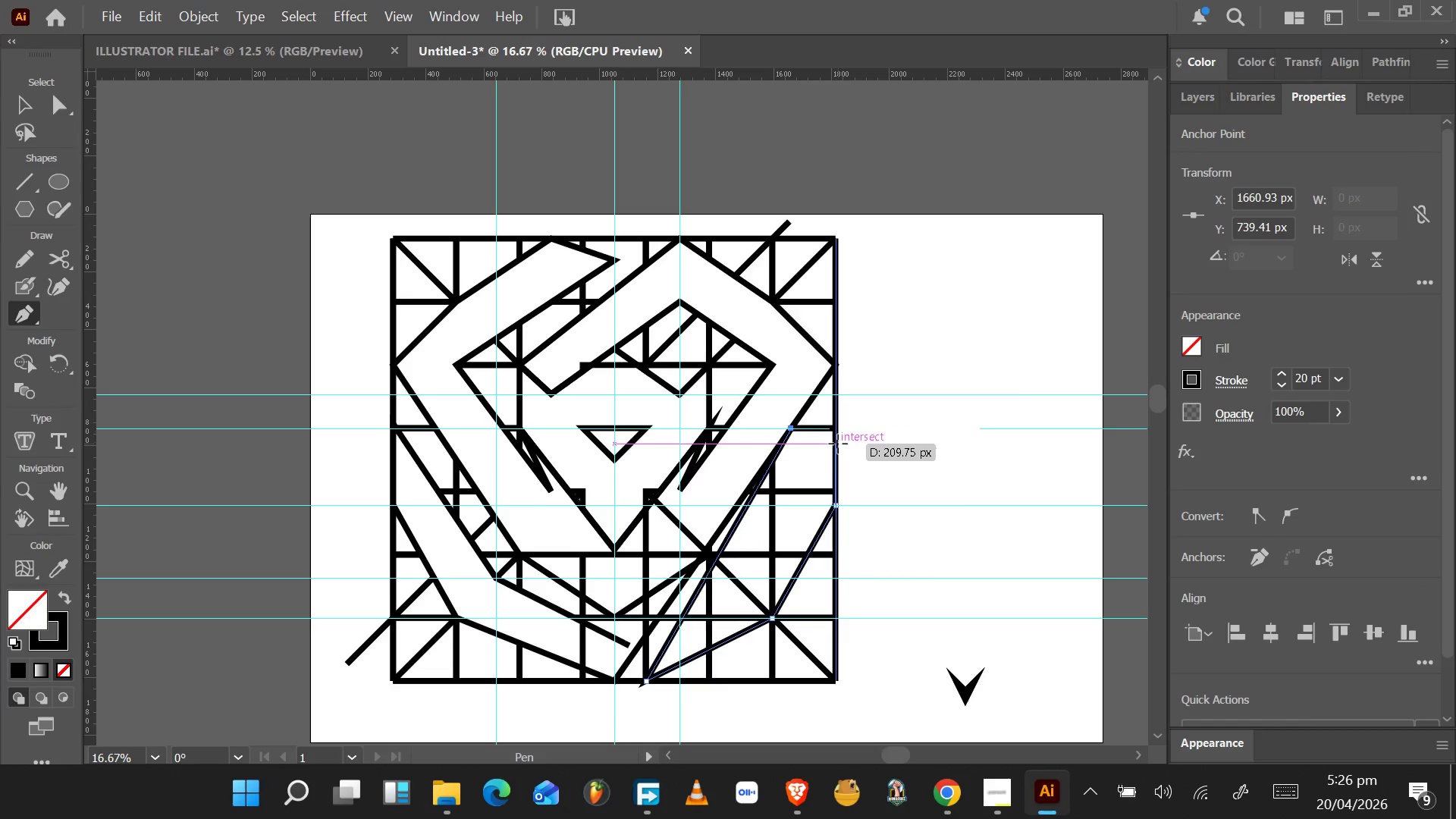 
key(Control+Z)
 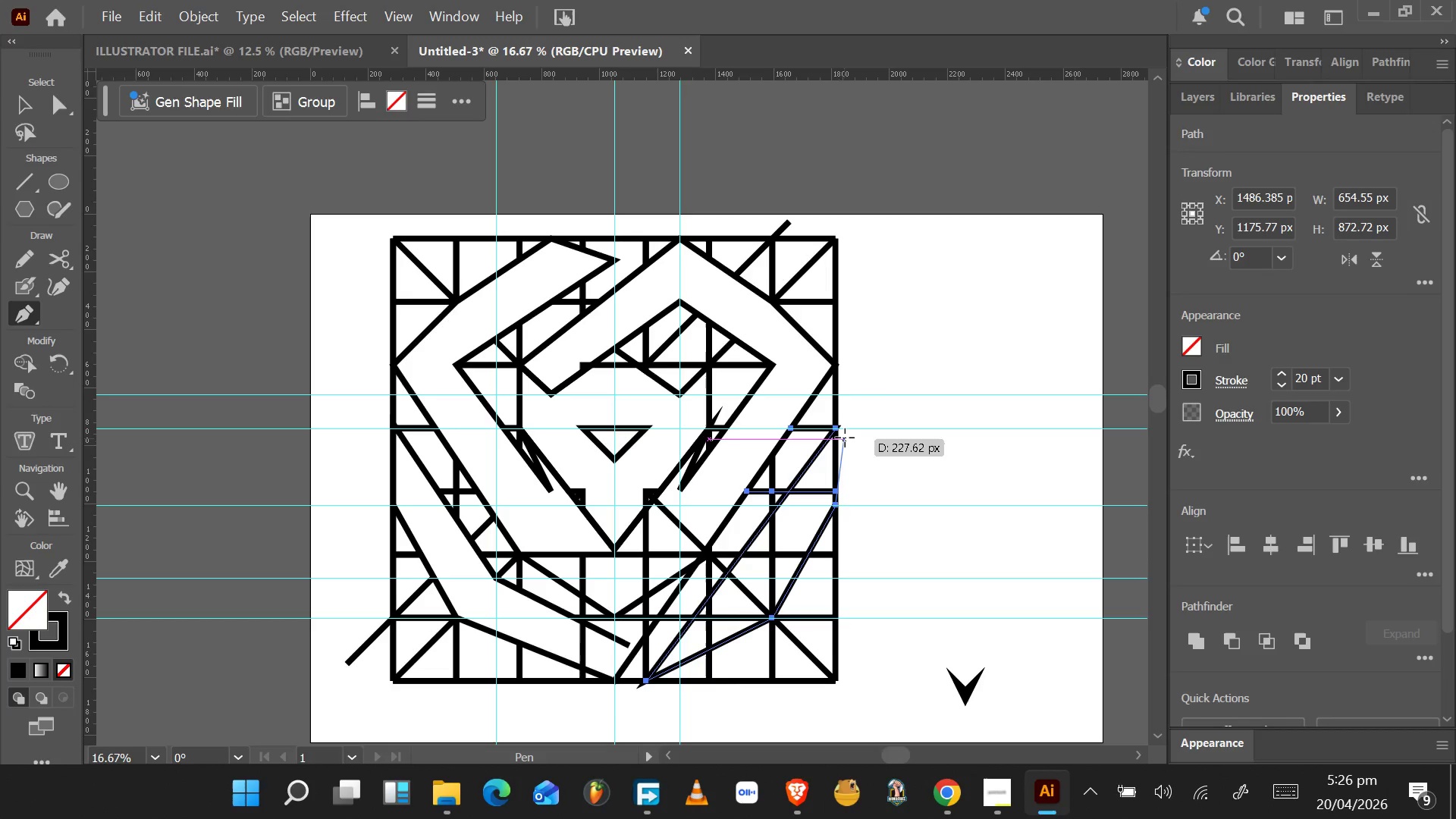 
left_click([845, 437])
 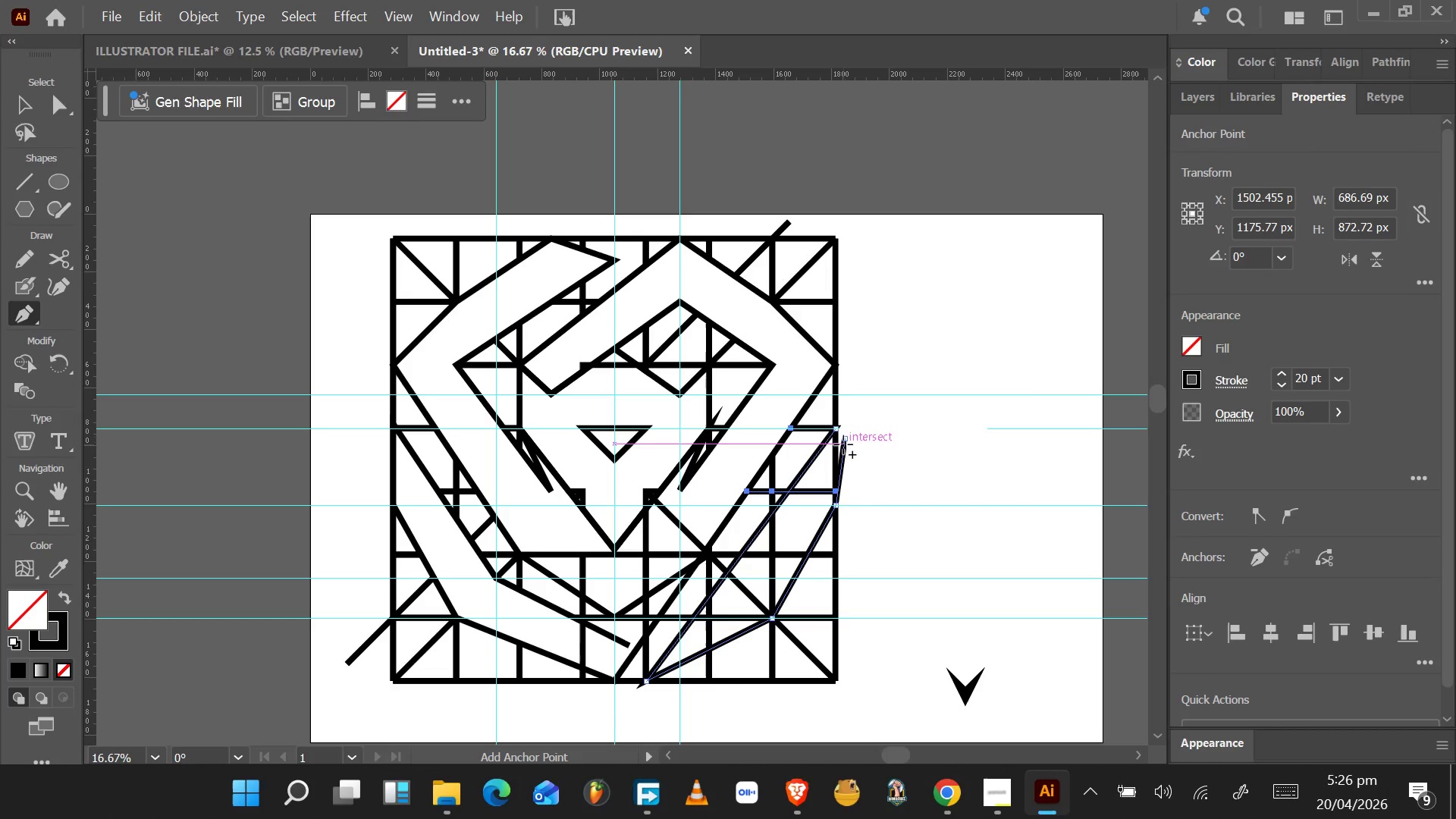 
key(A)
 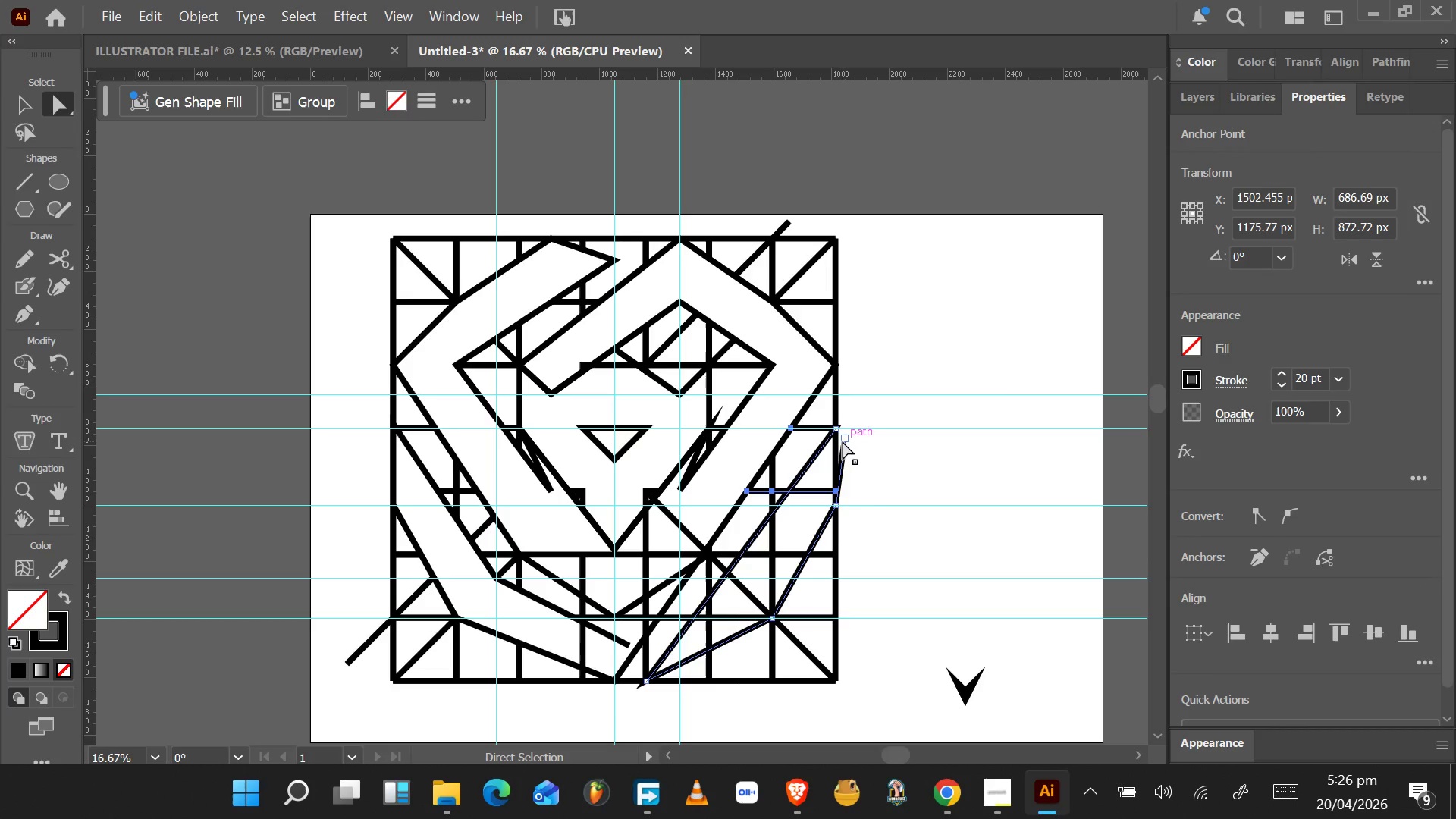 
hold_key(key=AltLeft, duration=1.53)
 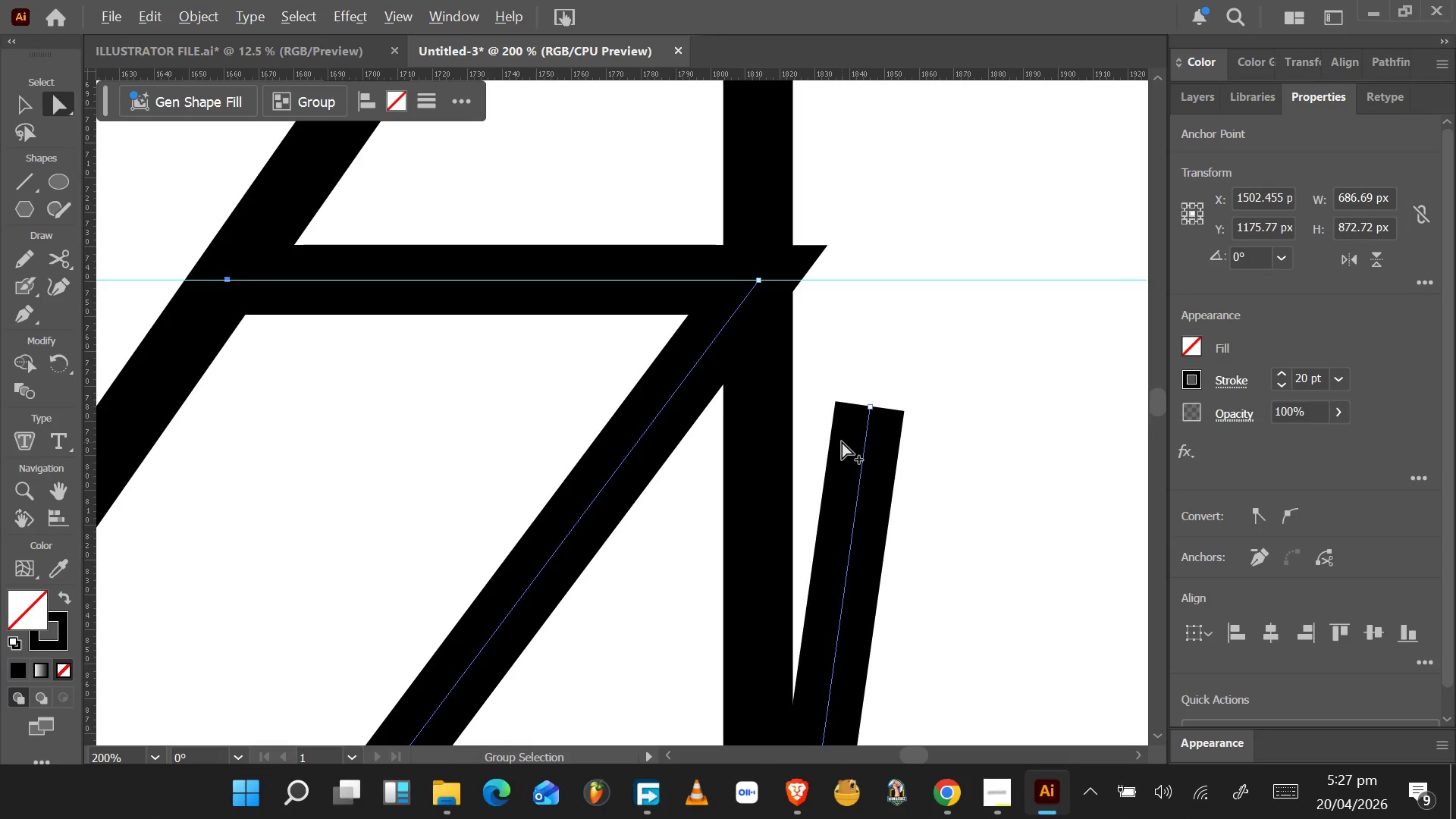 
hold_key(key=AltLeft, duration=0.73)
 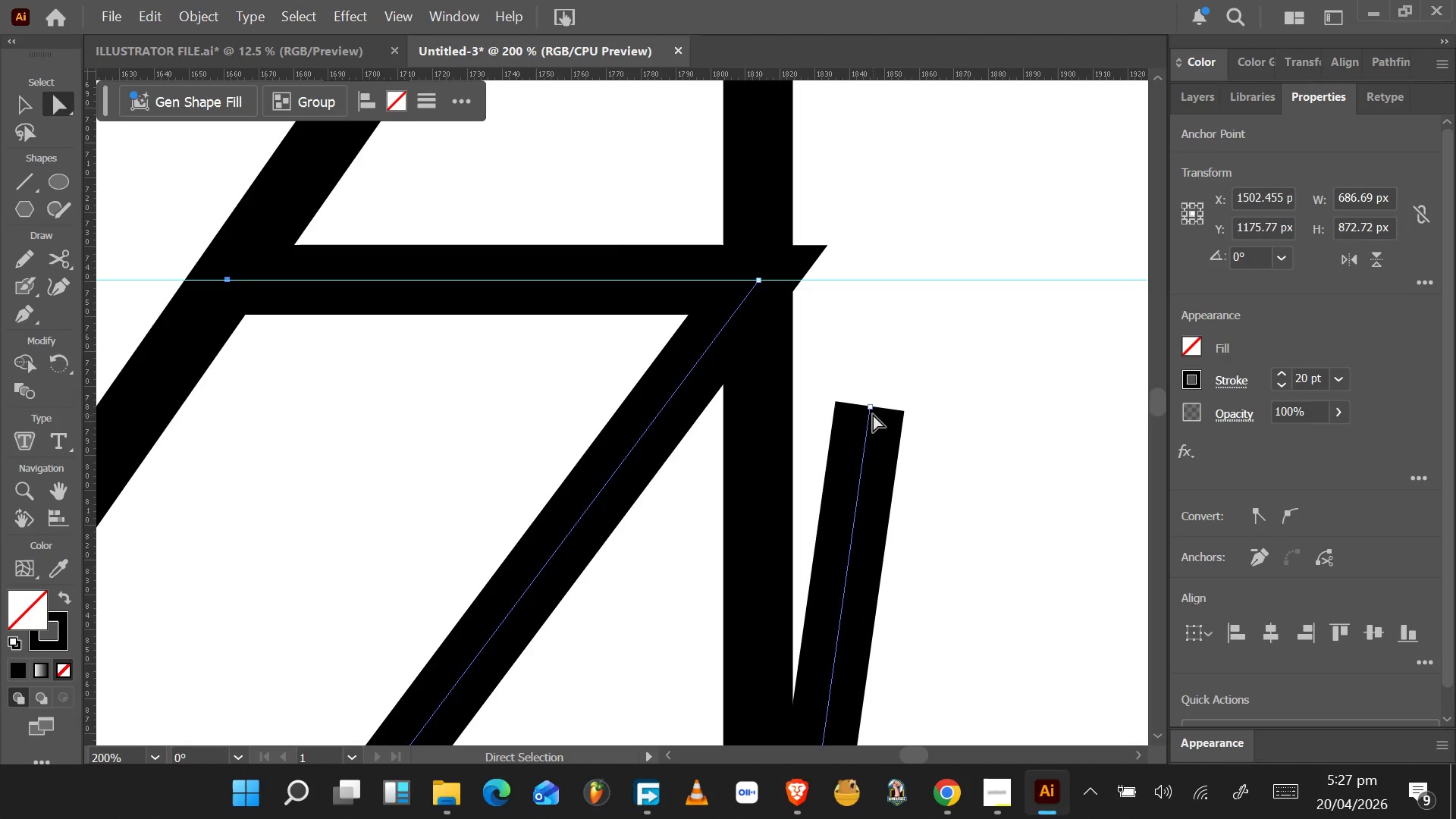 
left_click([870, 410])
 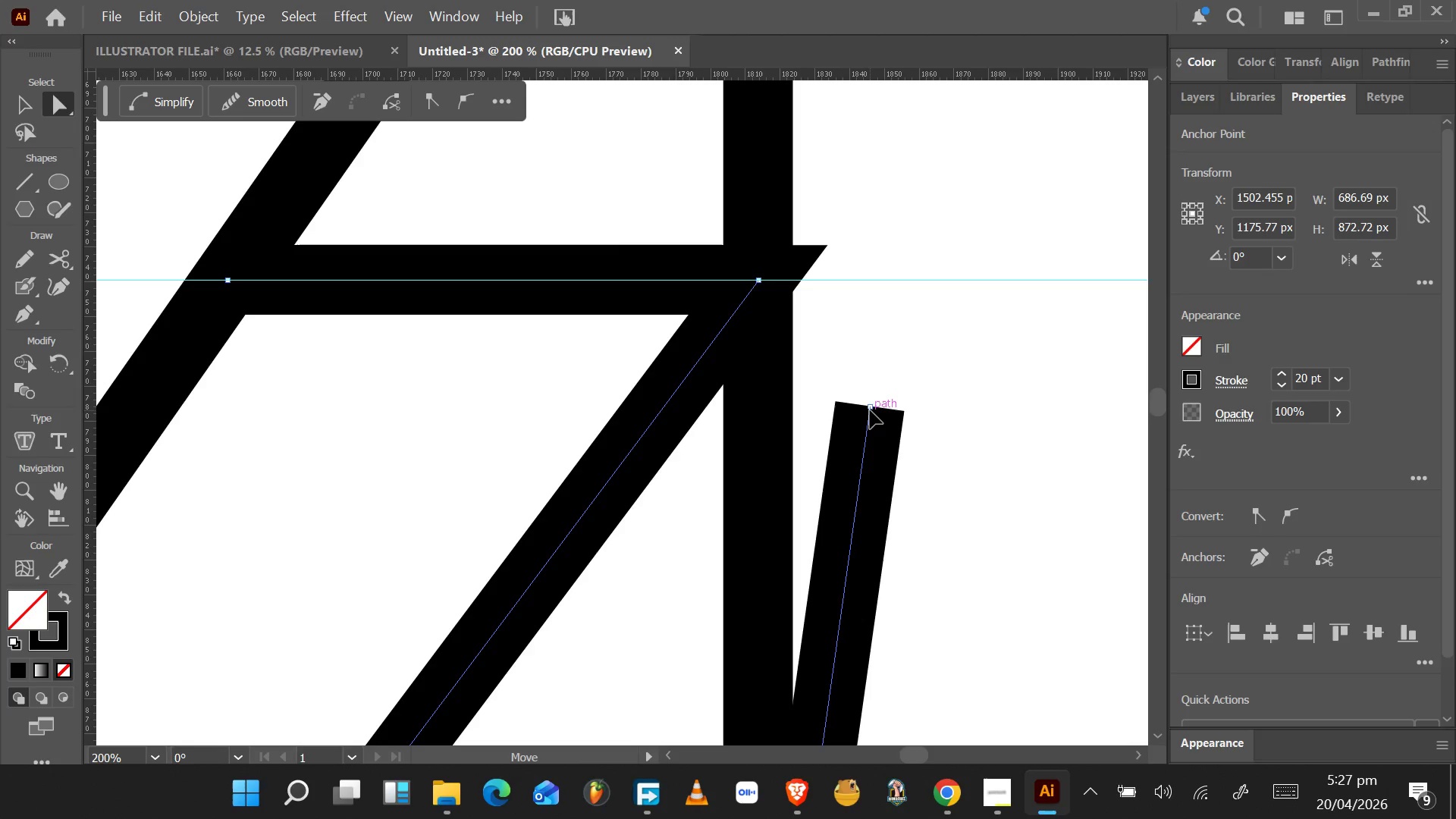 
scroll: coordinate [842, 441], scroll_direction: up, amount: 6.0
 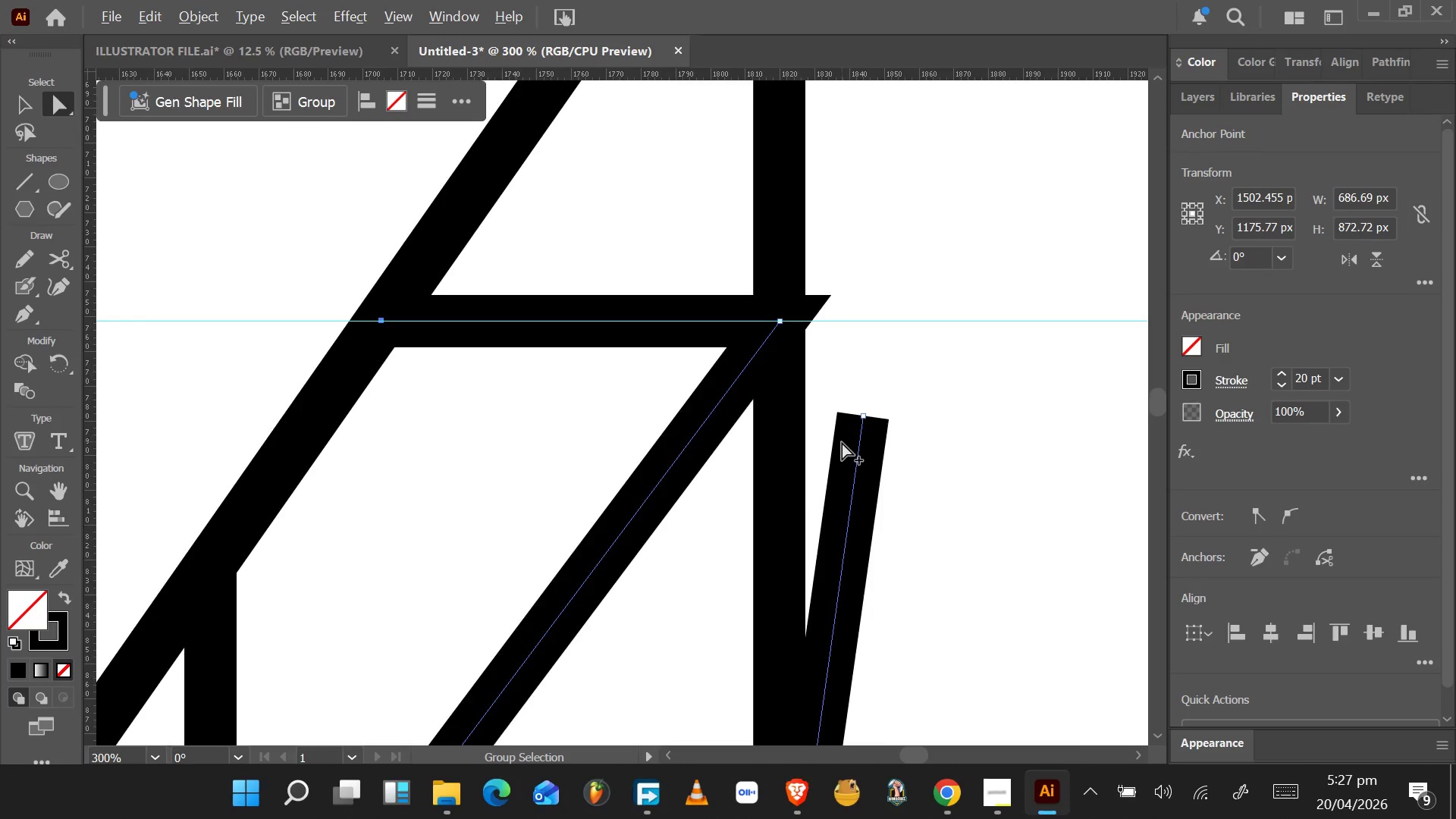 
left_click_drag(start_coordinate=[870, 410], to_coordinate=[758, 282])
 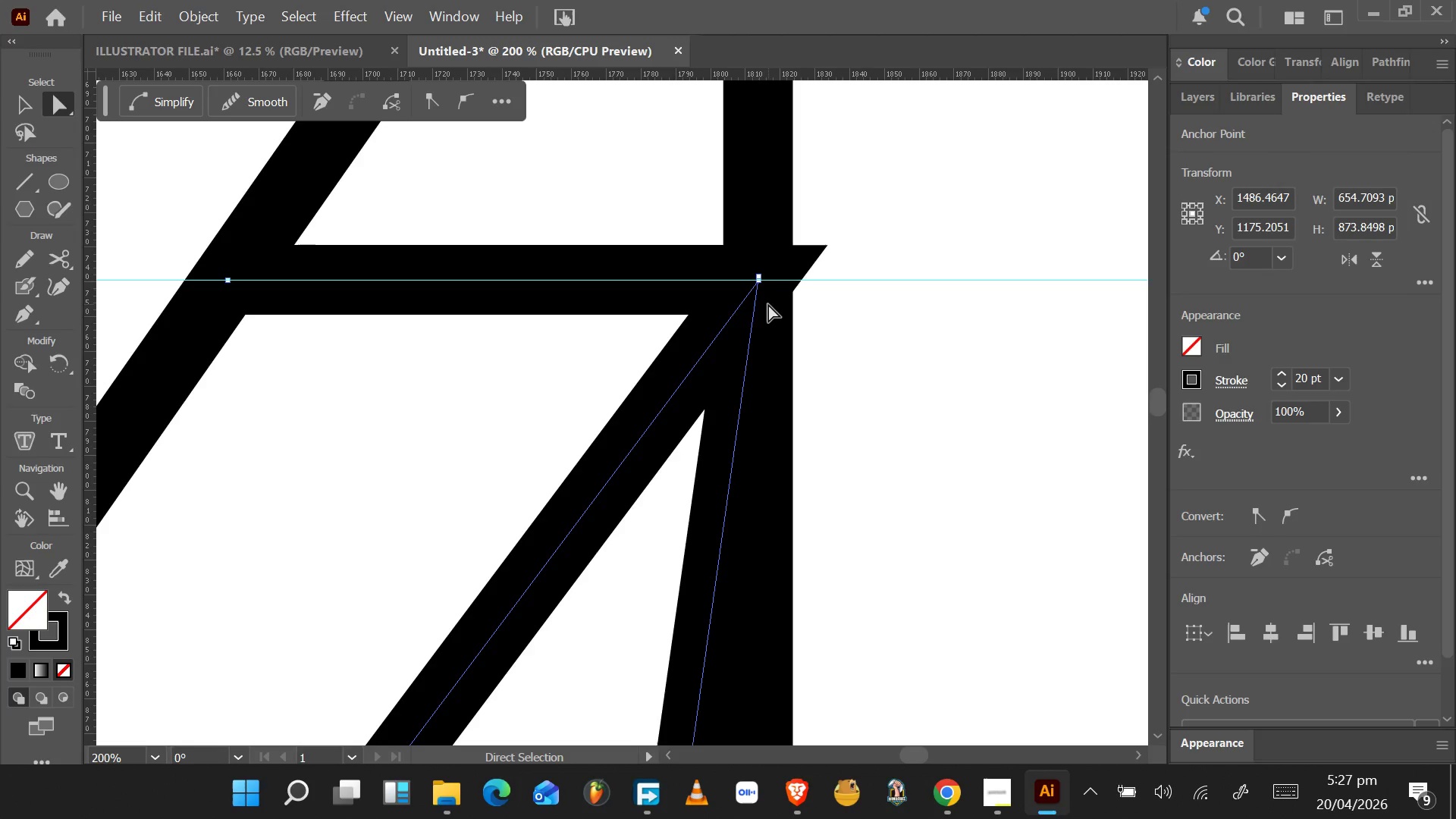 
scroll: coordinate [842, 442], scroll_direction: down, amount: 1.0
 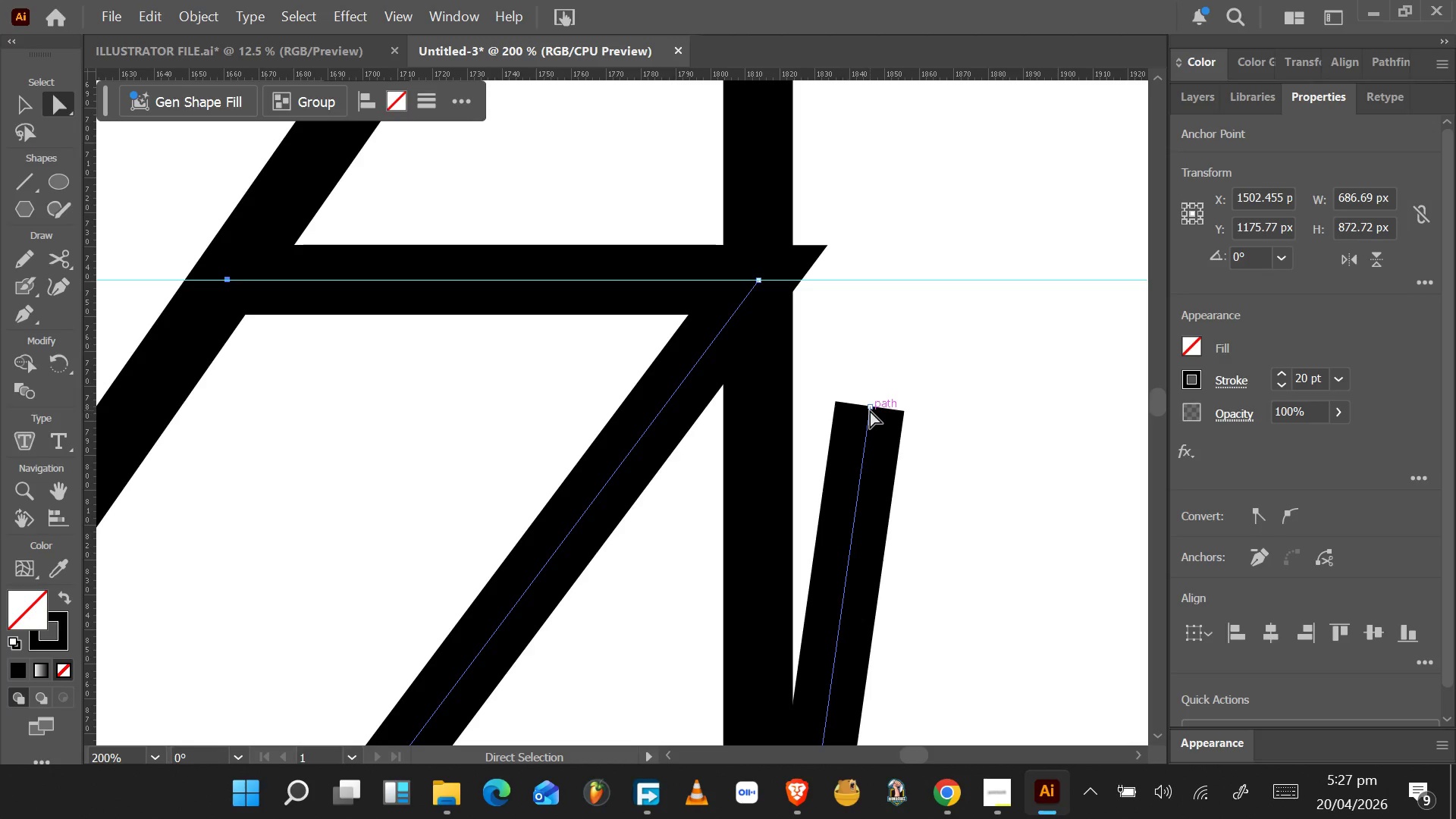 
hold_key(key=AltLeft, duration=1.08)
 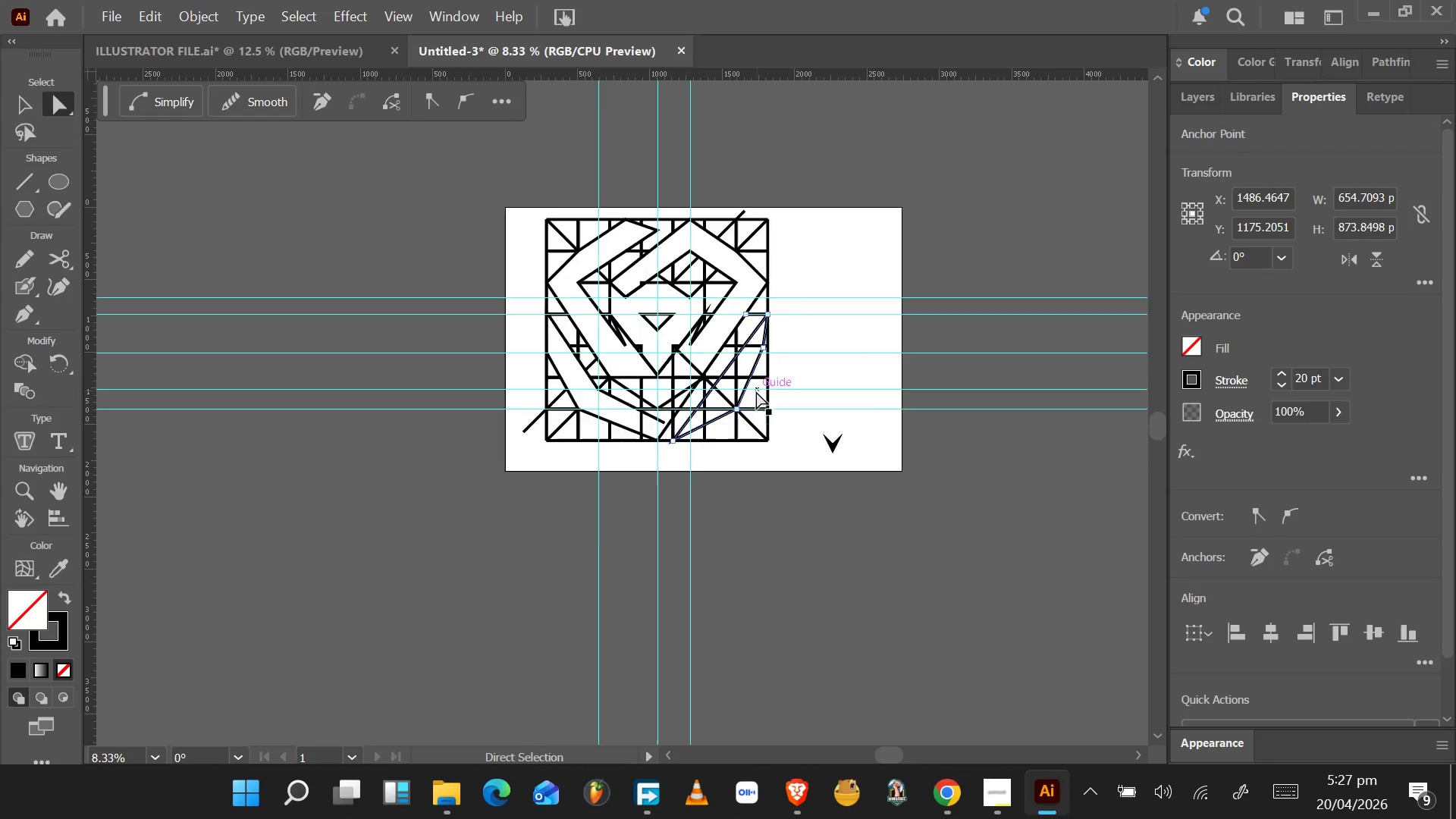 
hold_key(key=AltLeft, duration=1.55)
 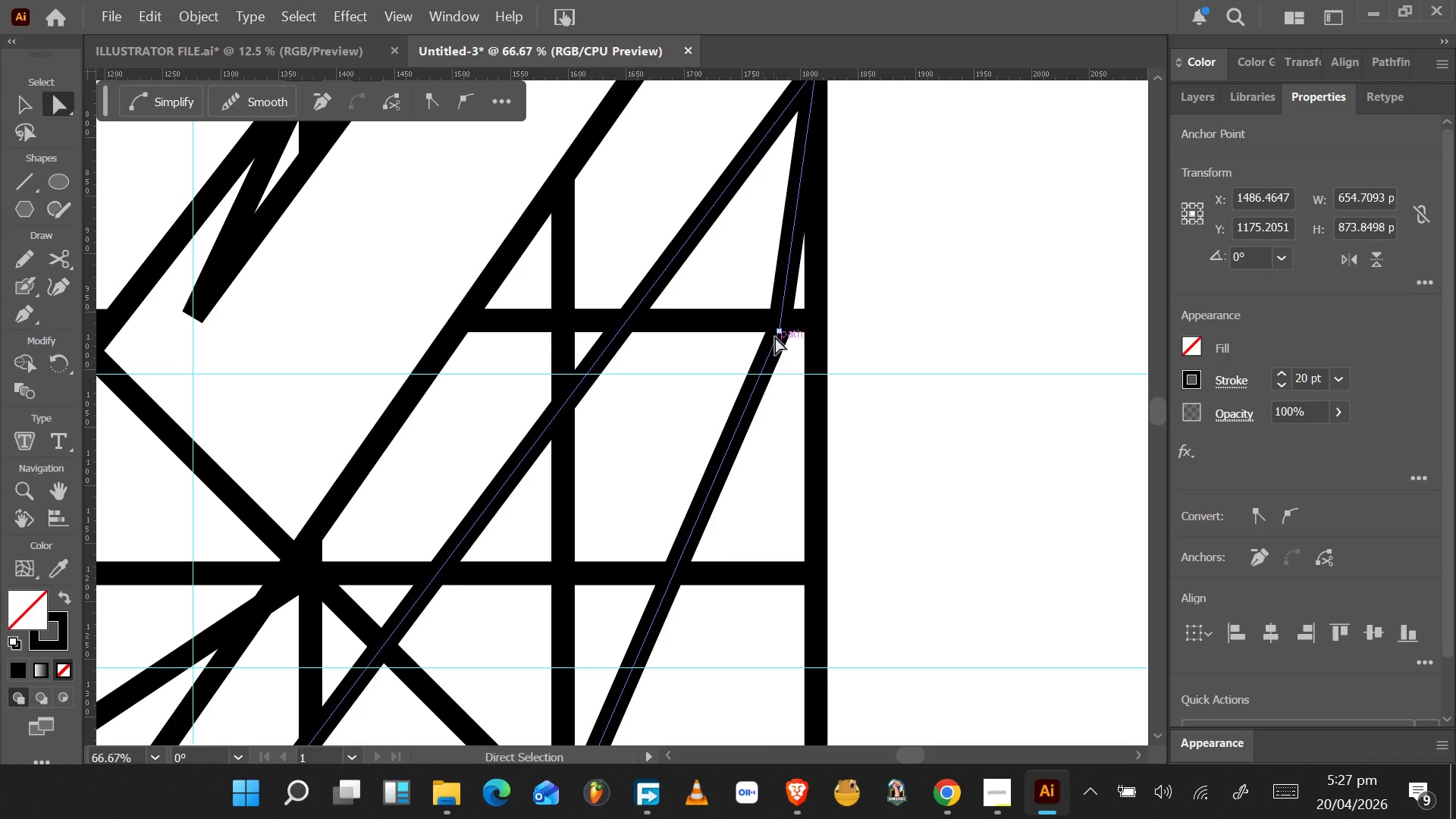 
hold_key(key=AltLeft, duration=0.36)
 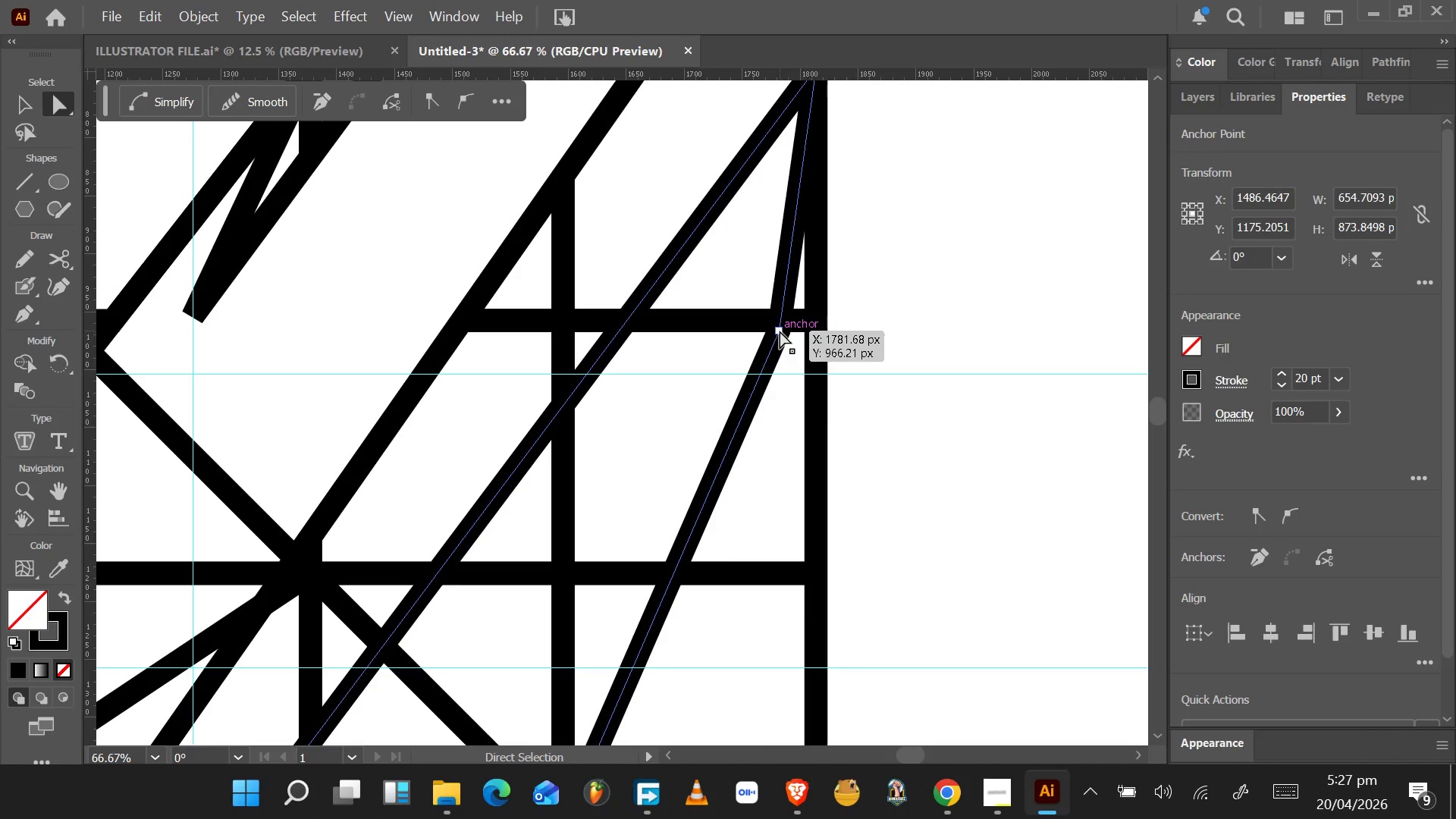 
scroll: coordinate [767, 325], scroll_direction: down, amount: 9.0
 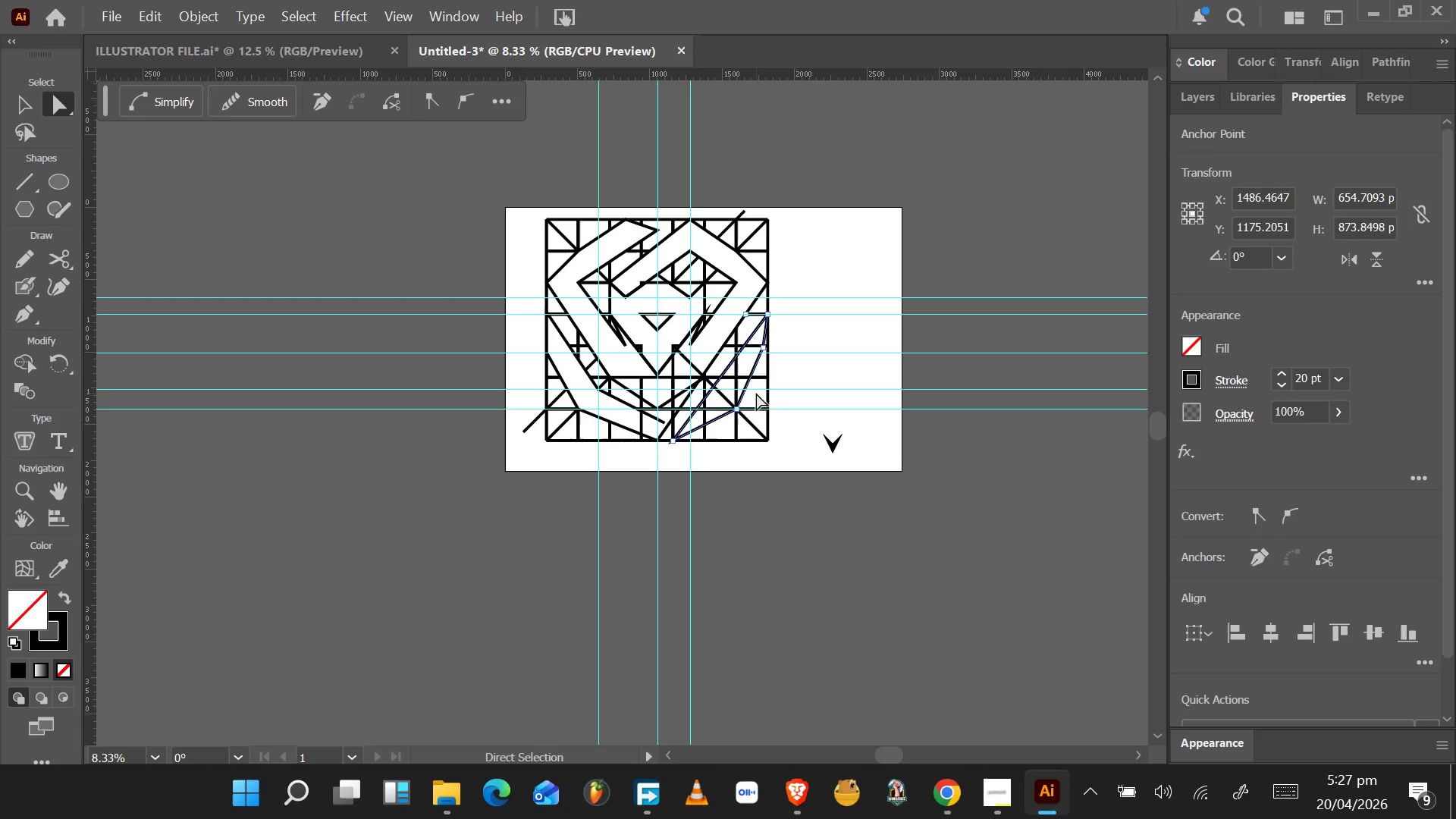 
left_click([780, 331])
 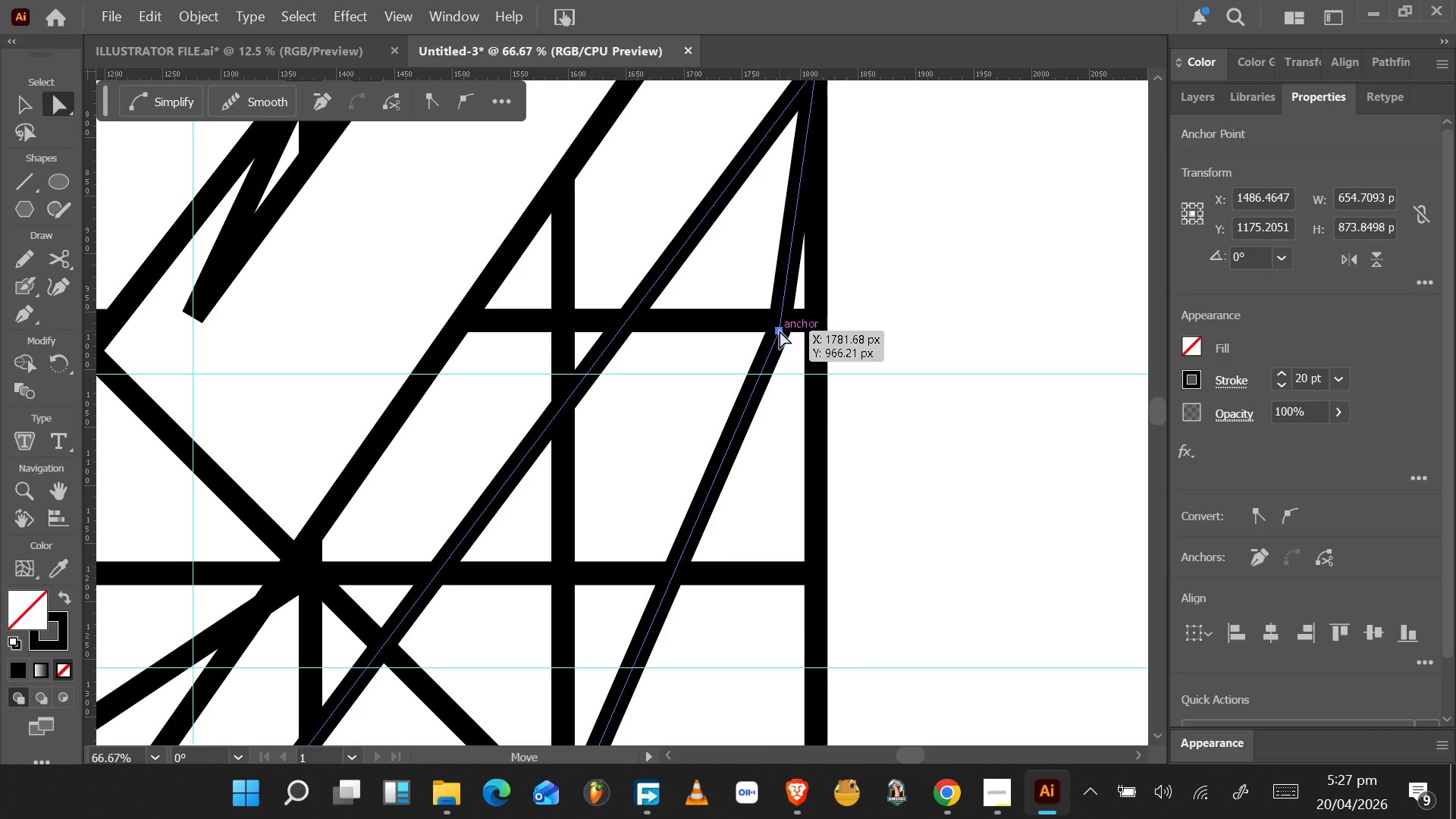 
left_click_drag(start_coordinate=[780, 331], to_coordinate=[816, 375])
 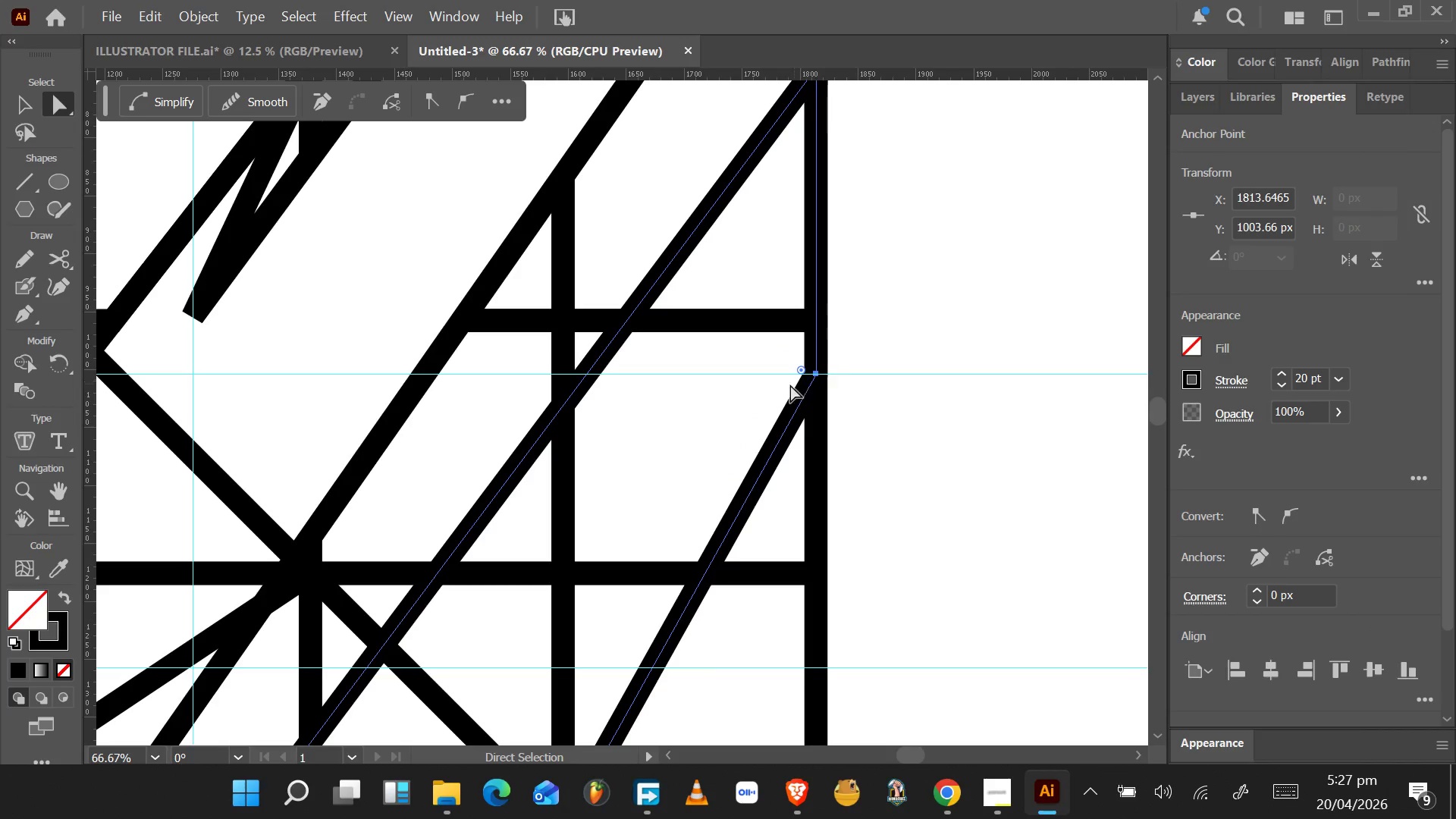 
scroll: coordinate [761, 350], scroll_direction: up, amount: 6.0
 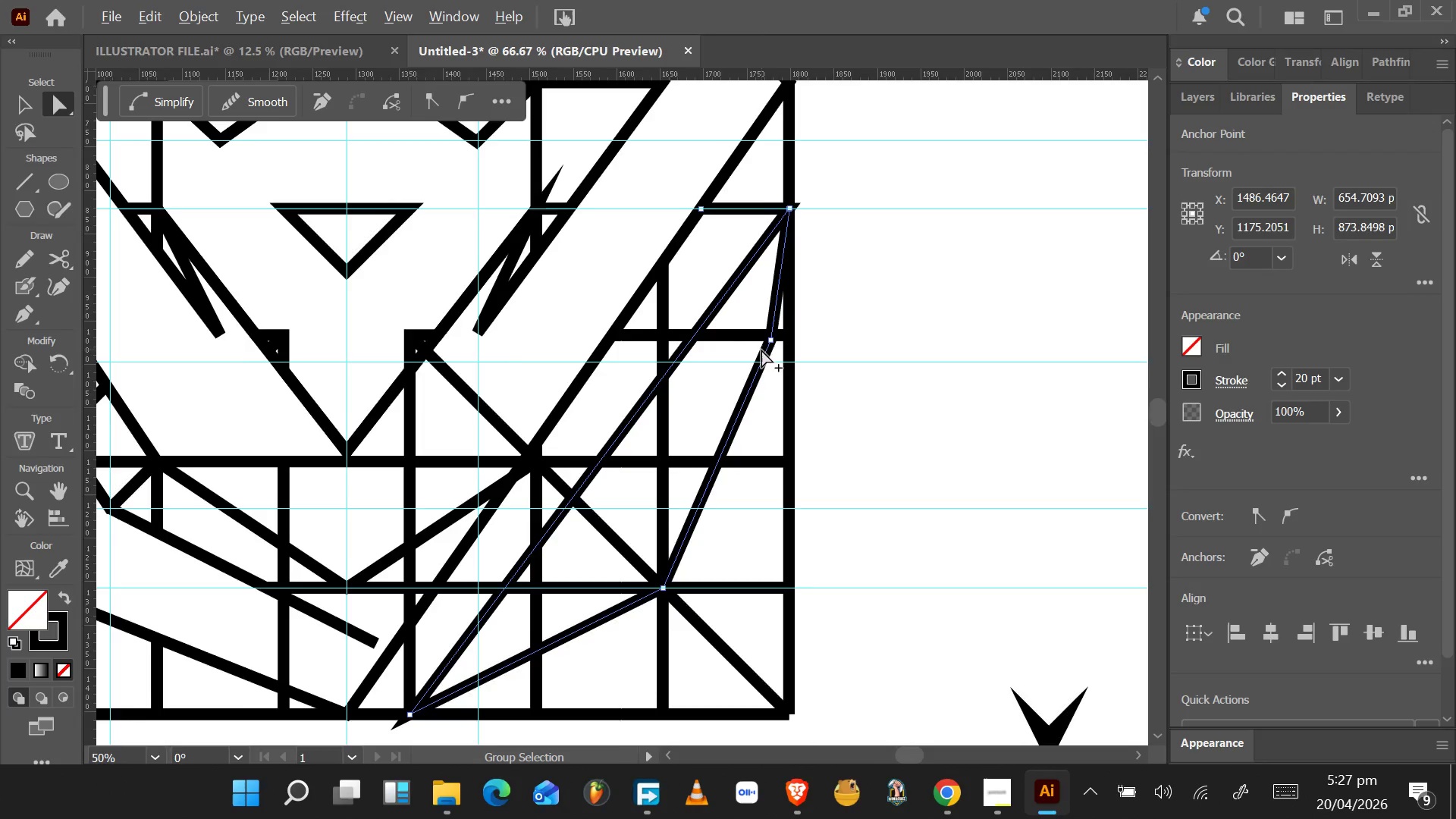 
hold_key(key=AltLeft, duration=1.53)
 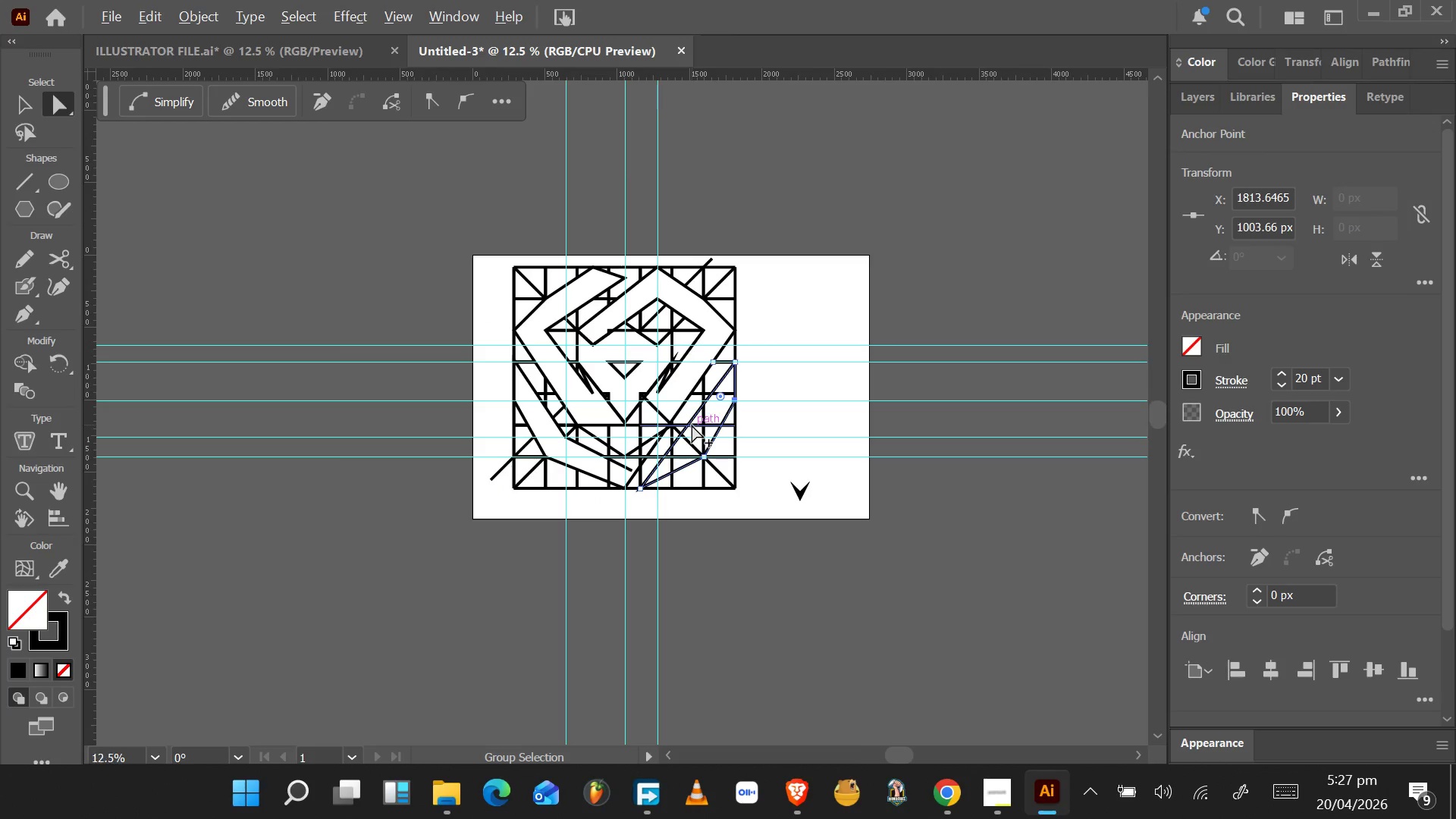 
hold_key(key=AltLeft, duration=1.53)
 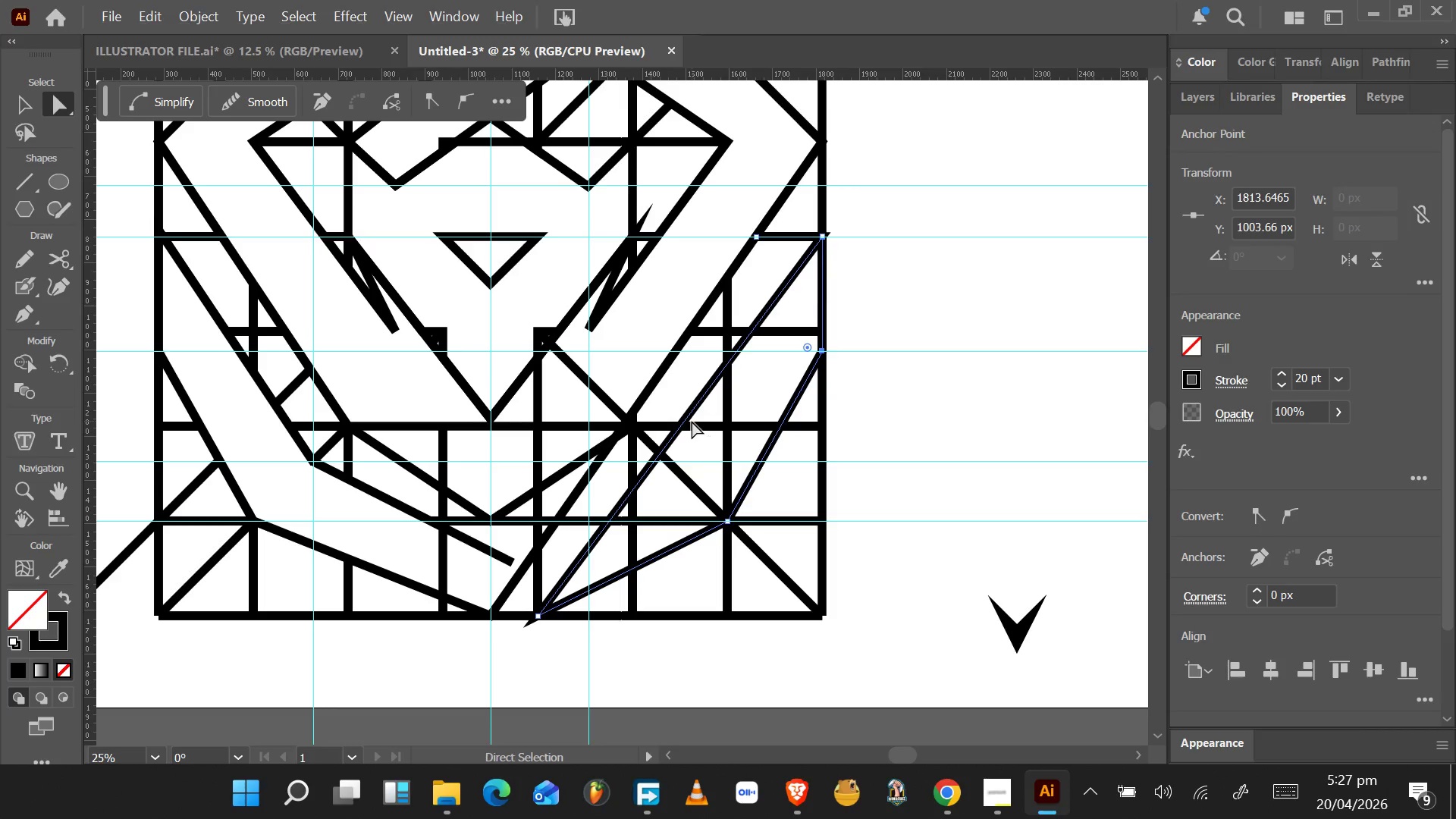 
hold_key(key=AltLeft, duration=0.34)
 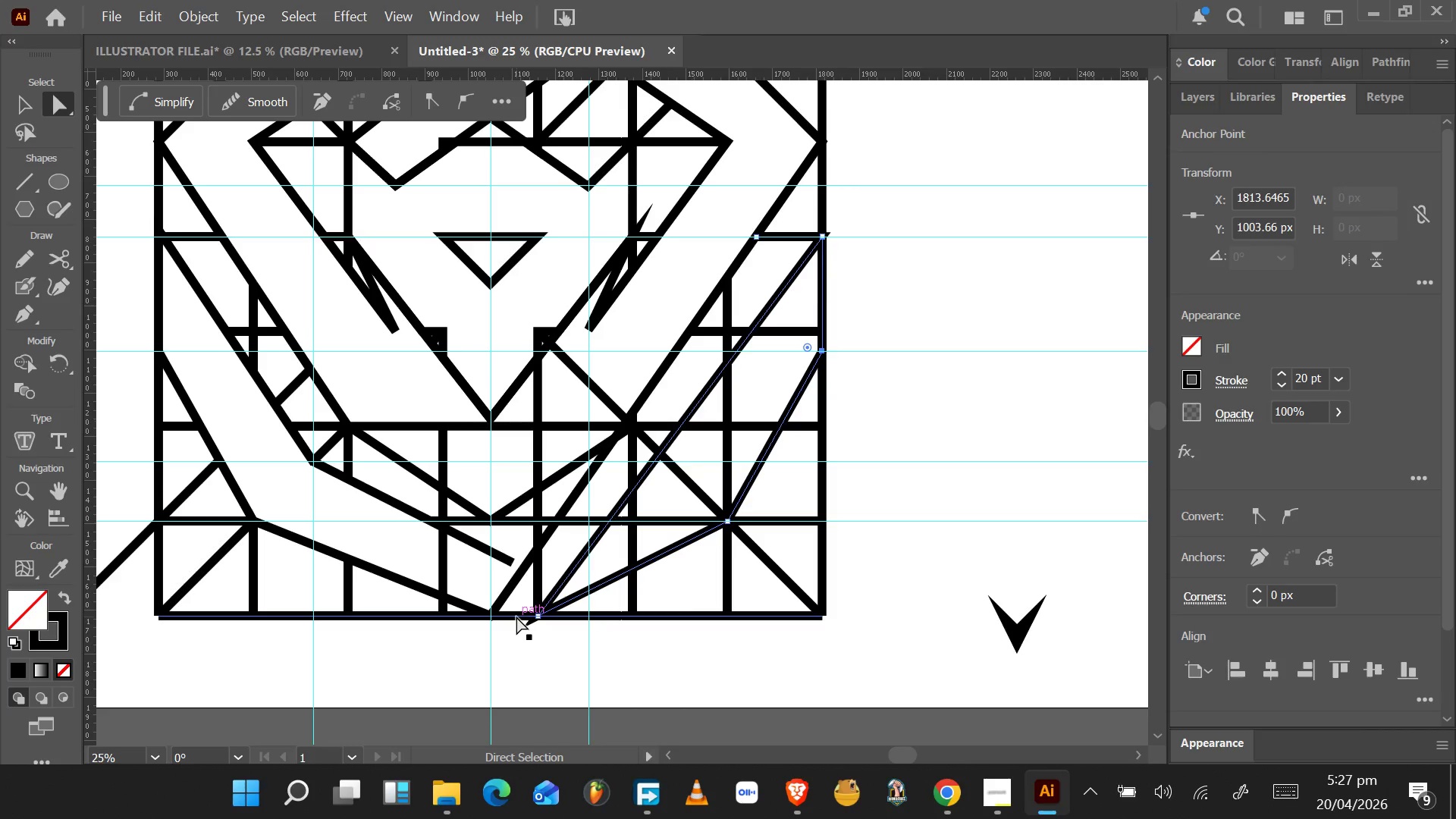 
scroll: coordinate [723, 404], scroll_direction: down, amount: 5.0
 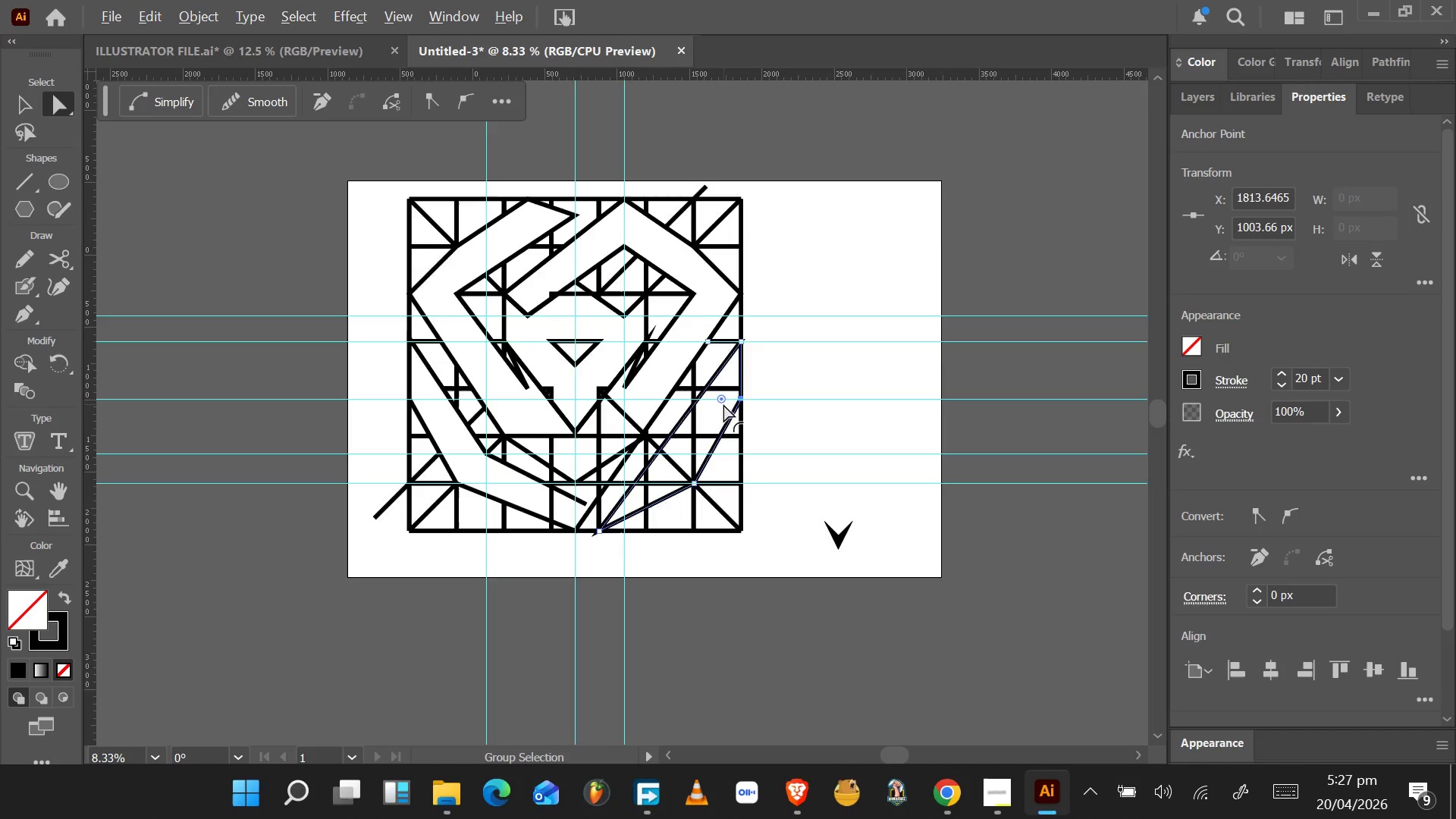 
scroll: coordinate [692, 425], scroll_direction: up, amount: 3.0
 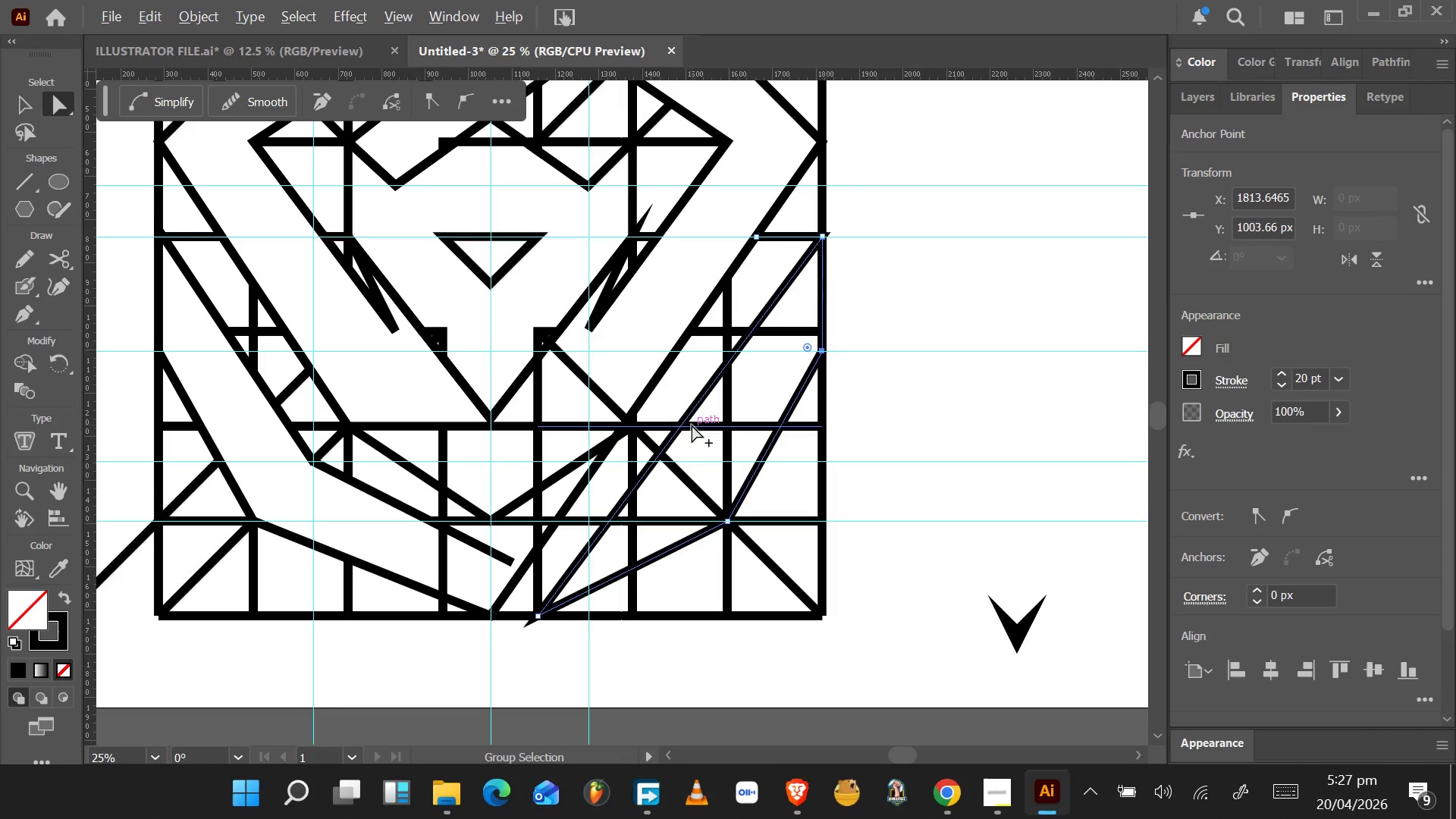 
wait(20.88)
 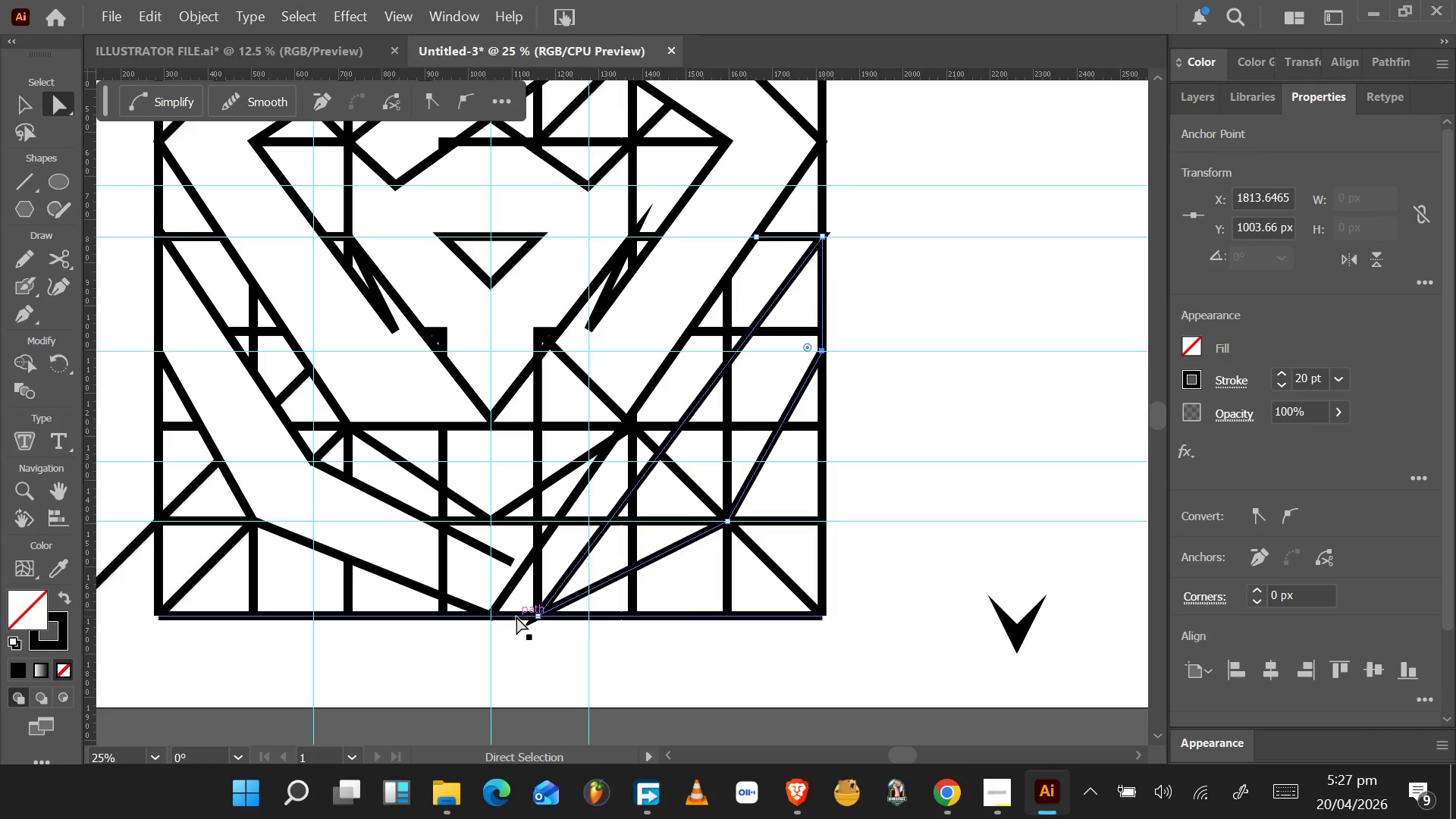 
left_click([312, 460])
 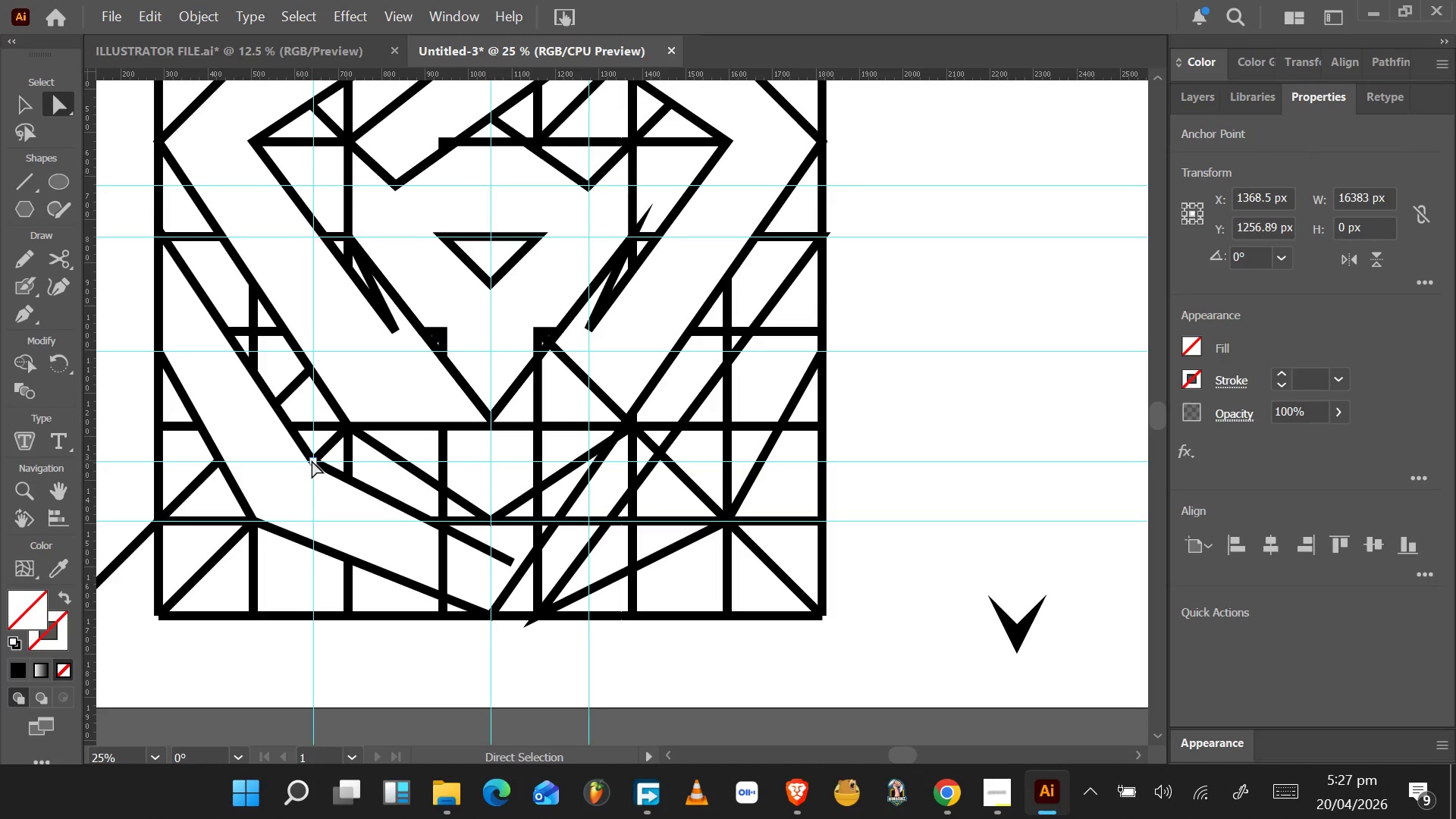 
left_click([312, 460])
 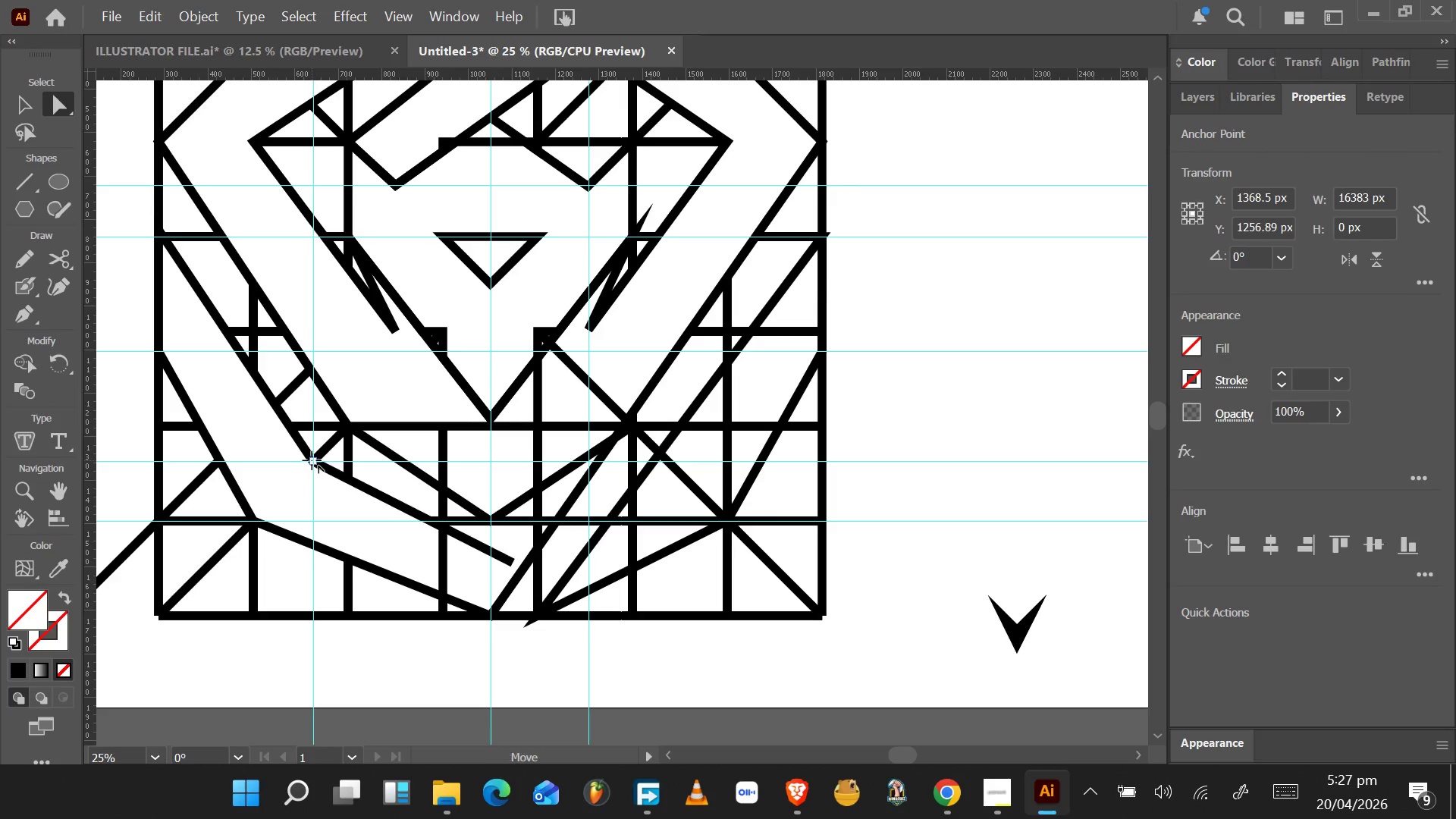 
left_click_drag(start_coordinate=[312, 460], to_coordinate=[297, 472])
 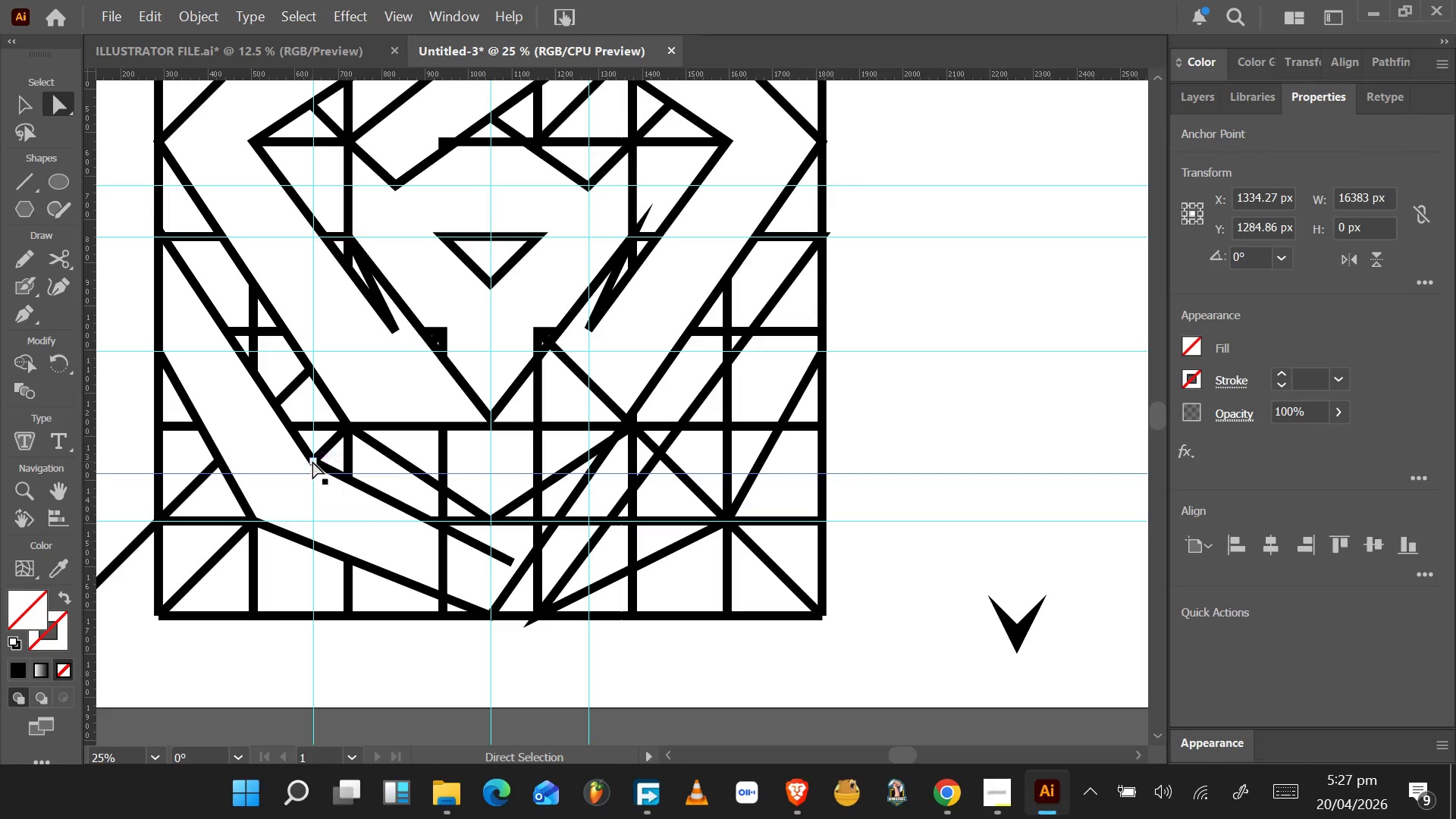 
left_click([312, 460])
 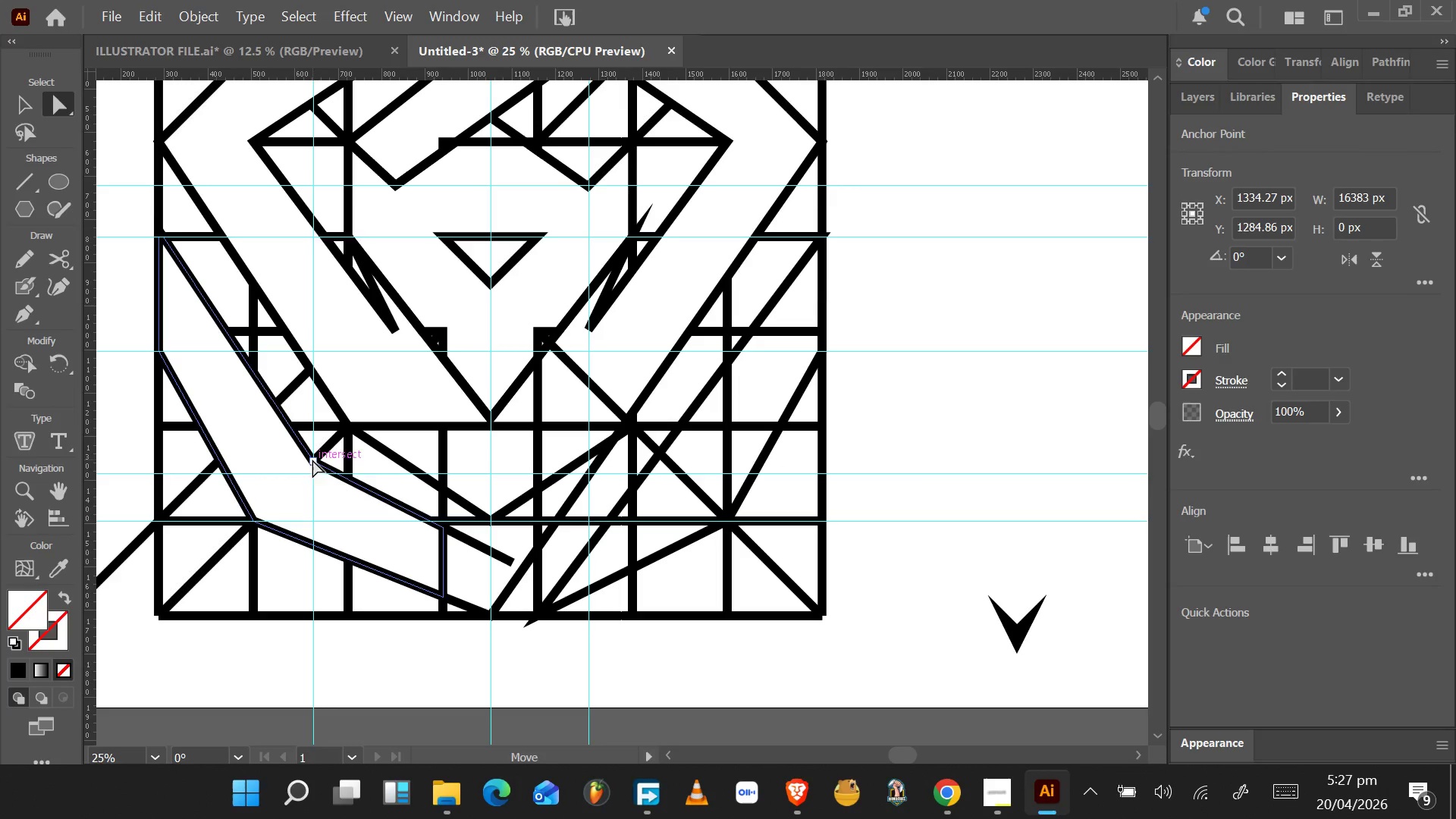 
left_click_drag(start_coordinate=[312, 460], to_coordinate=[302, 468])
 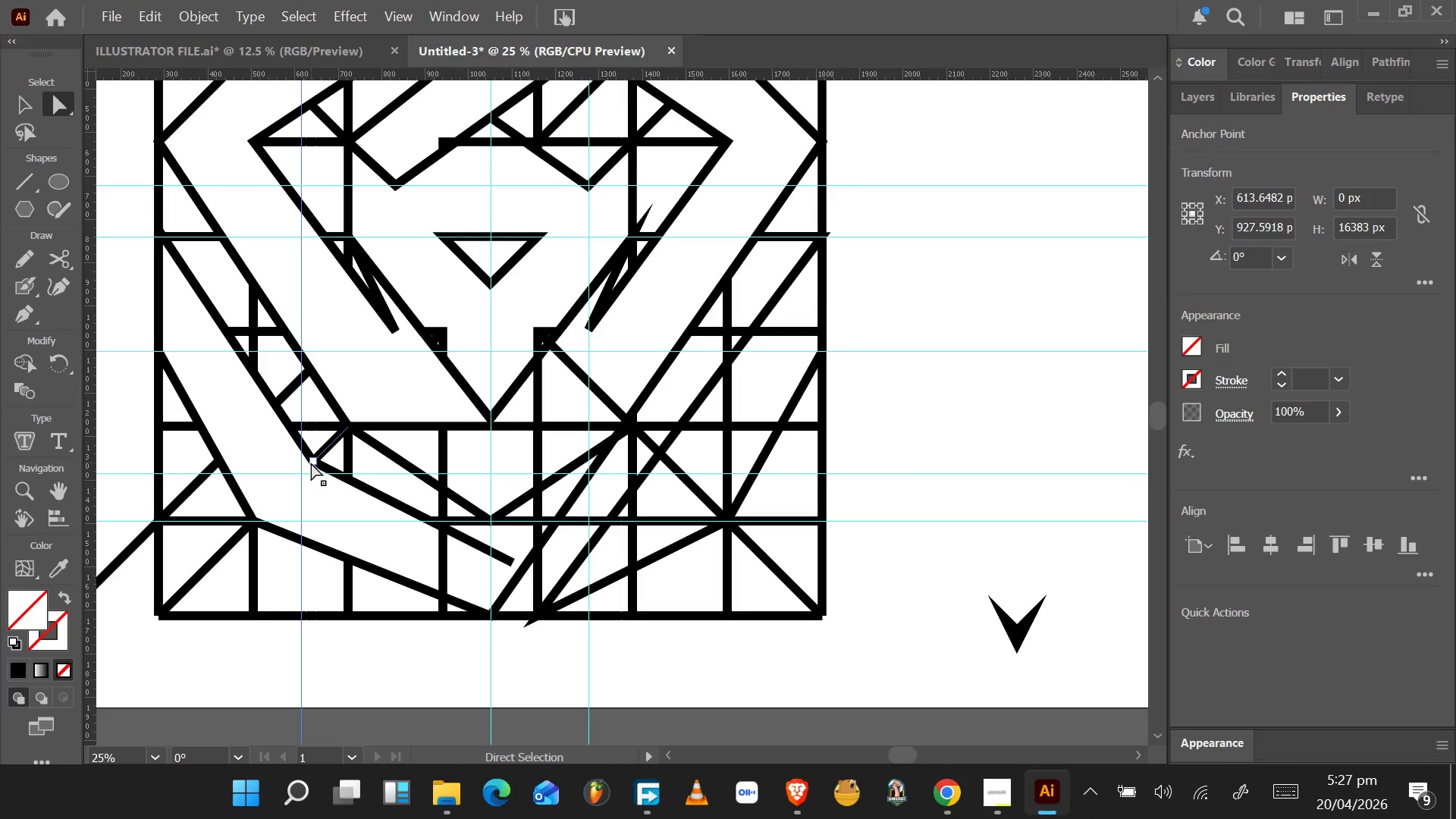 
left_click([311, 463])
 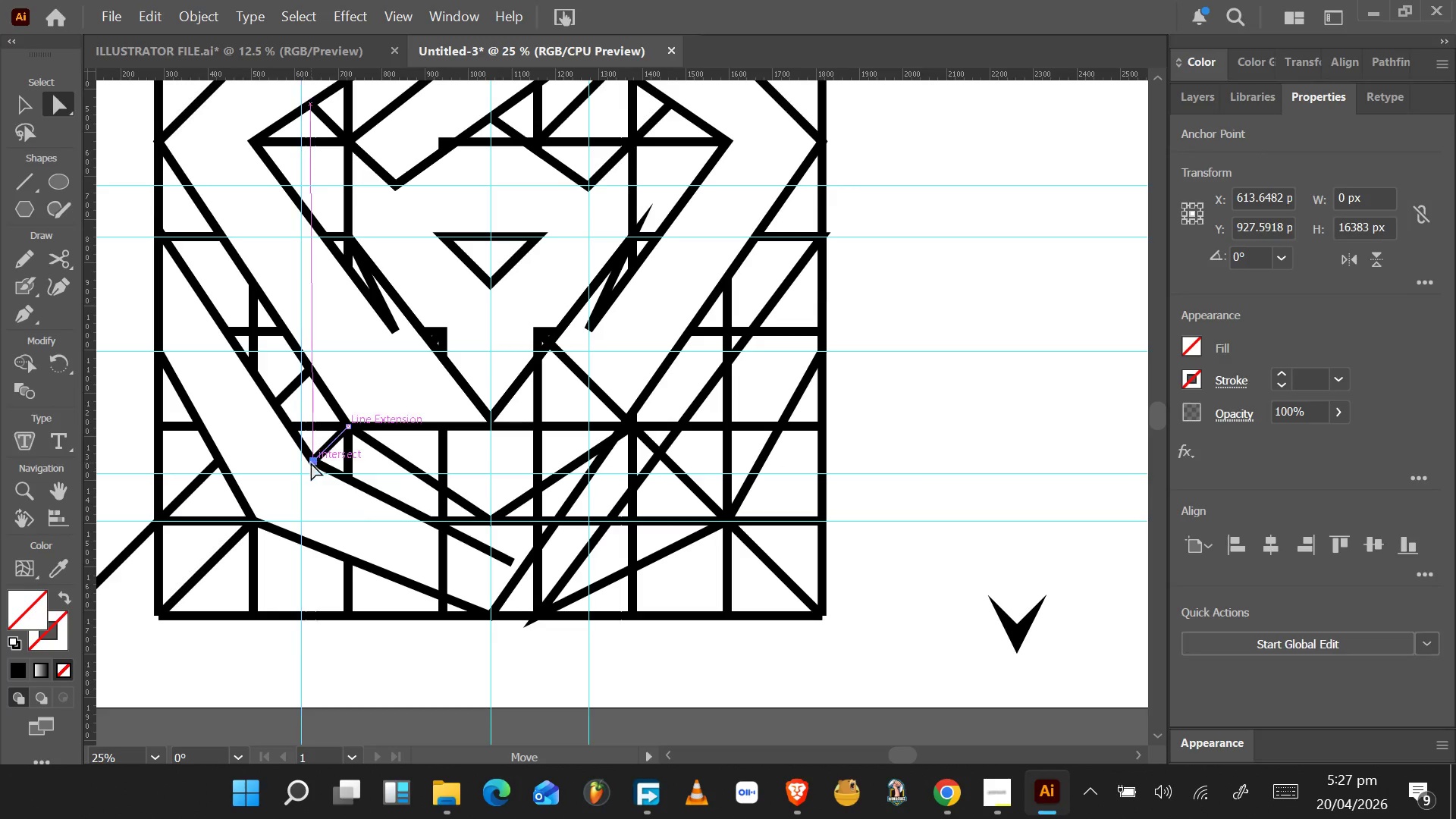 
left_click_drag(start_coordinate=[311, 463], to_coordinate=[302, 473])
 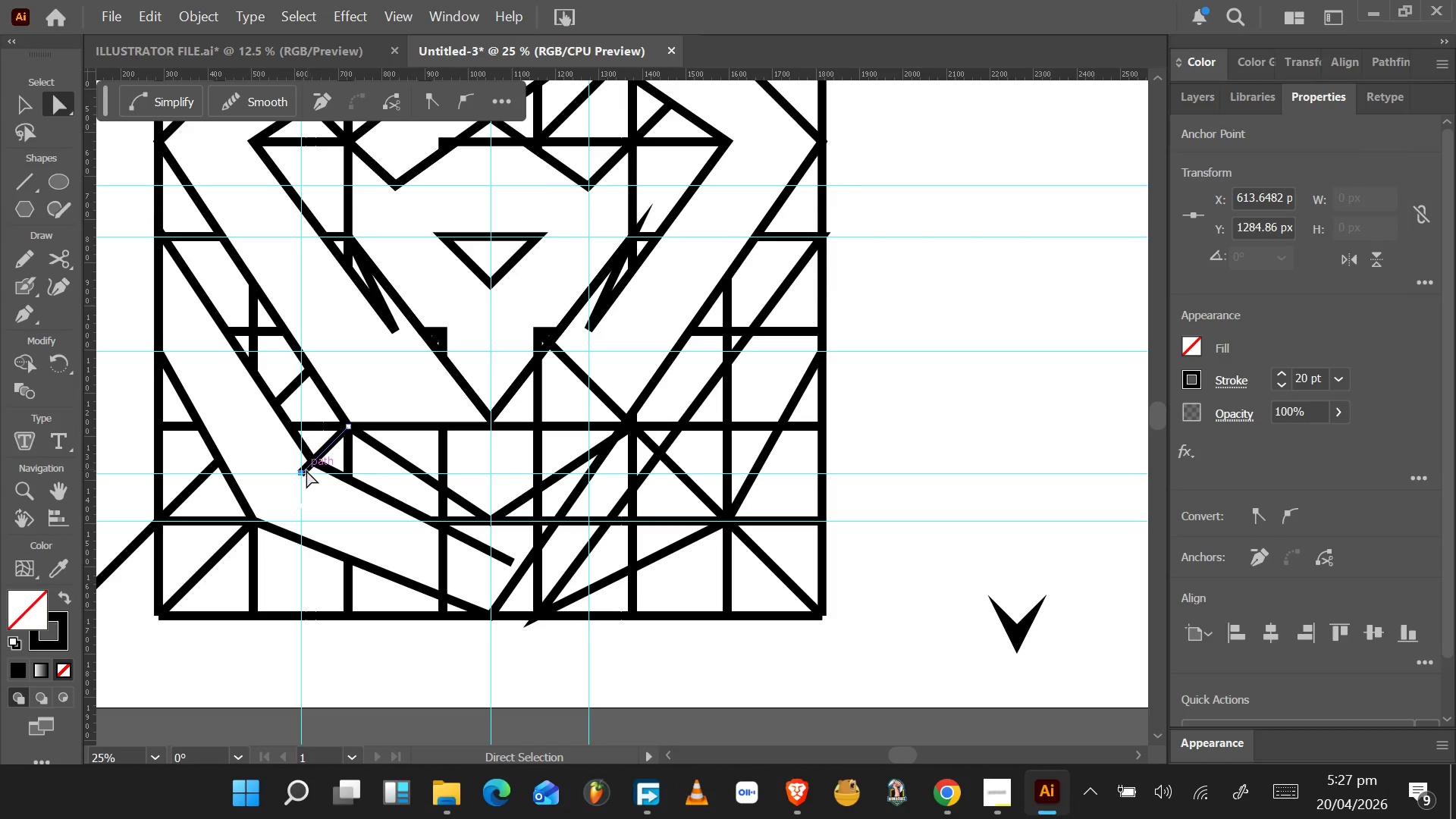 
left_click_drag(start_coordinate=[302, 472], to_coordinate=[323, 453])
 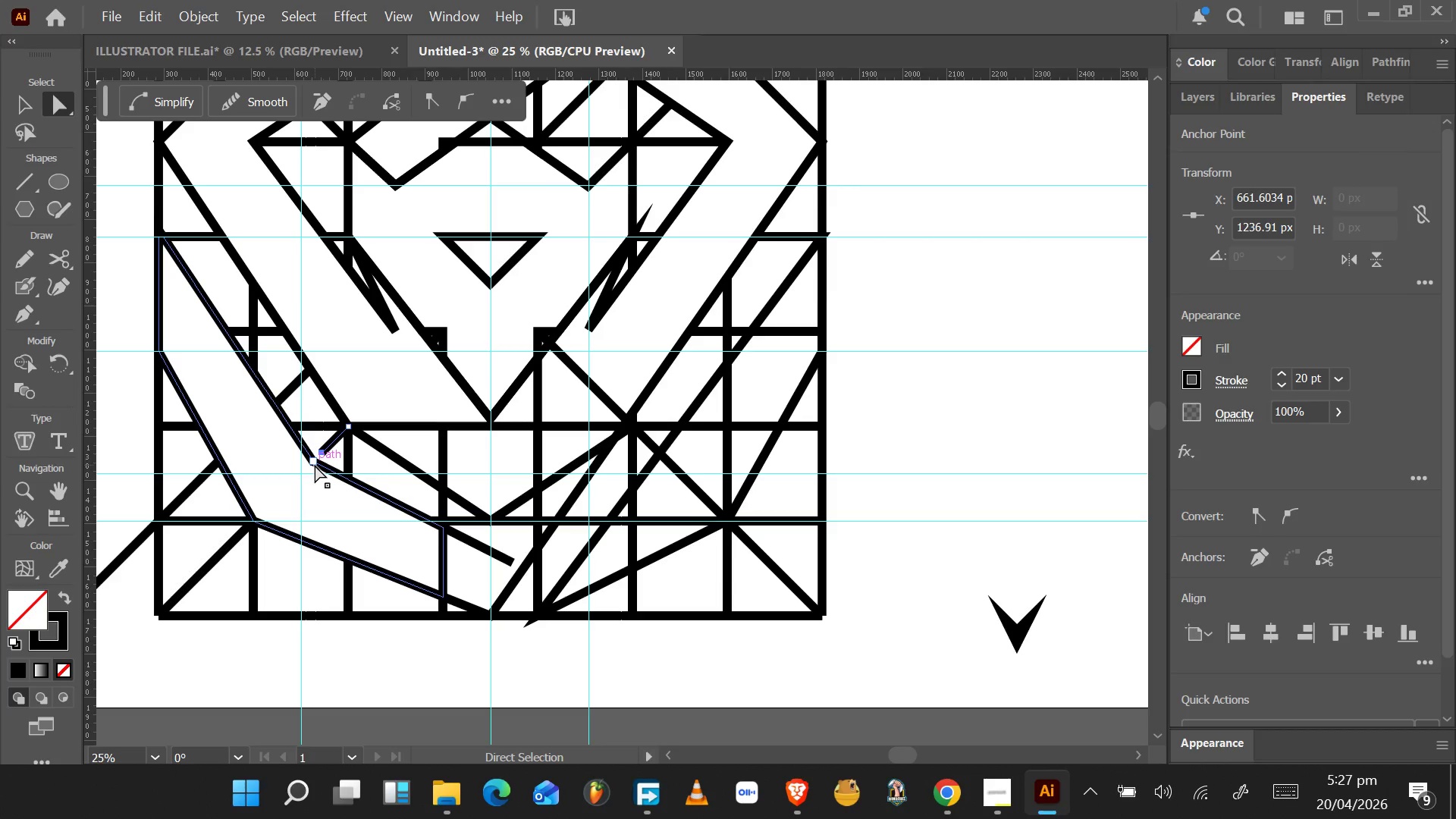 
left_click([315, 465])
 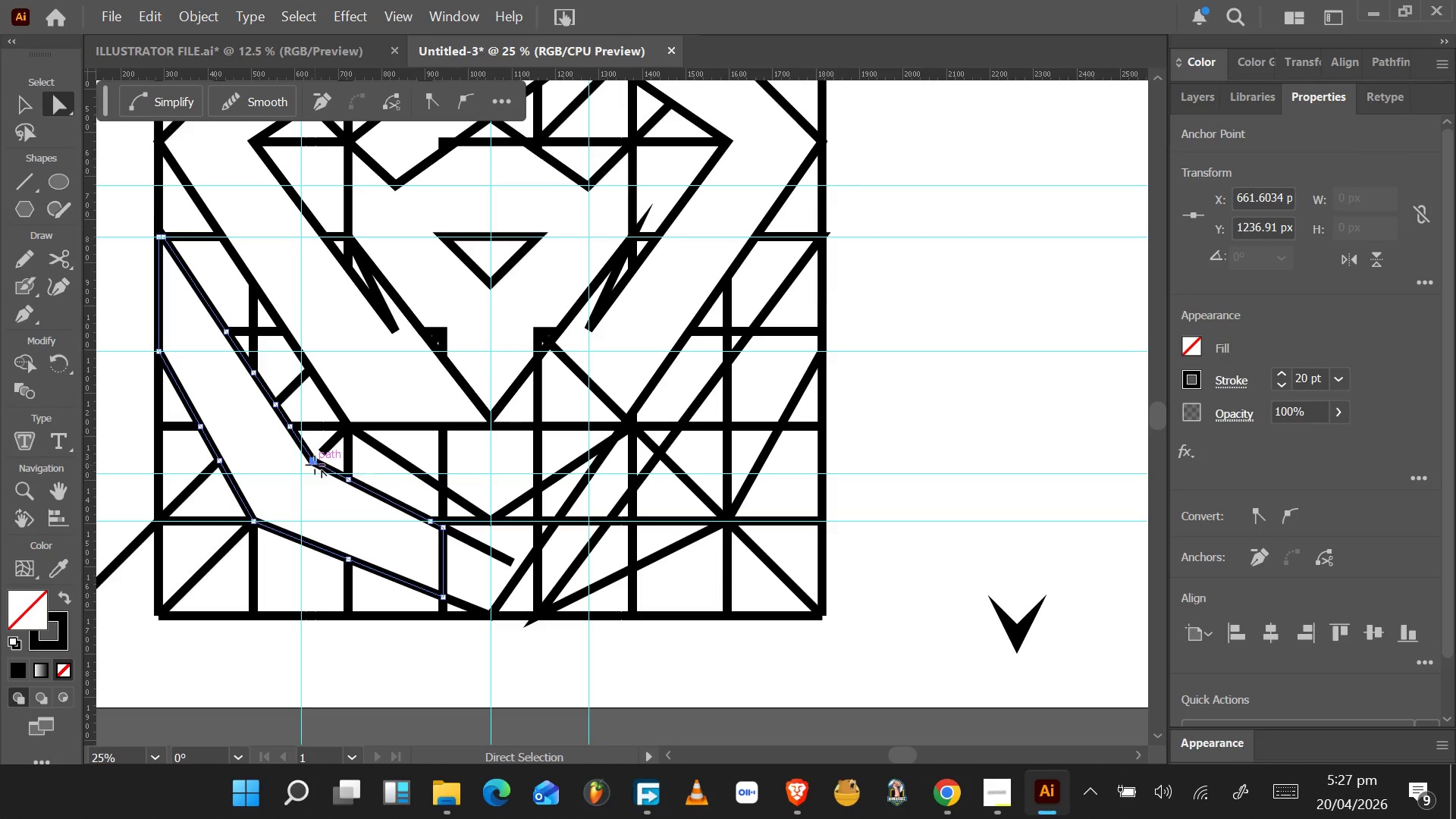 
left_click_drag(start_coordinate=[315, 465], to_coordinate=[300, 476])
 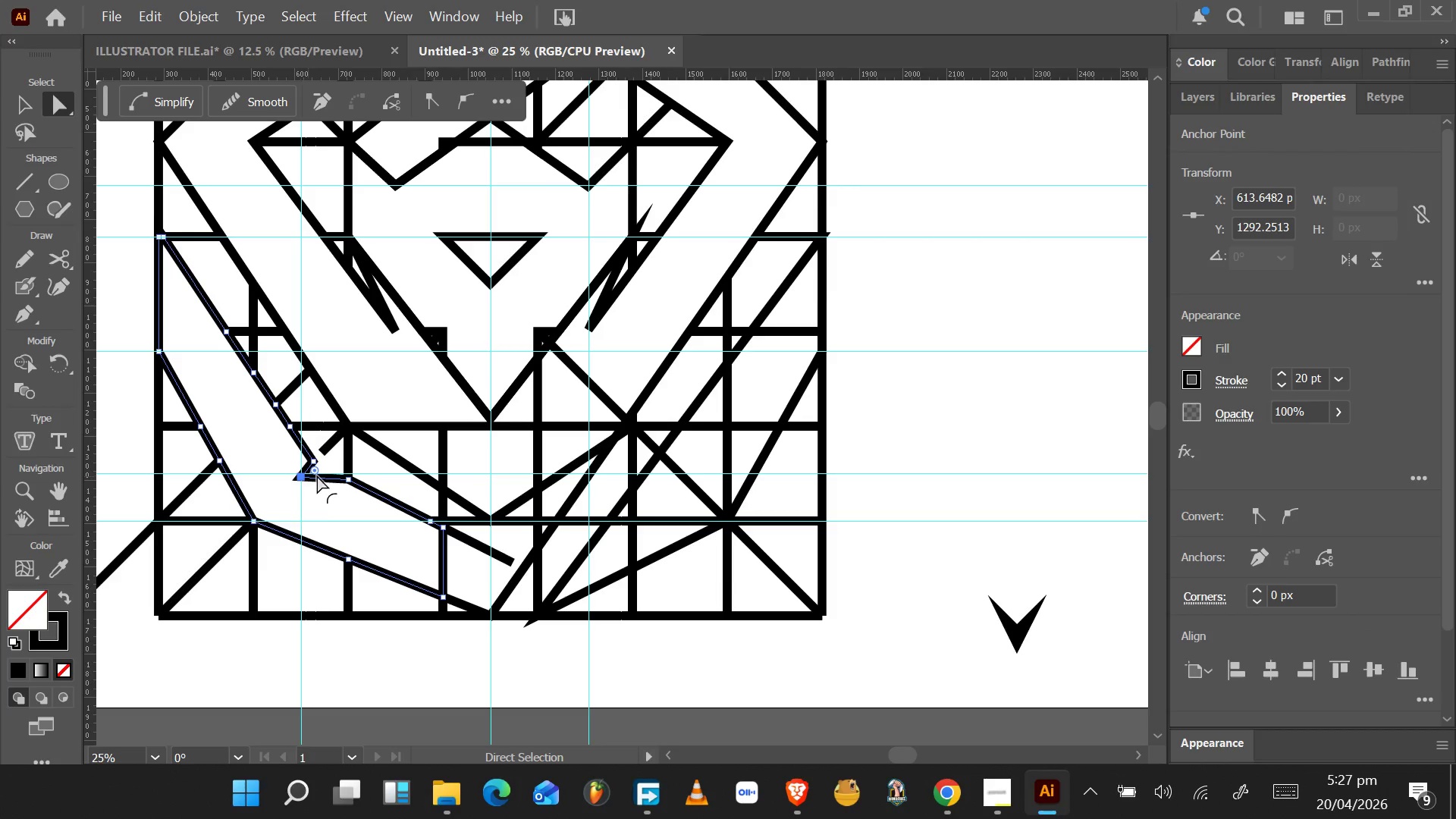 
key(Control+Z)
 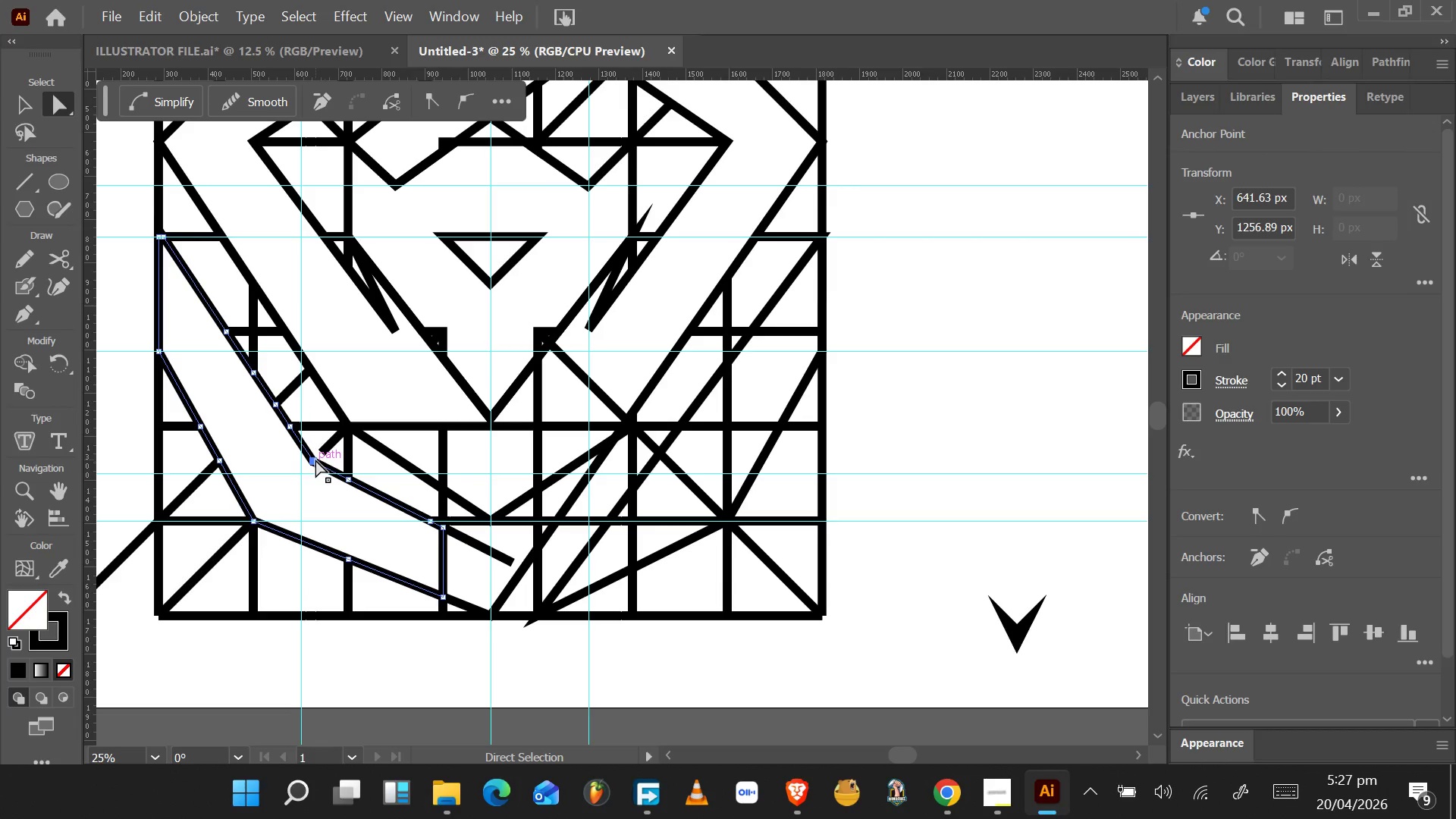 
hold_key(key=AltLeft, duration=1.5)
 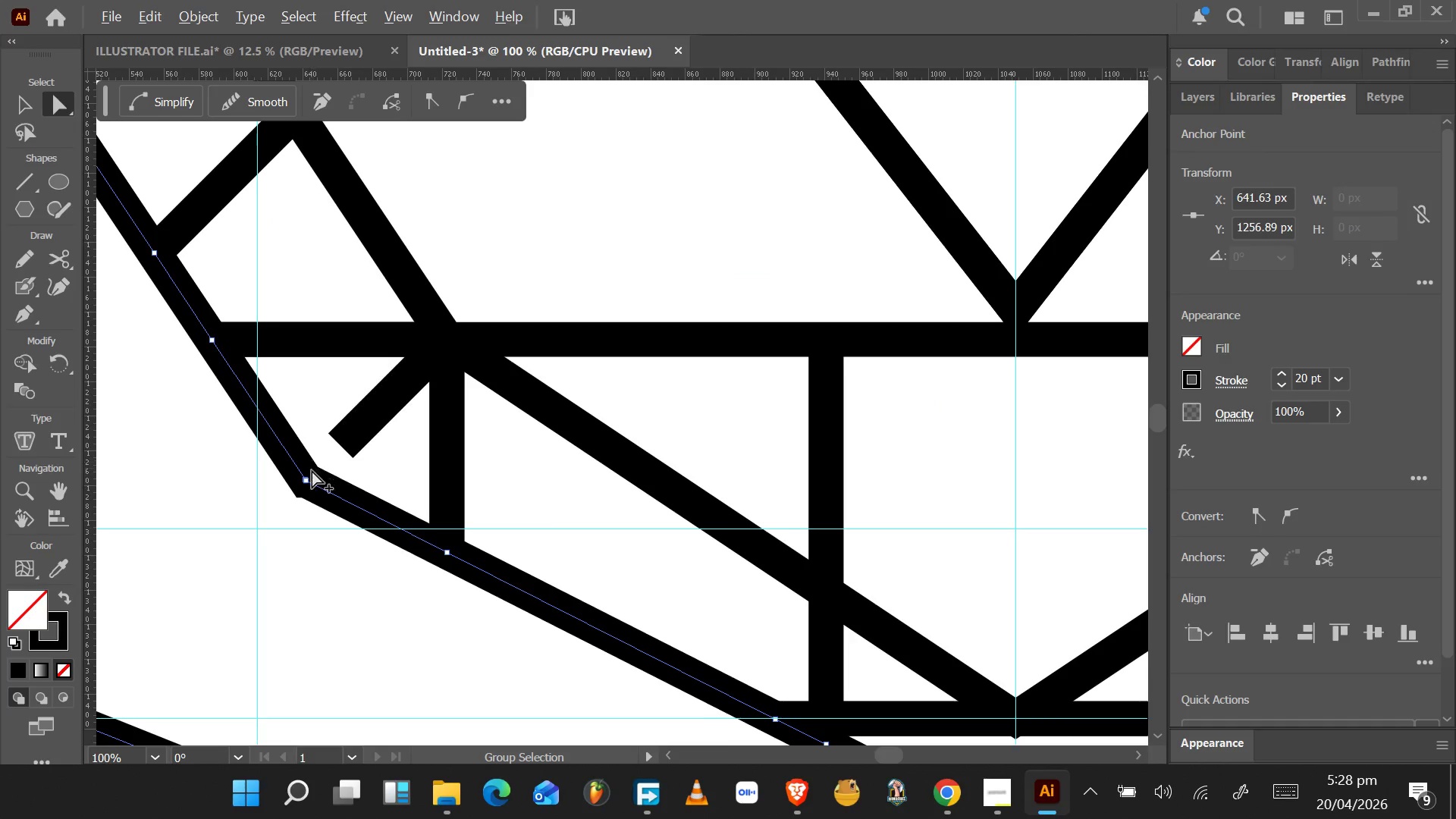 
hold_key(key=AltLeft, duration=0.55)
 